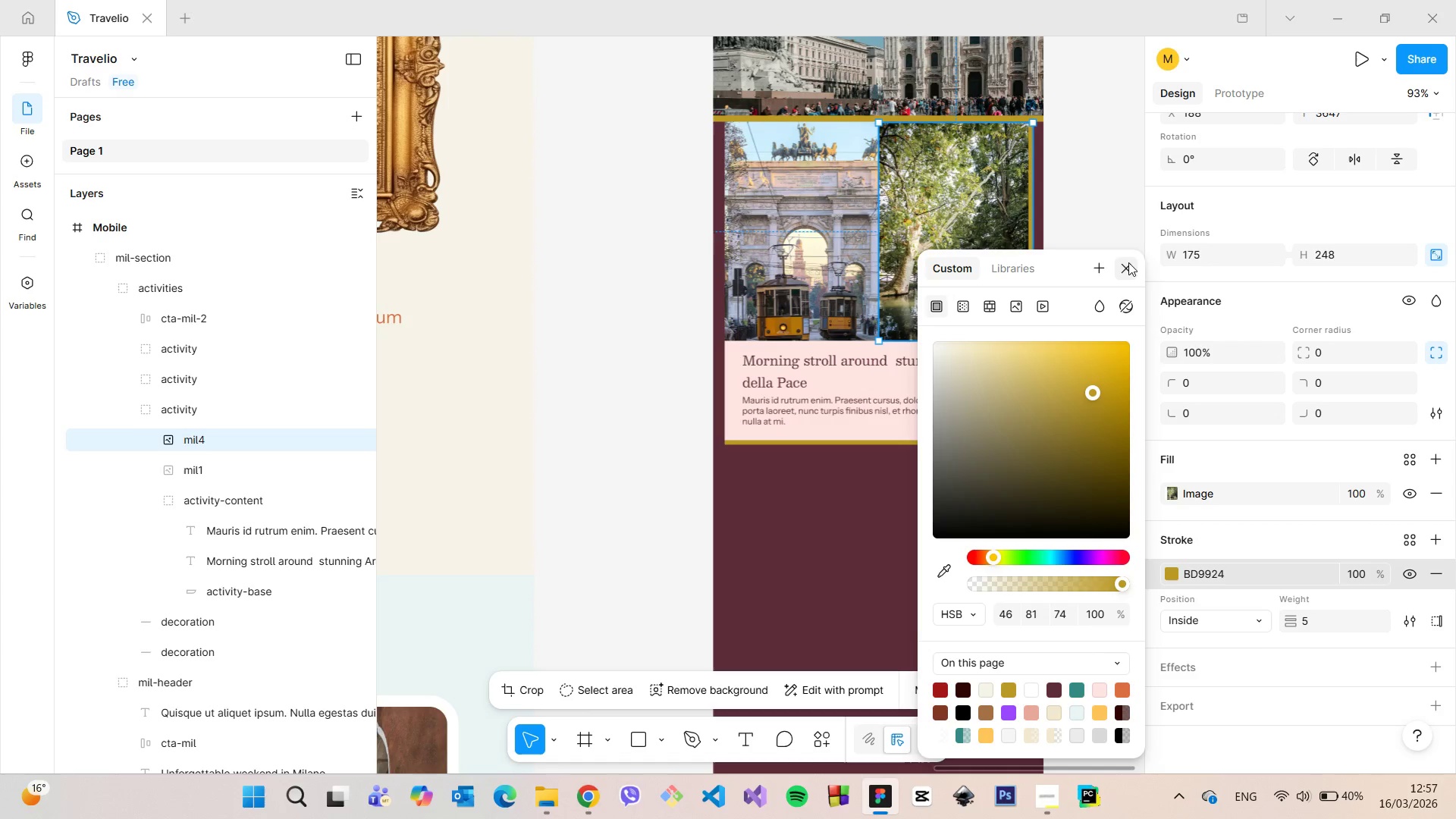 
double_click([1116, 261])
 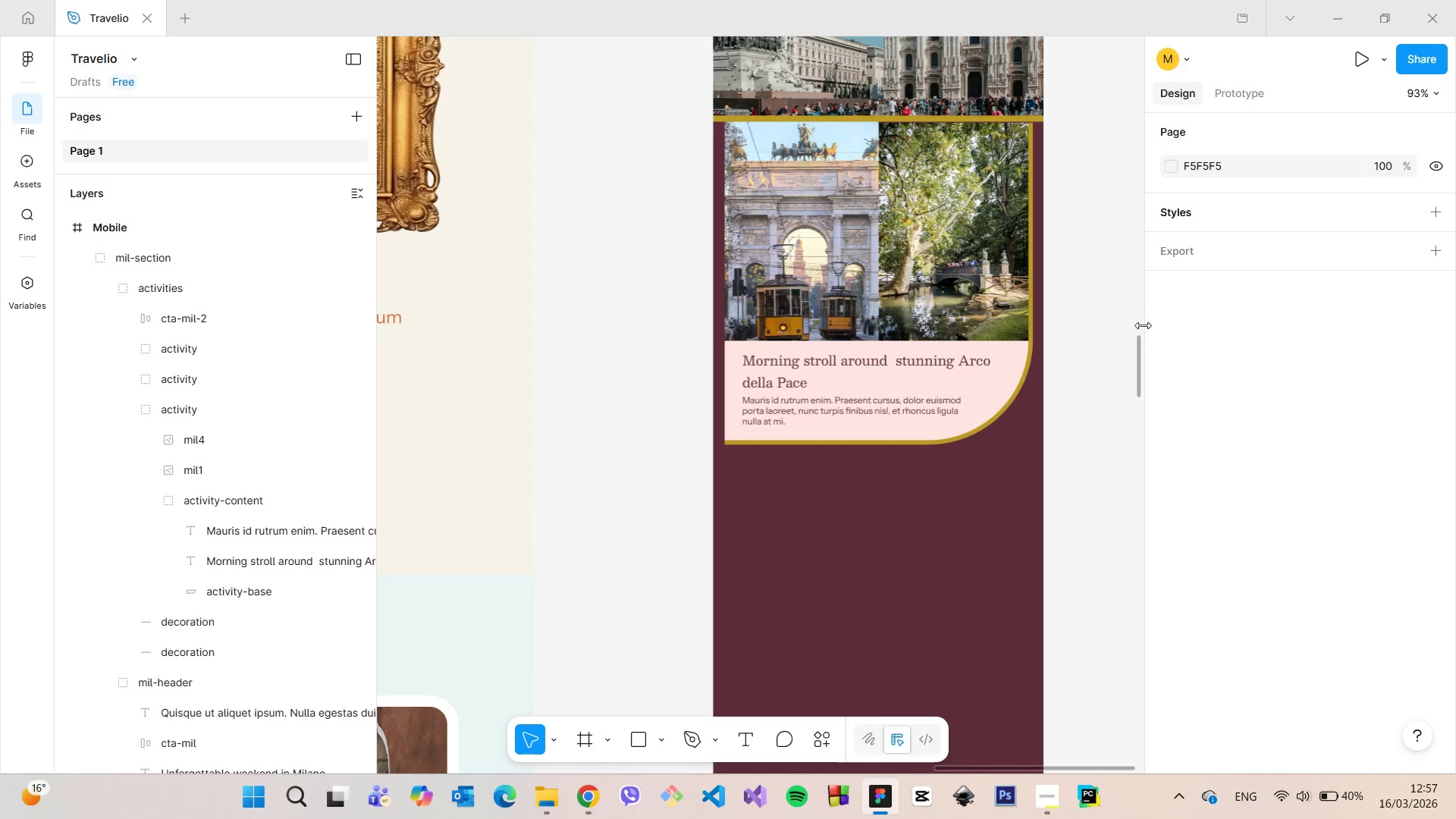 
left_click_drag(start_coordinate=[1137, 347], to_coordinate=[1139, 334])
 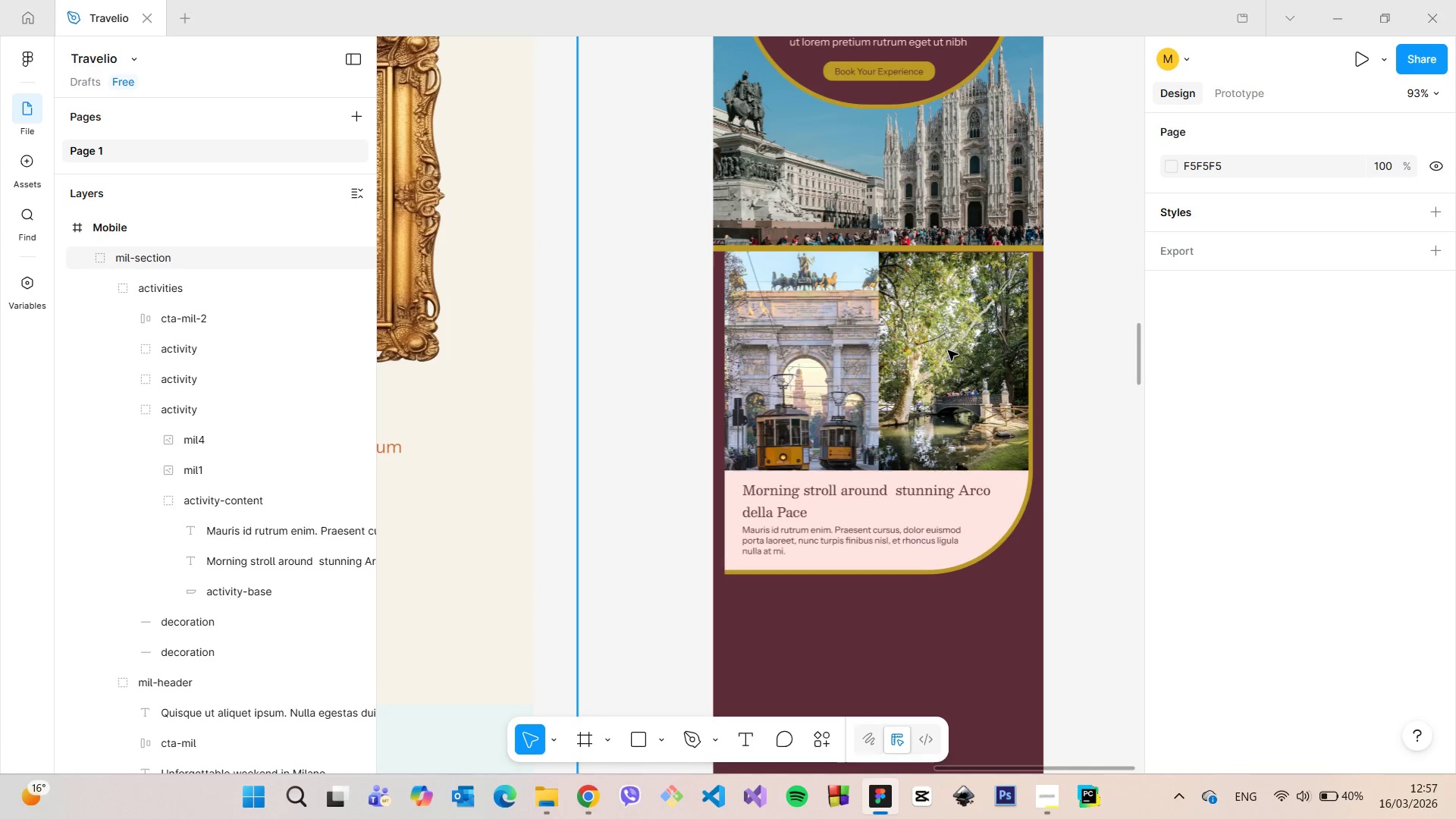 
double_click([948, 350])
 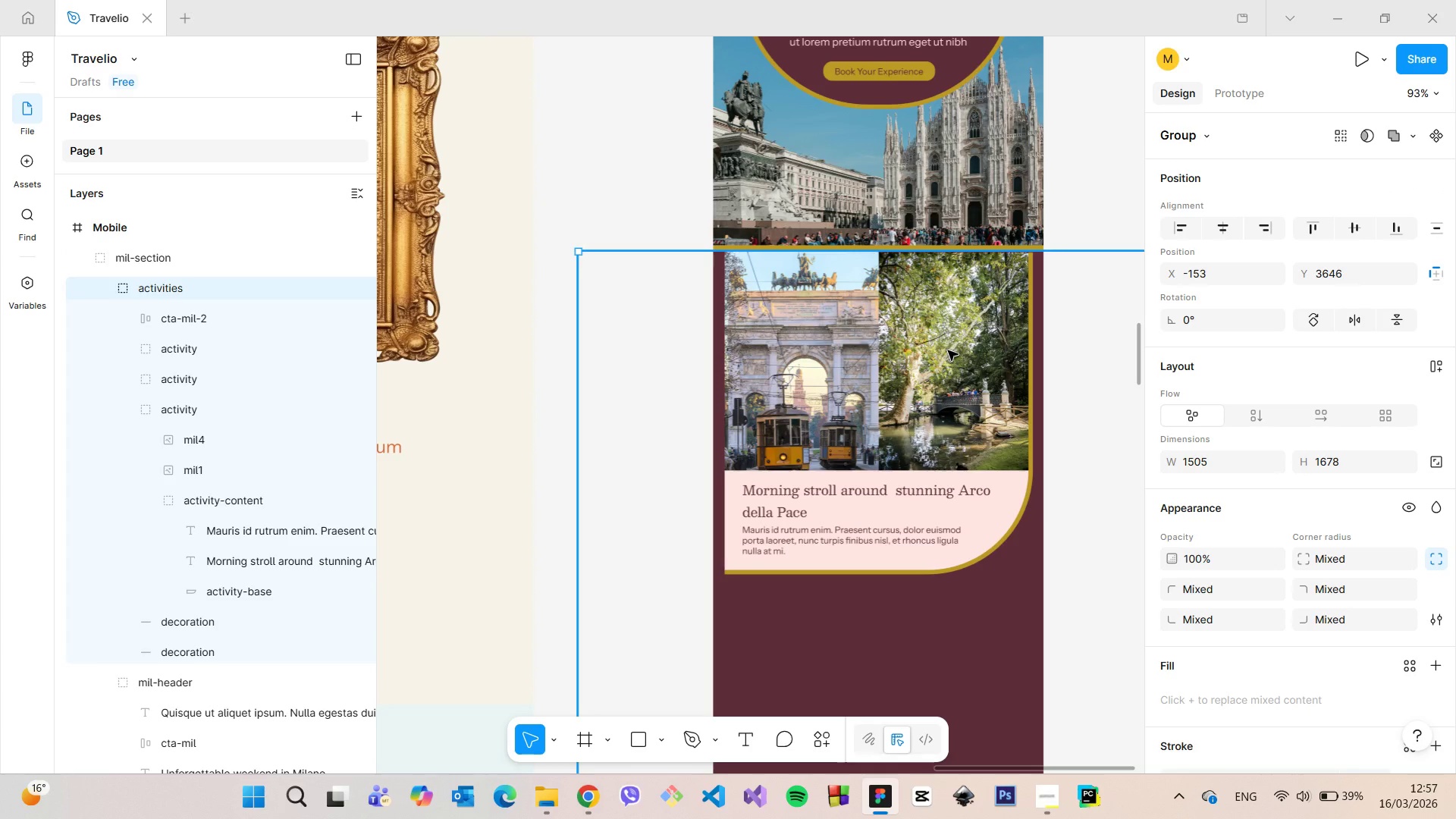 
double_click([948, 350])
 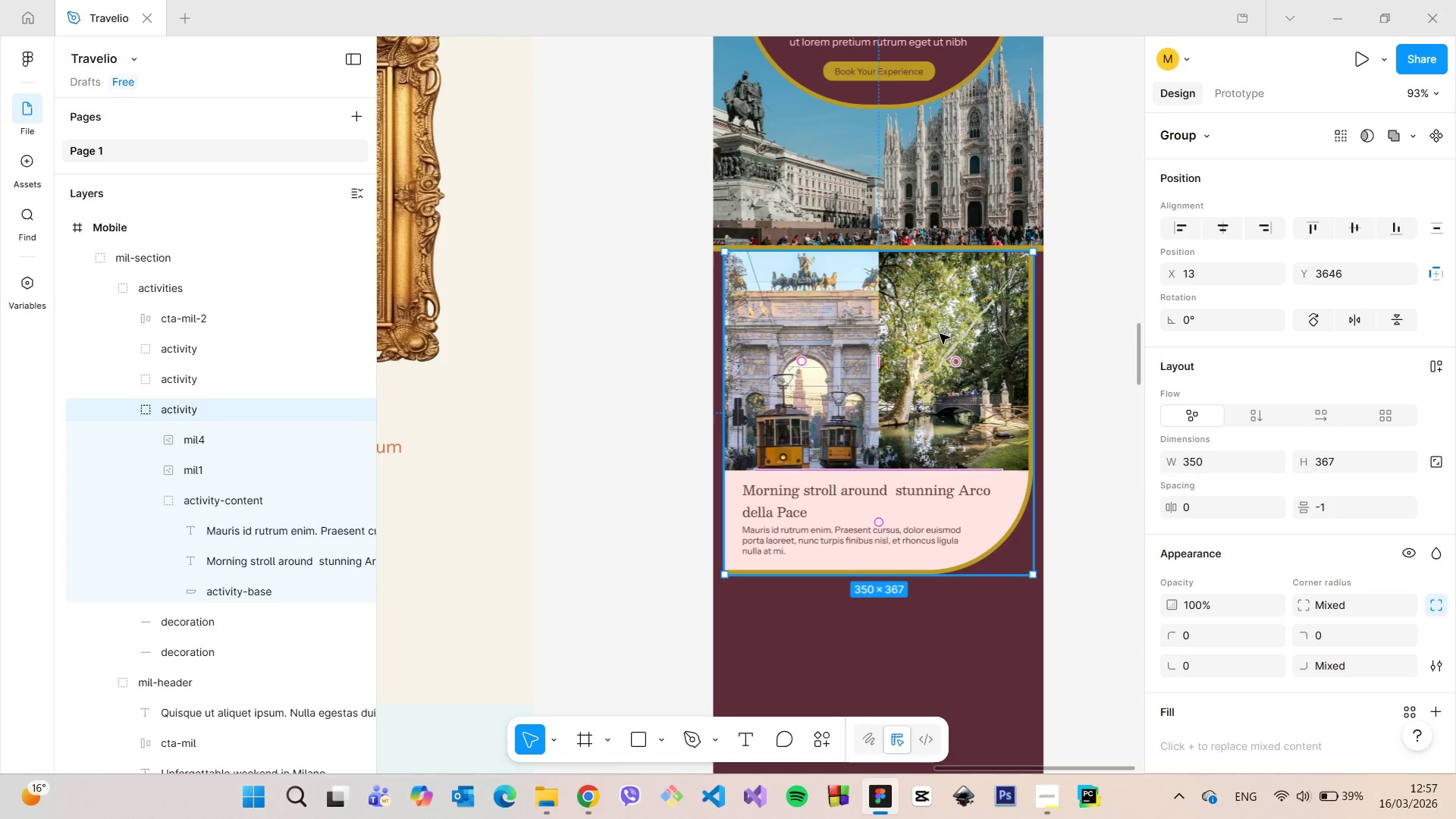 
scroll: coordinate [938, 296], scroll_direction: up, amount: 5.0
 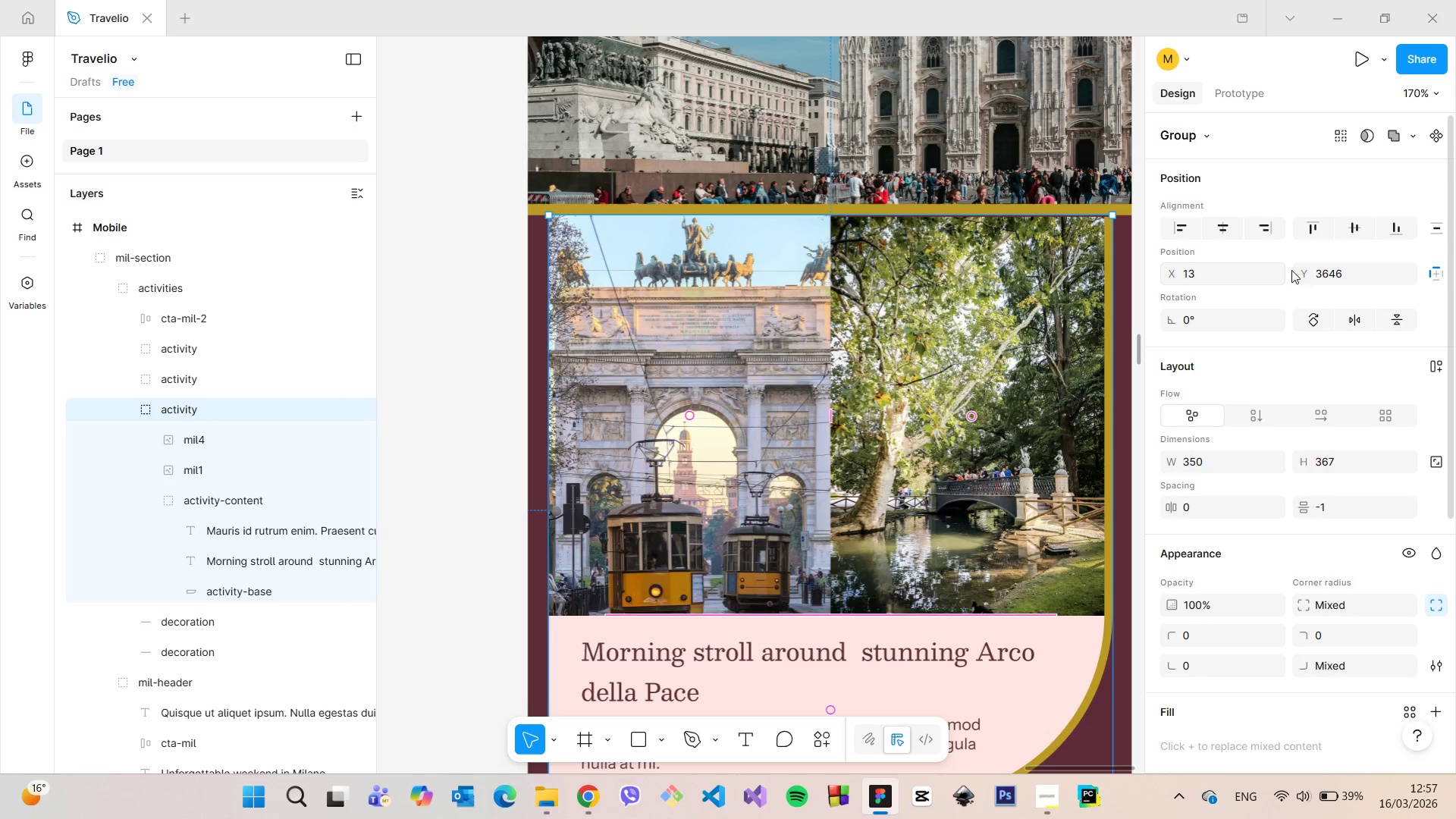 
left_click([1329, 271])
 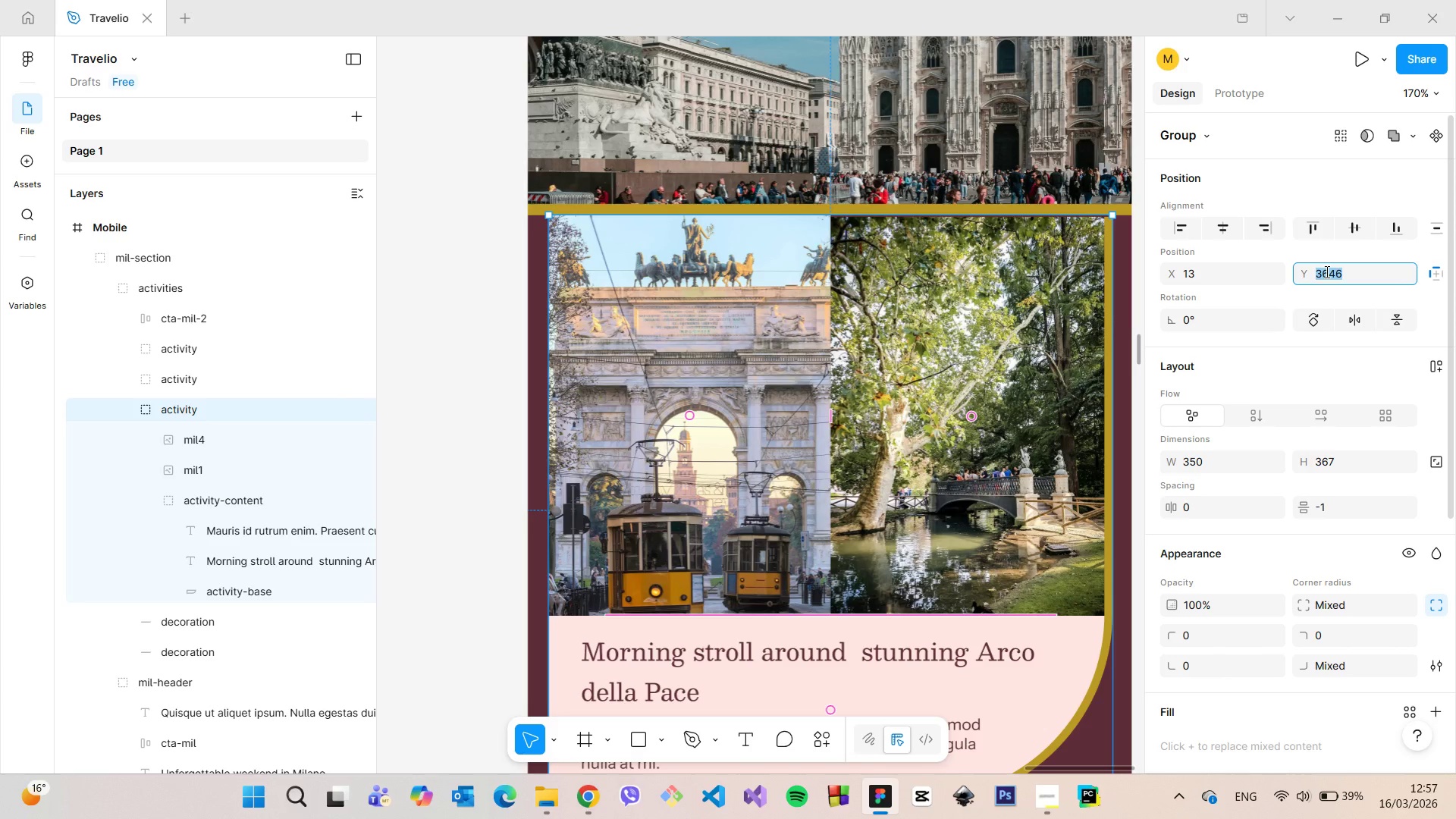 
key(ArrowDown)
 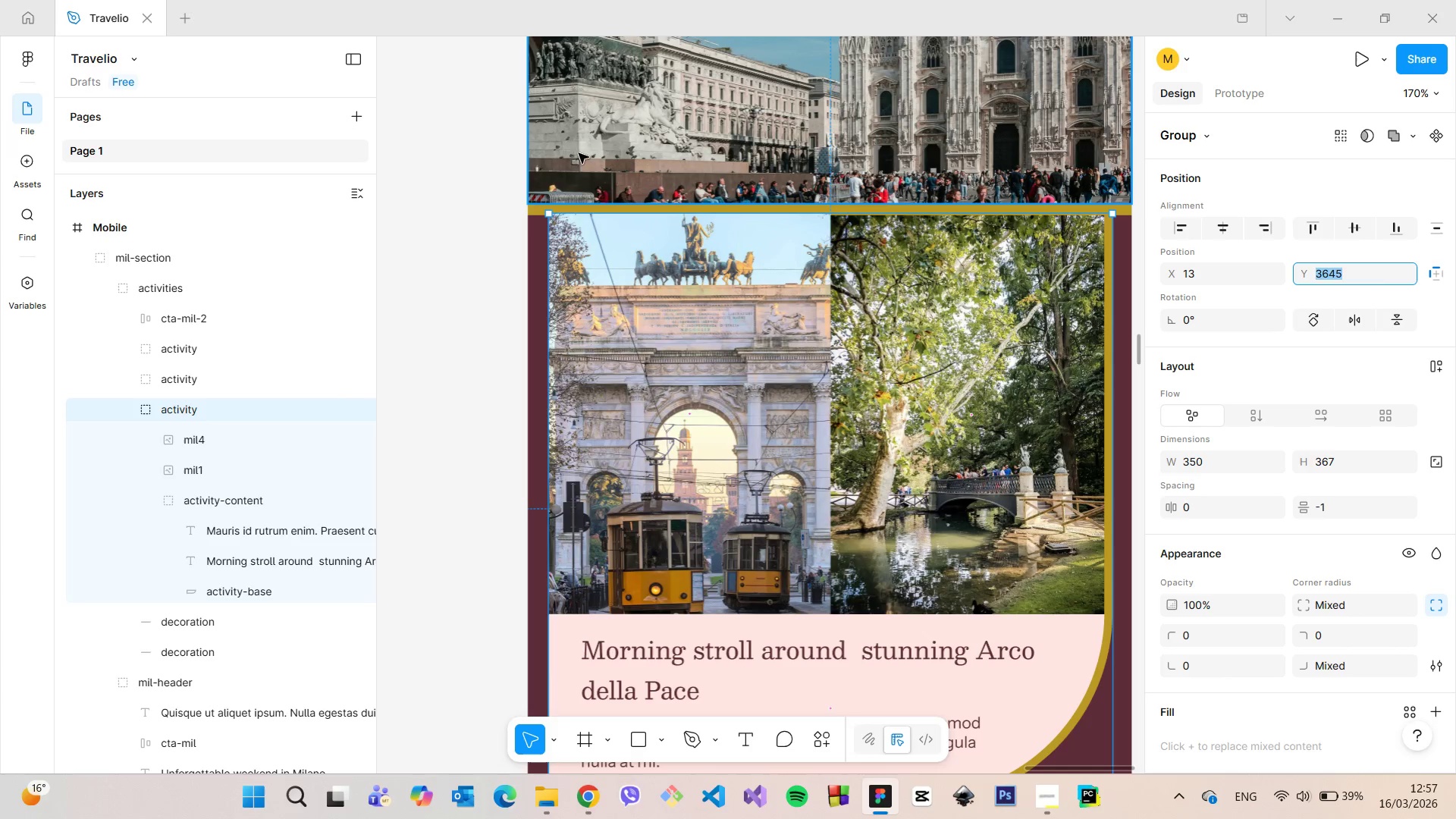 
left_click([453, 181])
 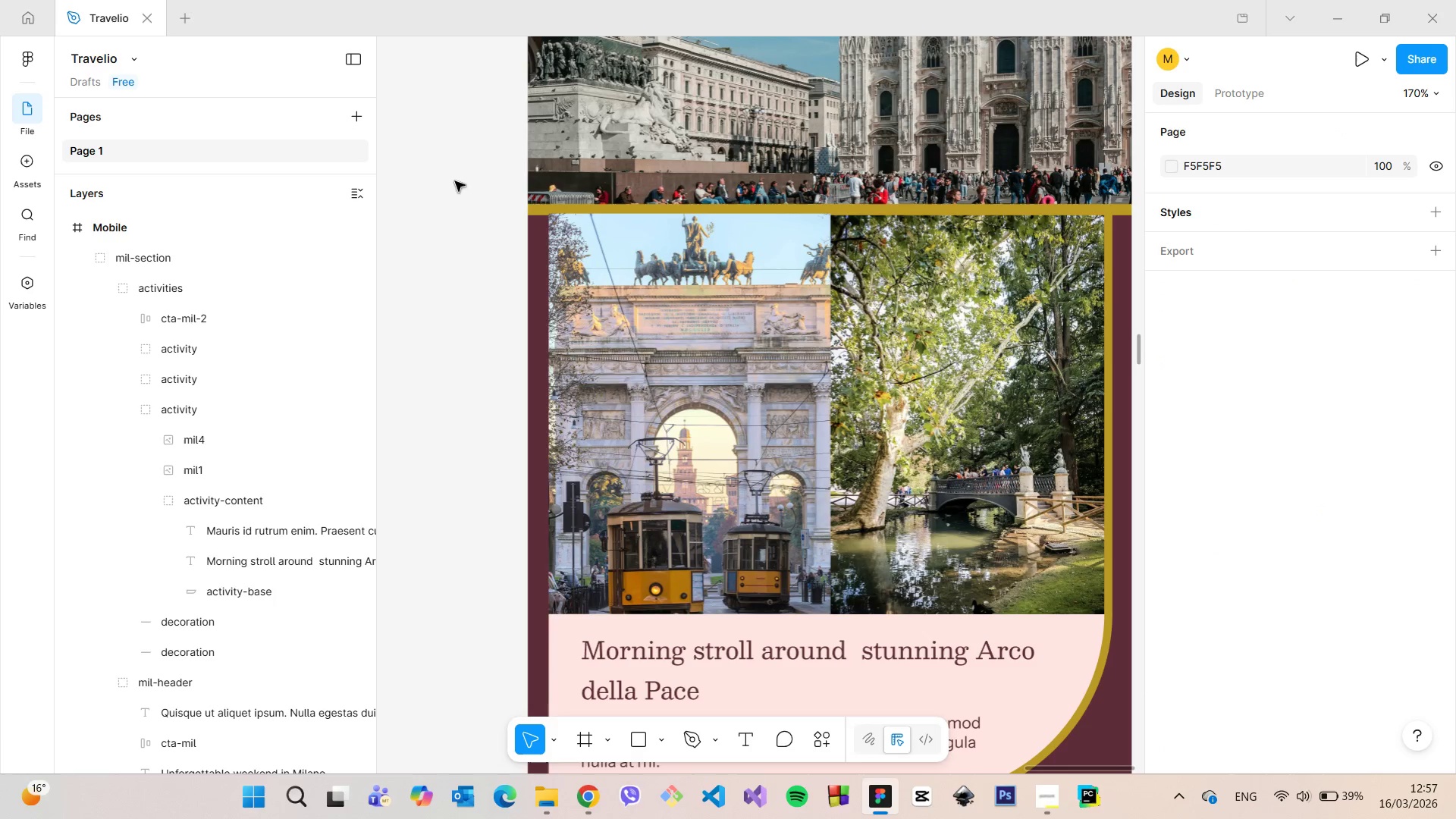 
scroll: coordinate [490, 173], scroll_direction: up, amount: 6.0
 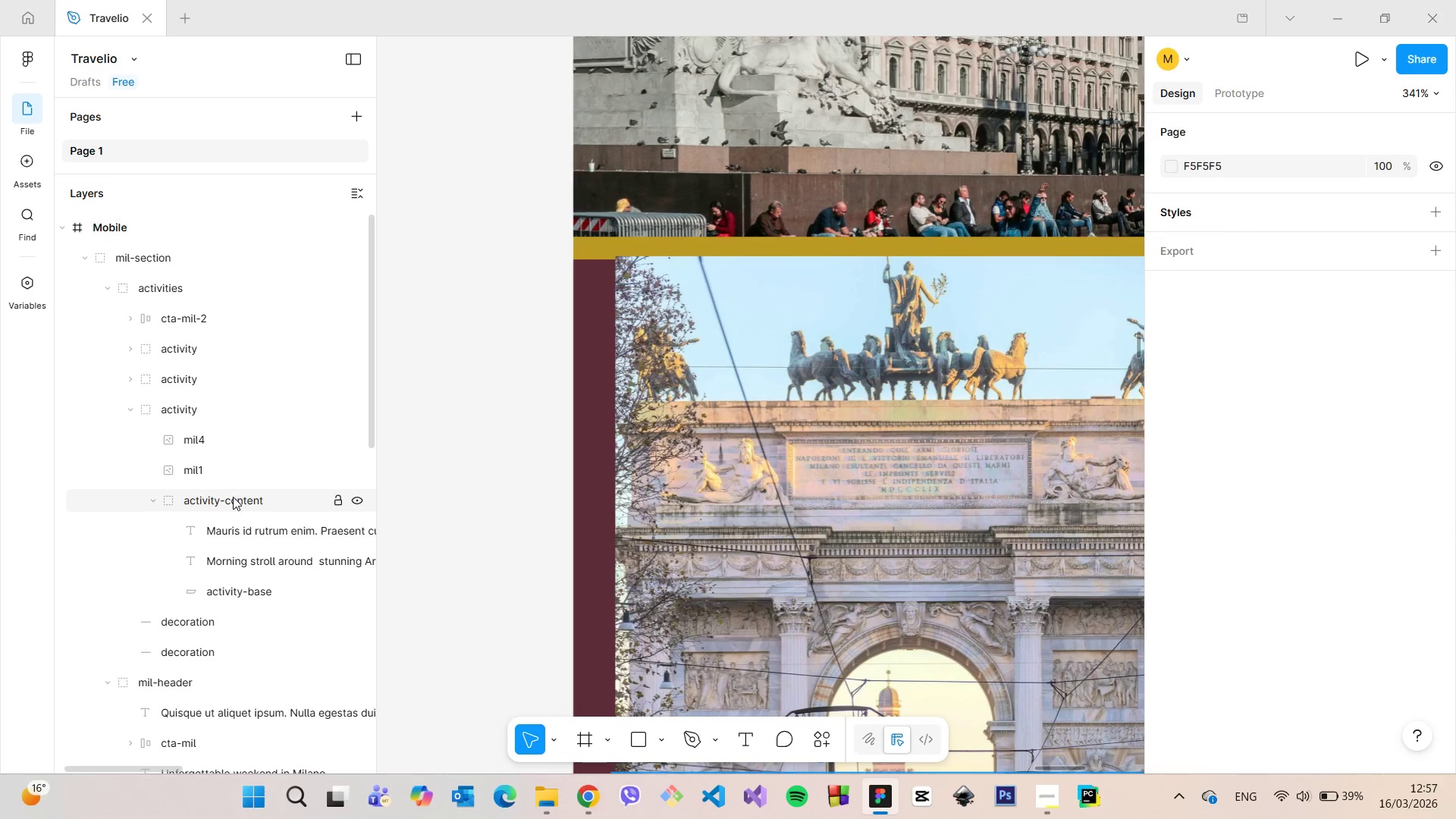 
left_click([224, 416])
 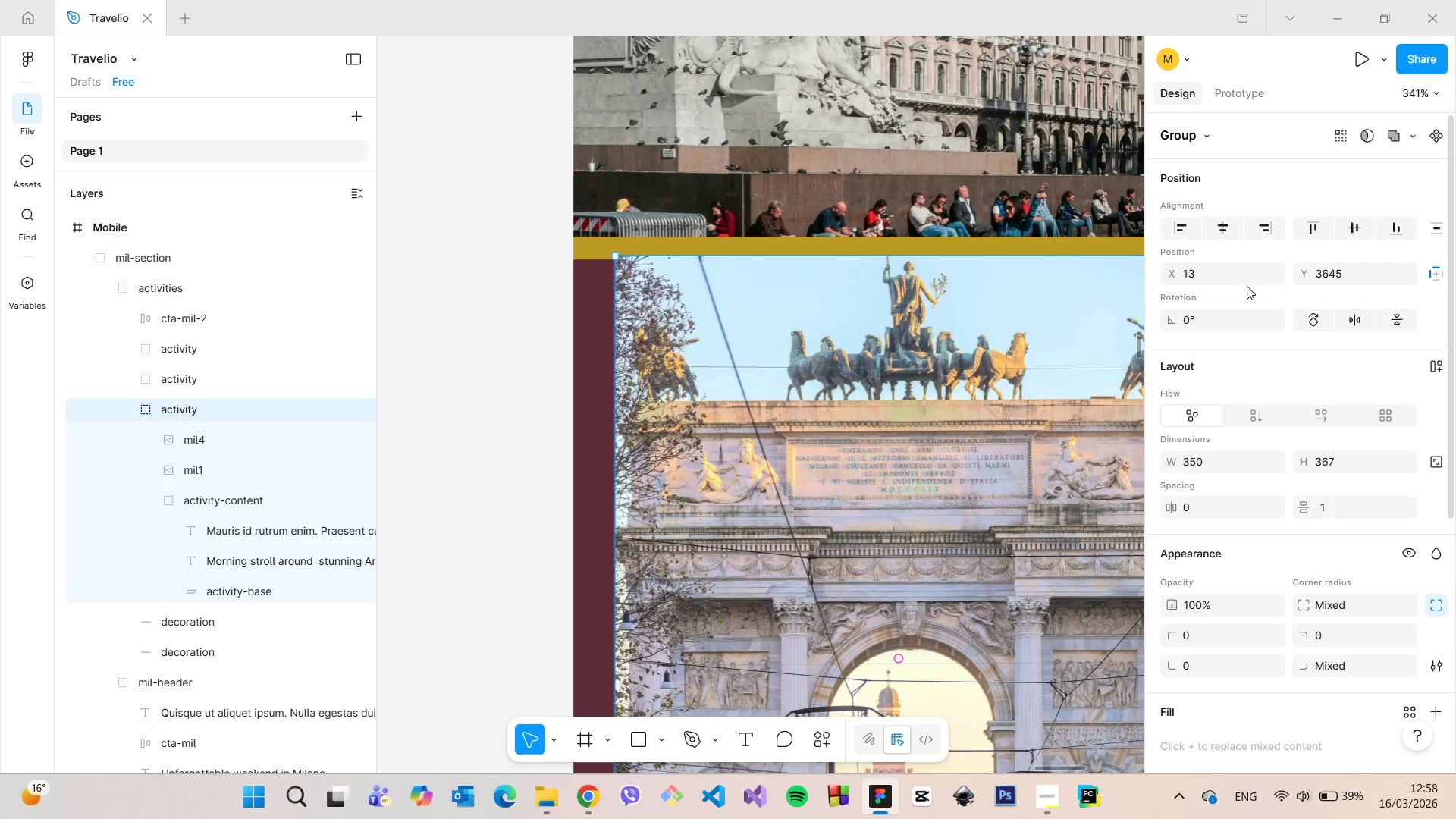 
left_click([1336, 280])
 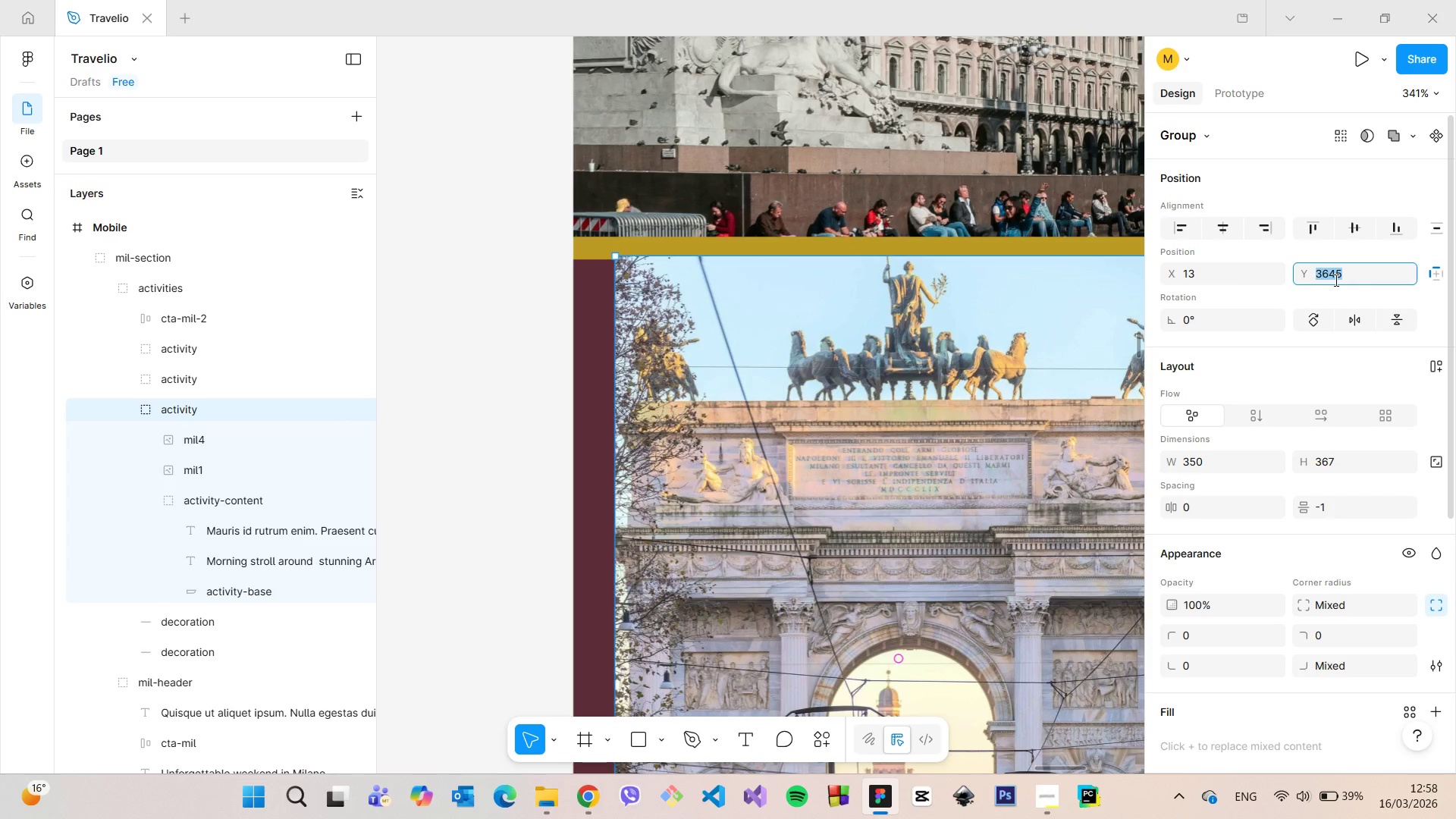 
key(ArrowUp)
 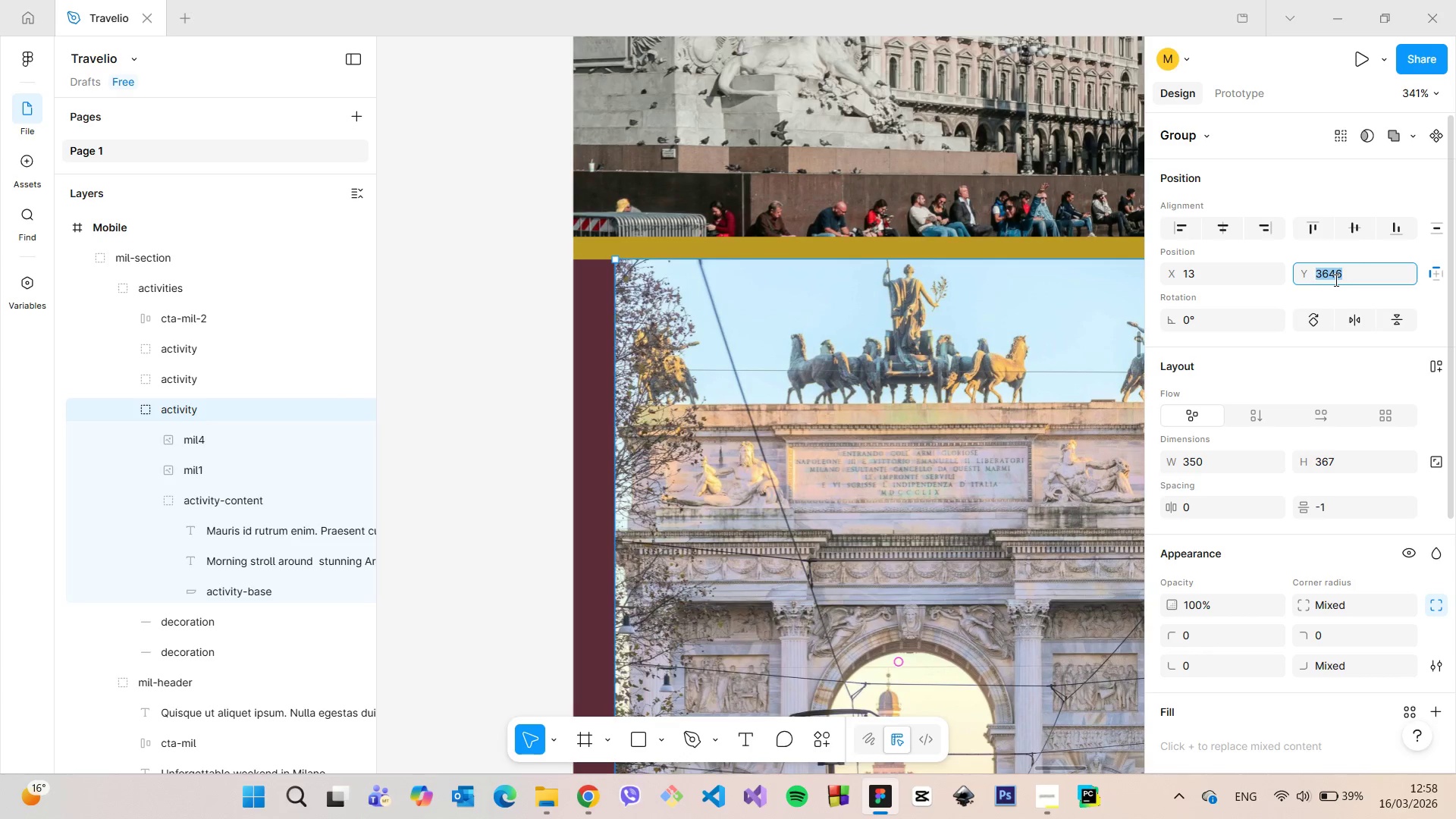 
key(ArrowUp)
 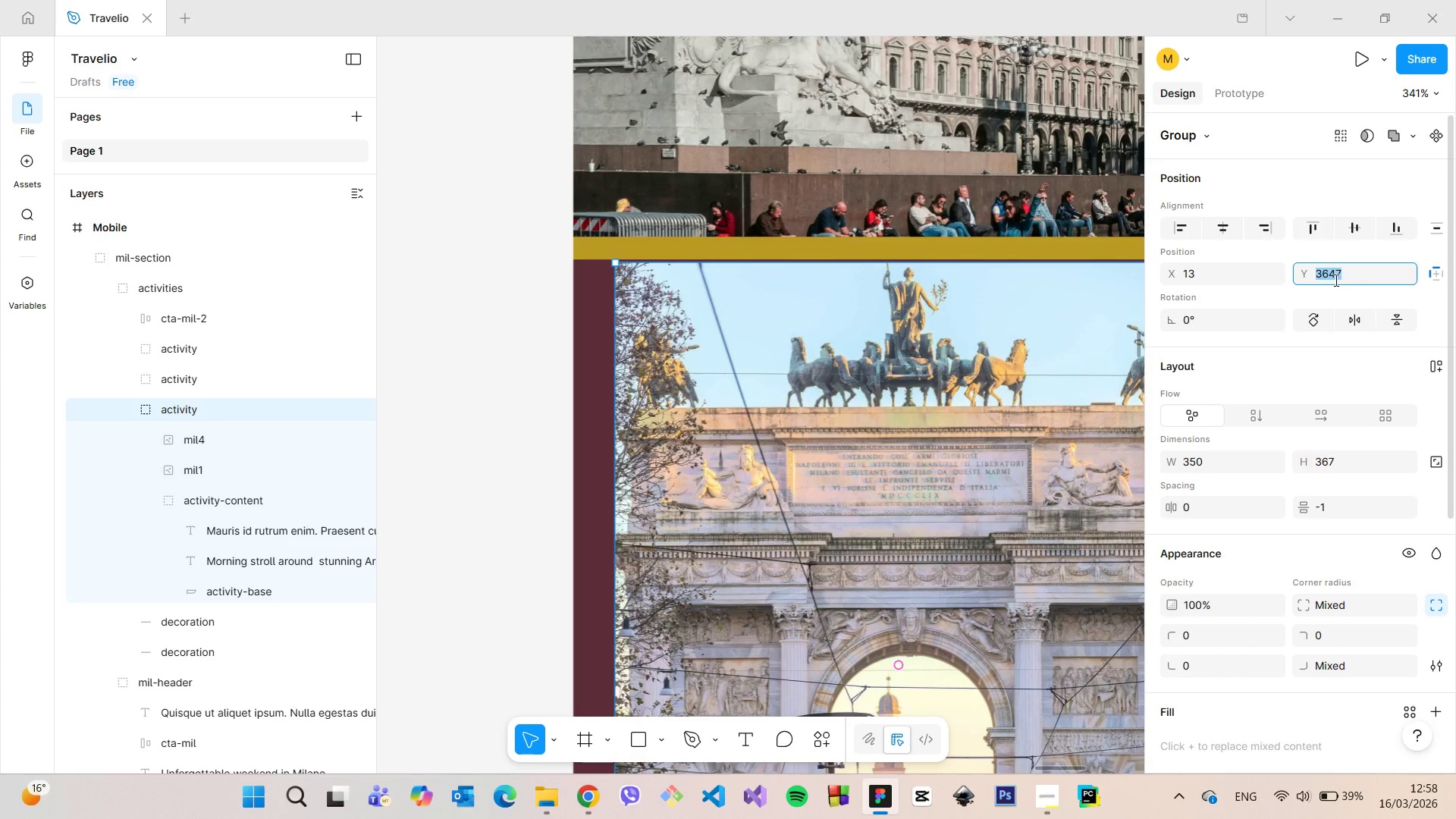 
key(ArrowDown)
 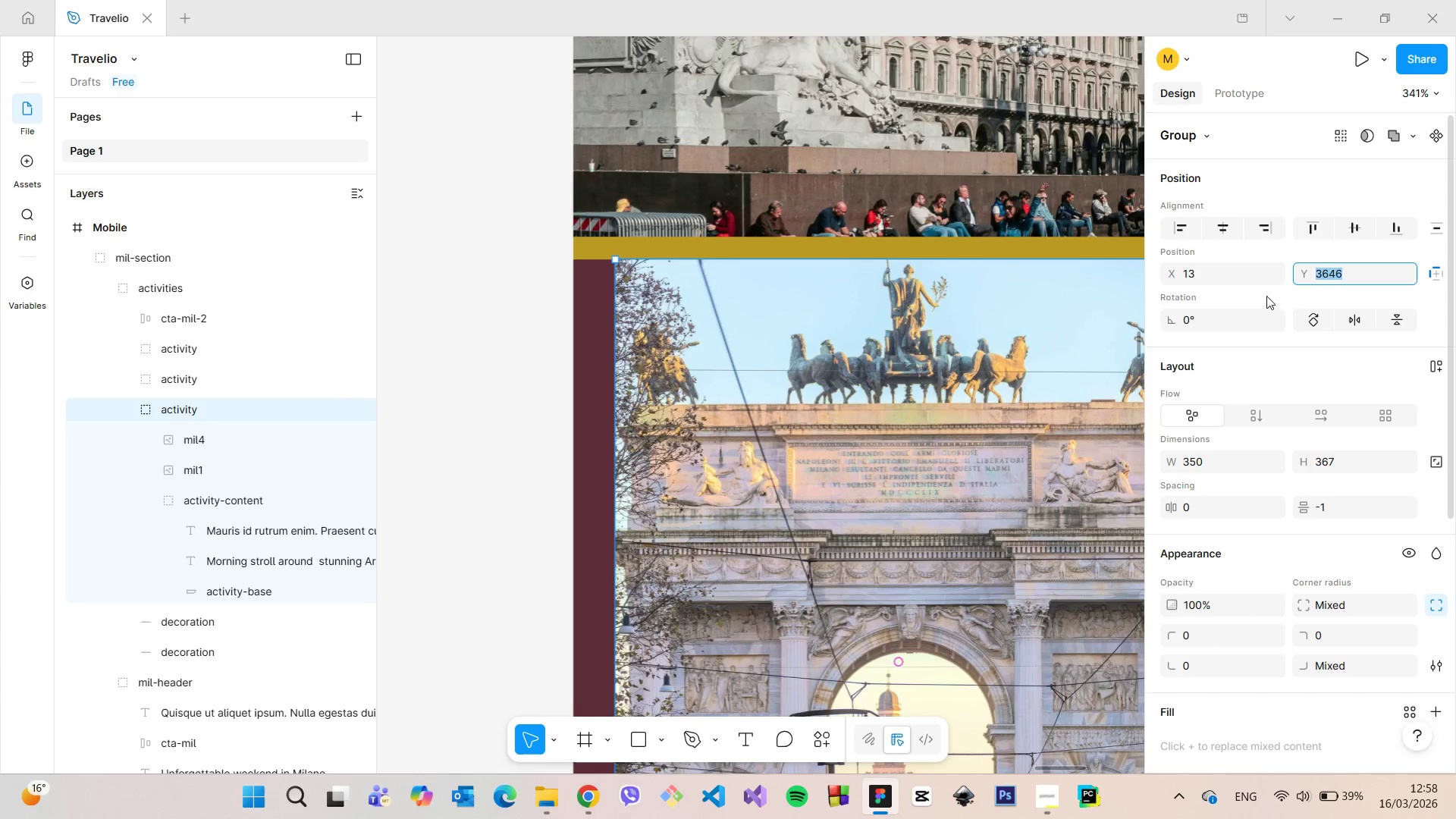 
left_click([506, 325])
 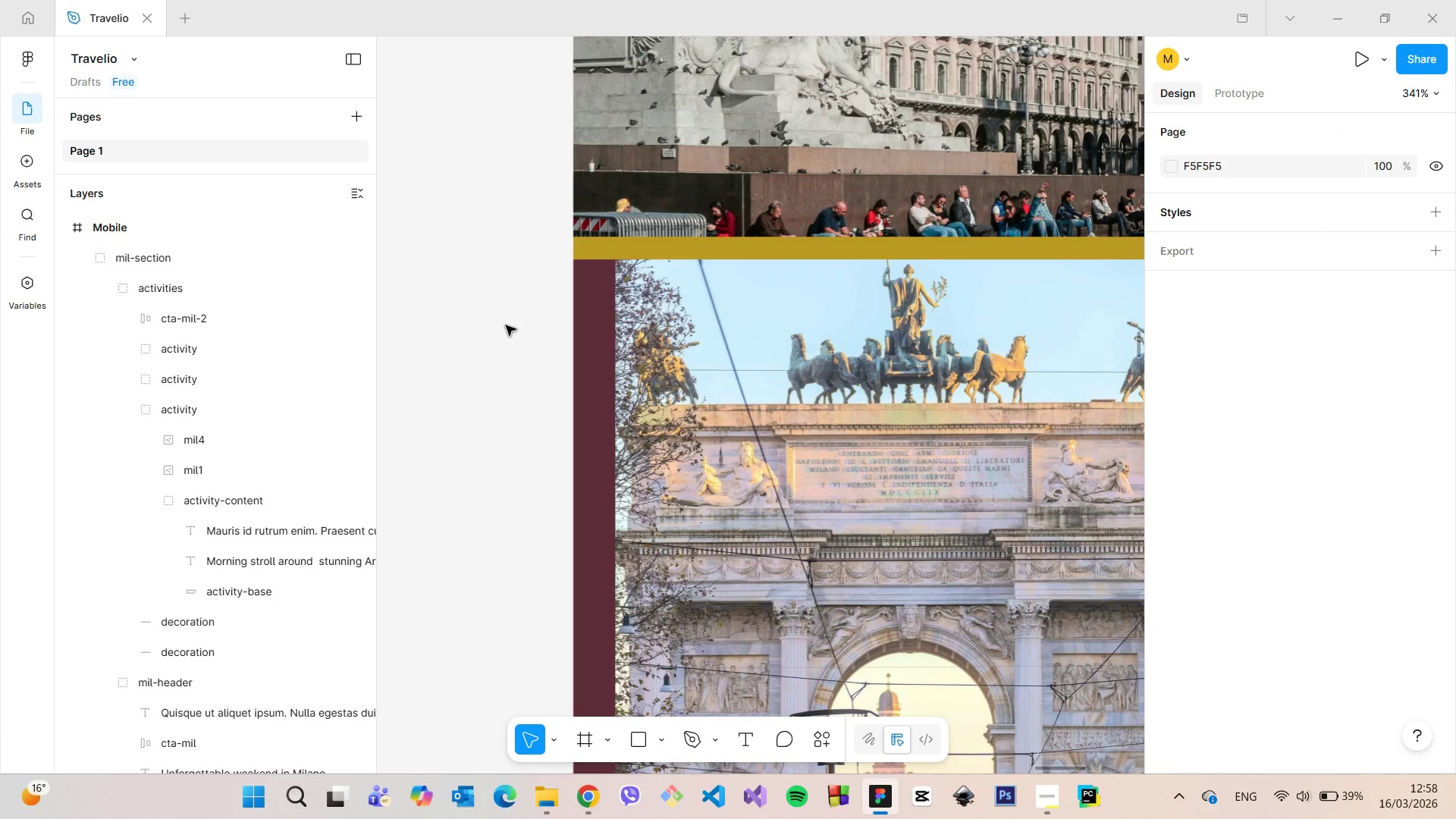 
scroll: coordinate [506, 324], scroll_direction: down, amount: 5.0
 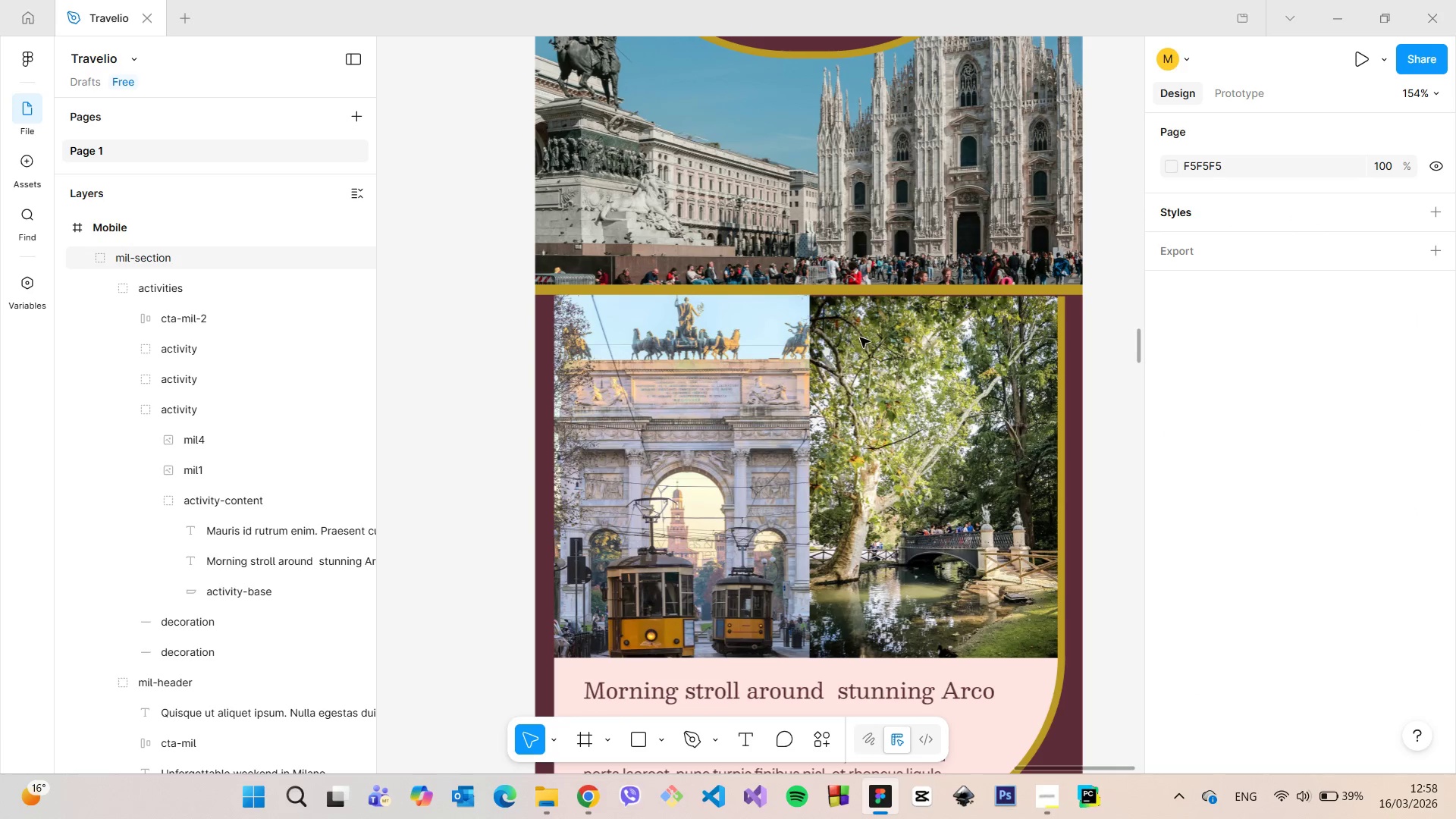 
double_click([764, 350])
 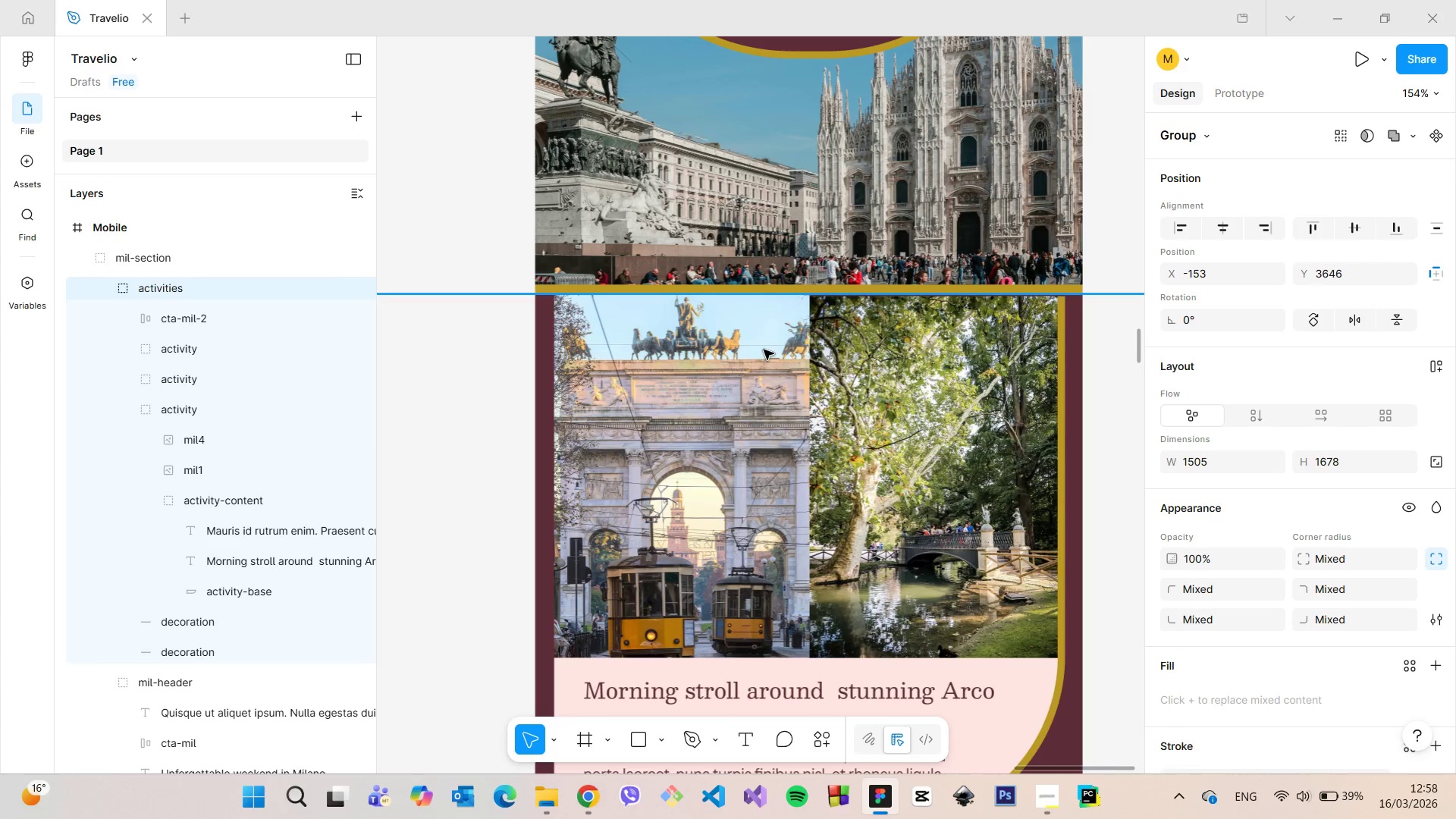 
double_click([764, 350])
 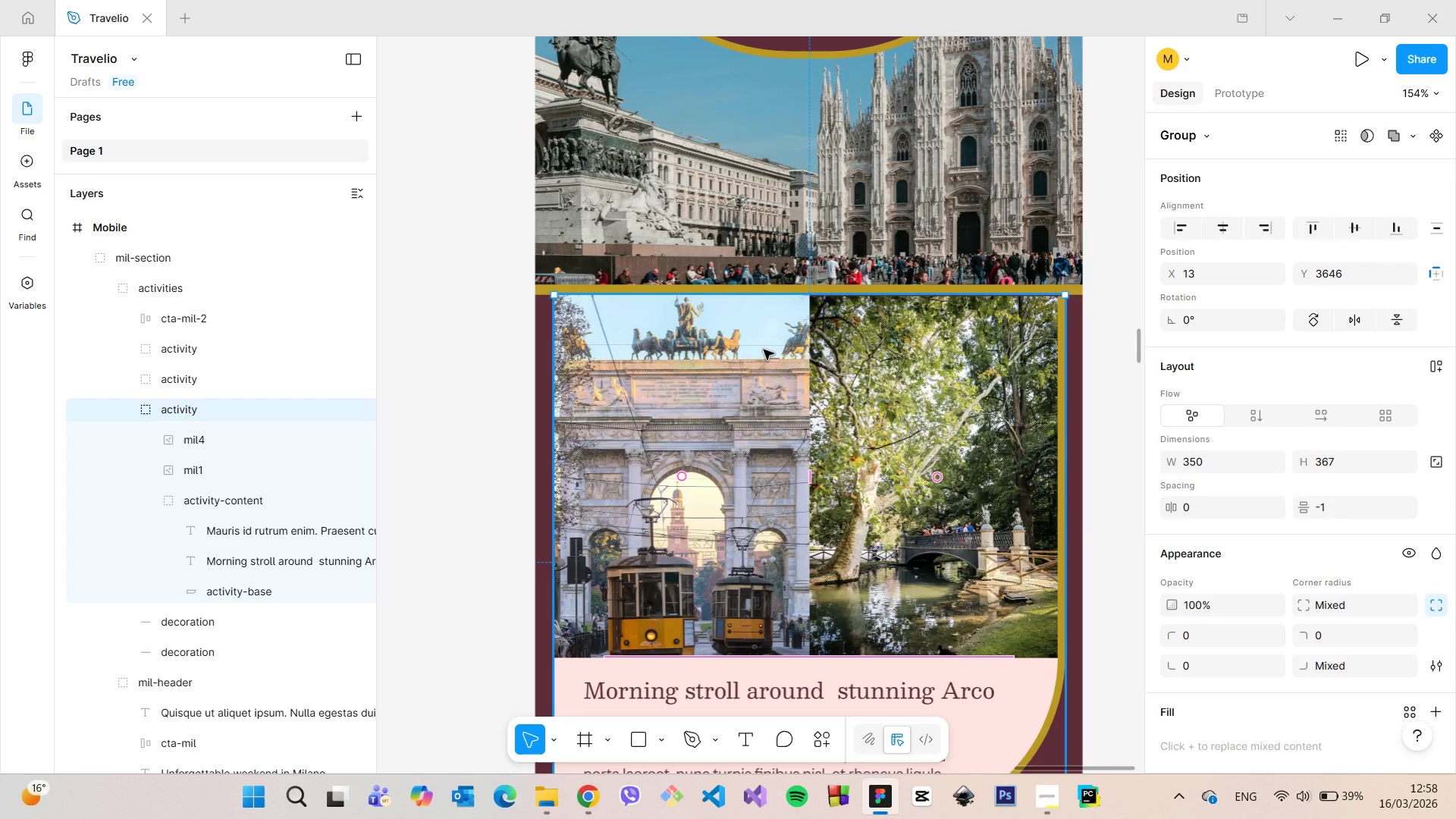 
double_click([764, 350])
 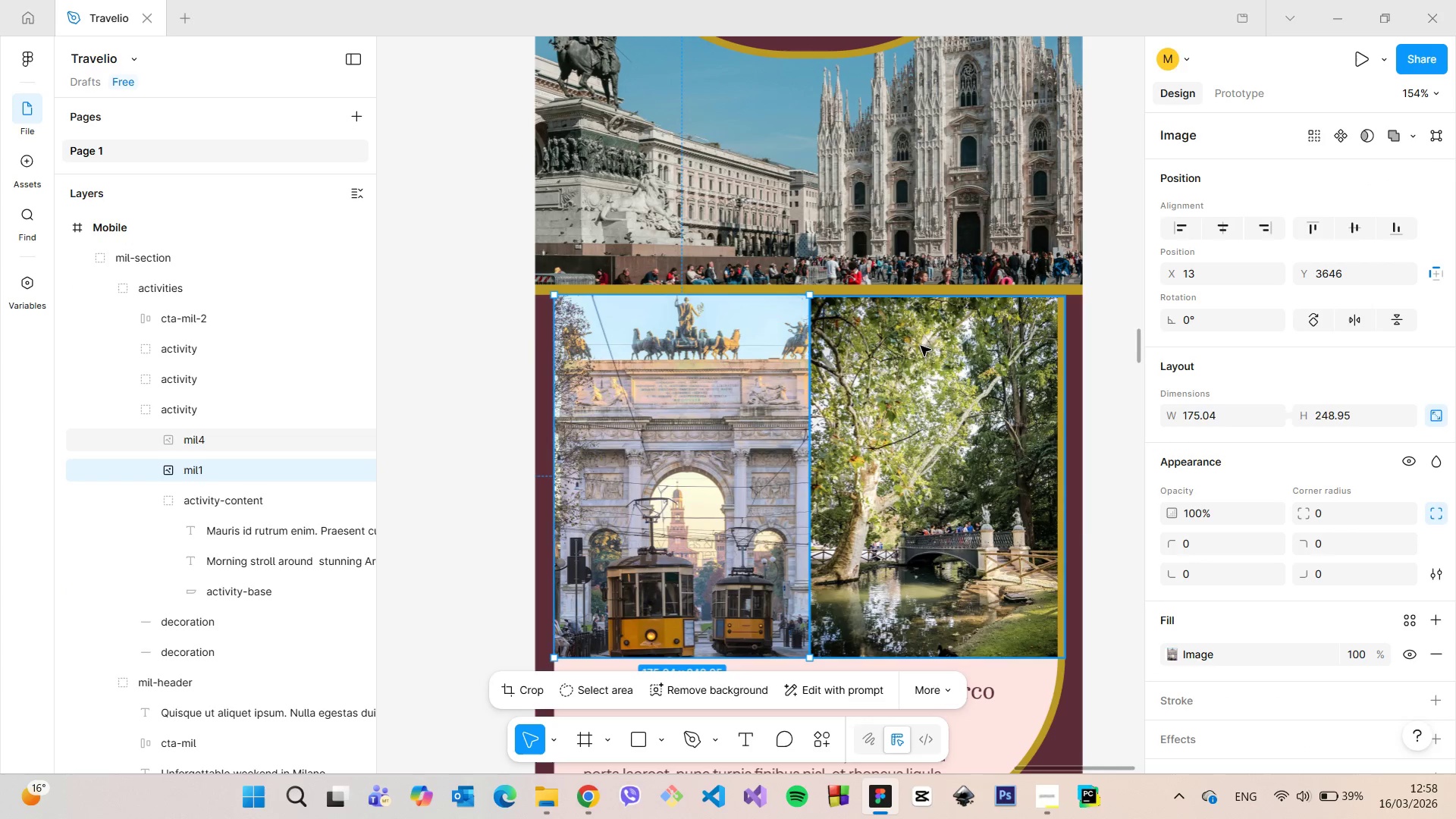 
left_click([924, 347])
 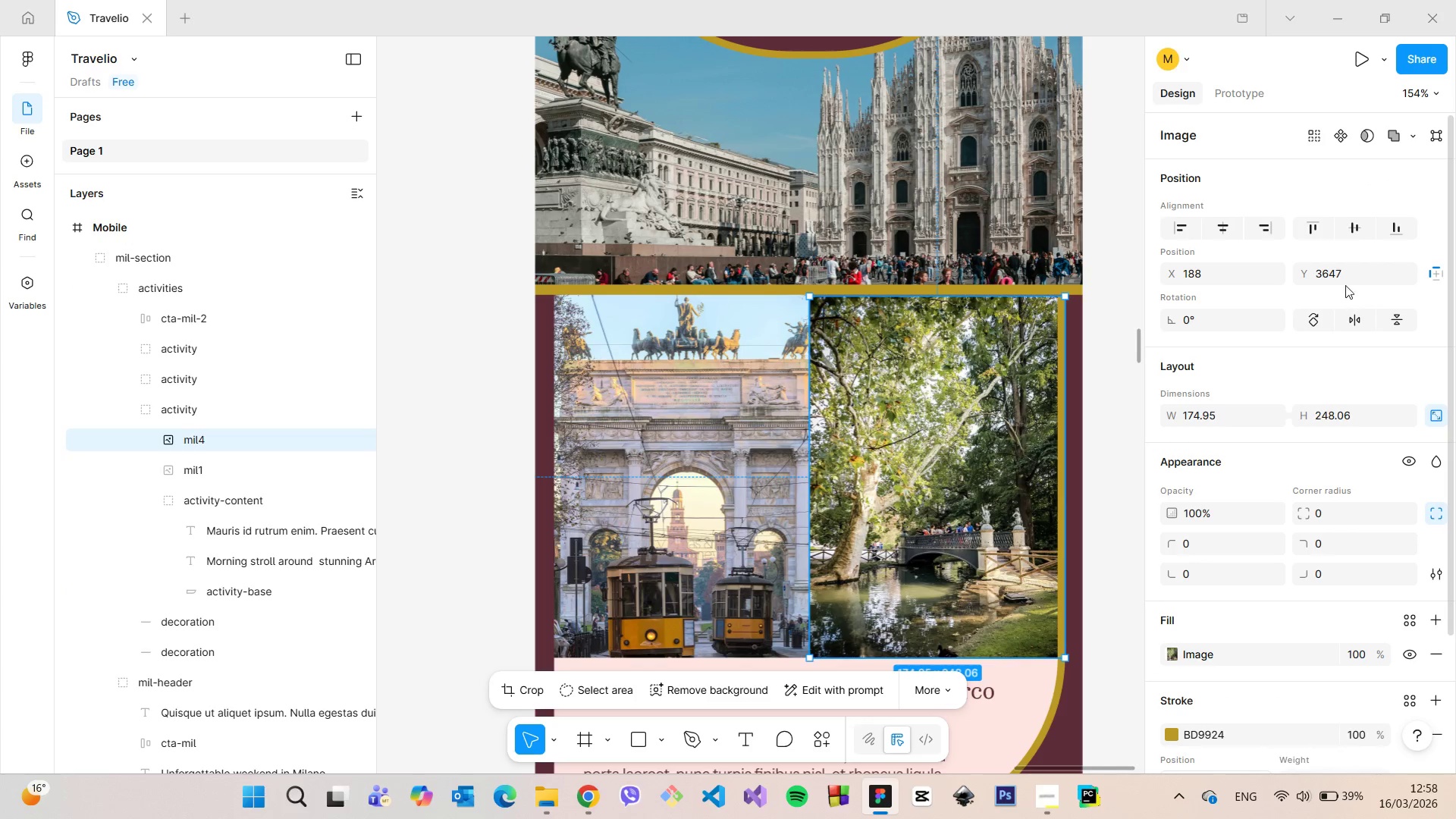 
left_click([1348, 273])
 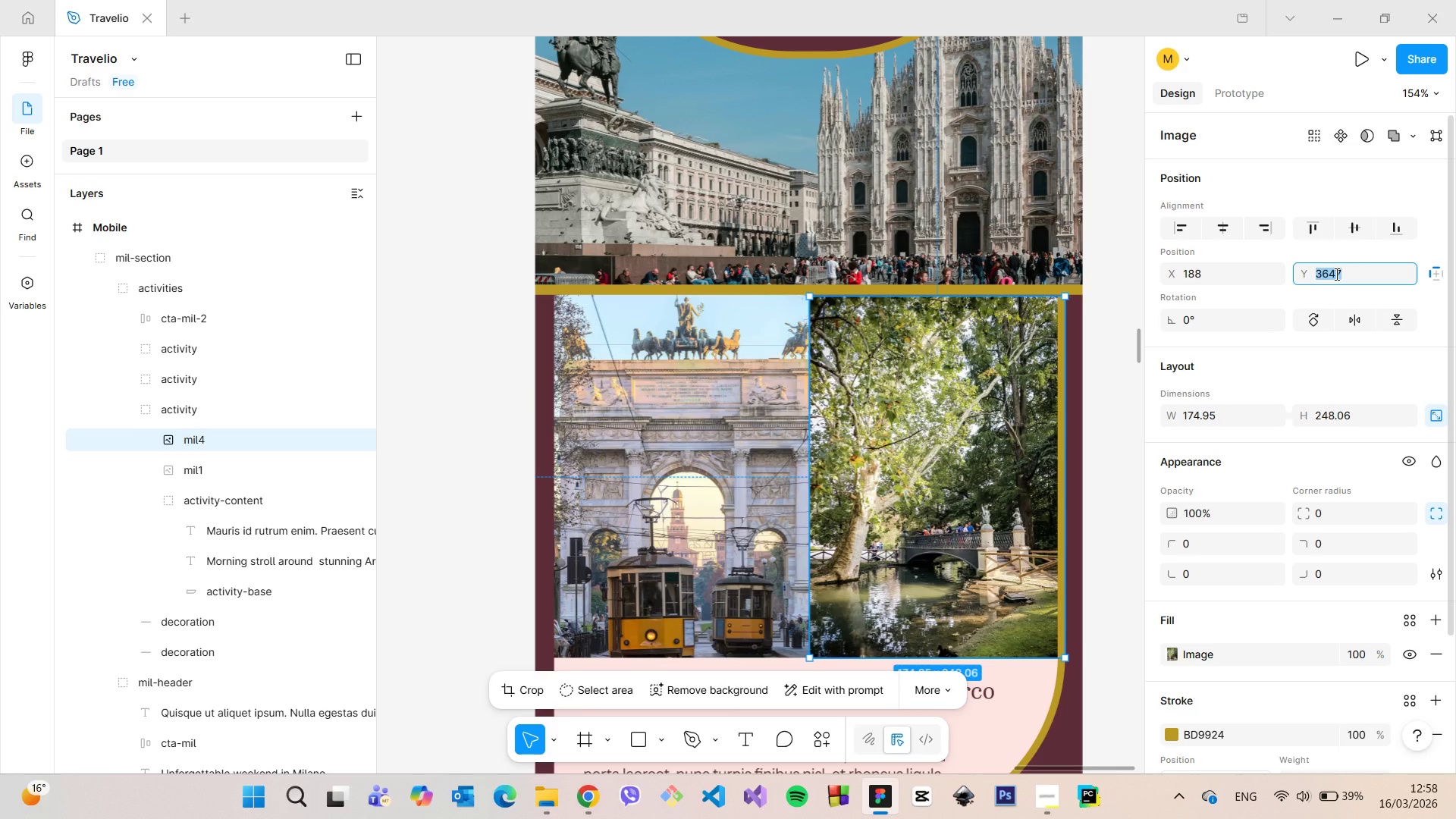 
key(ArrowDown)
 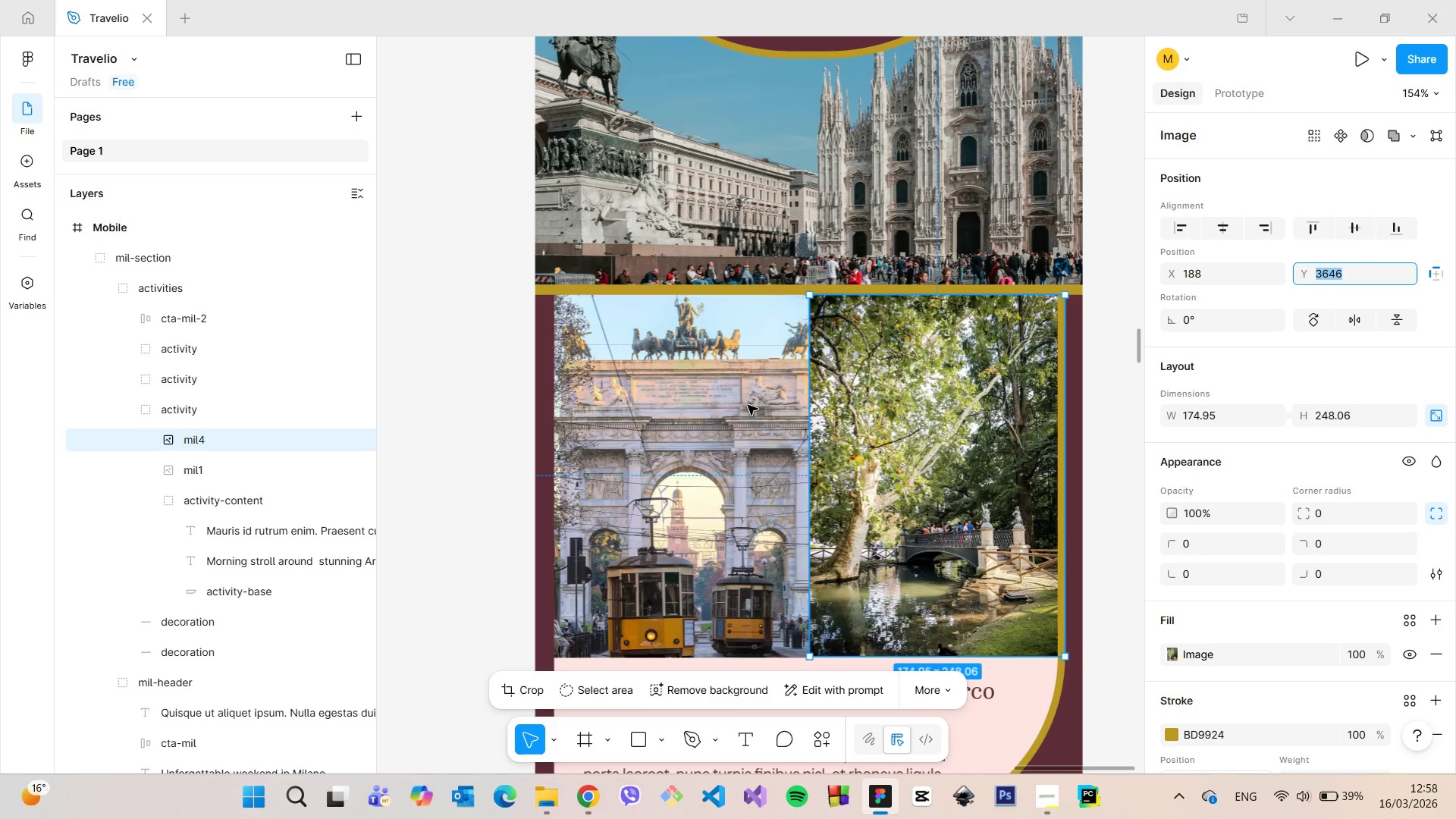 
left_click([497, 423])
 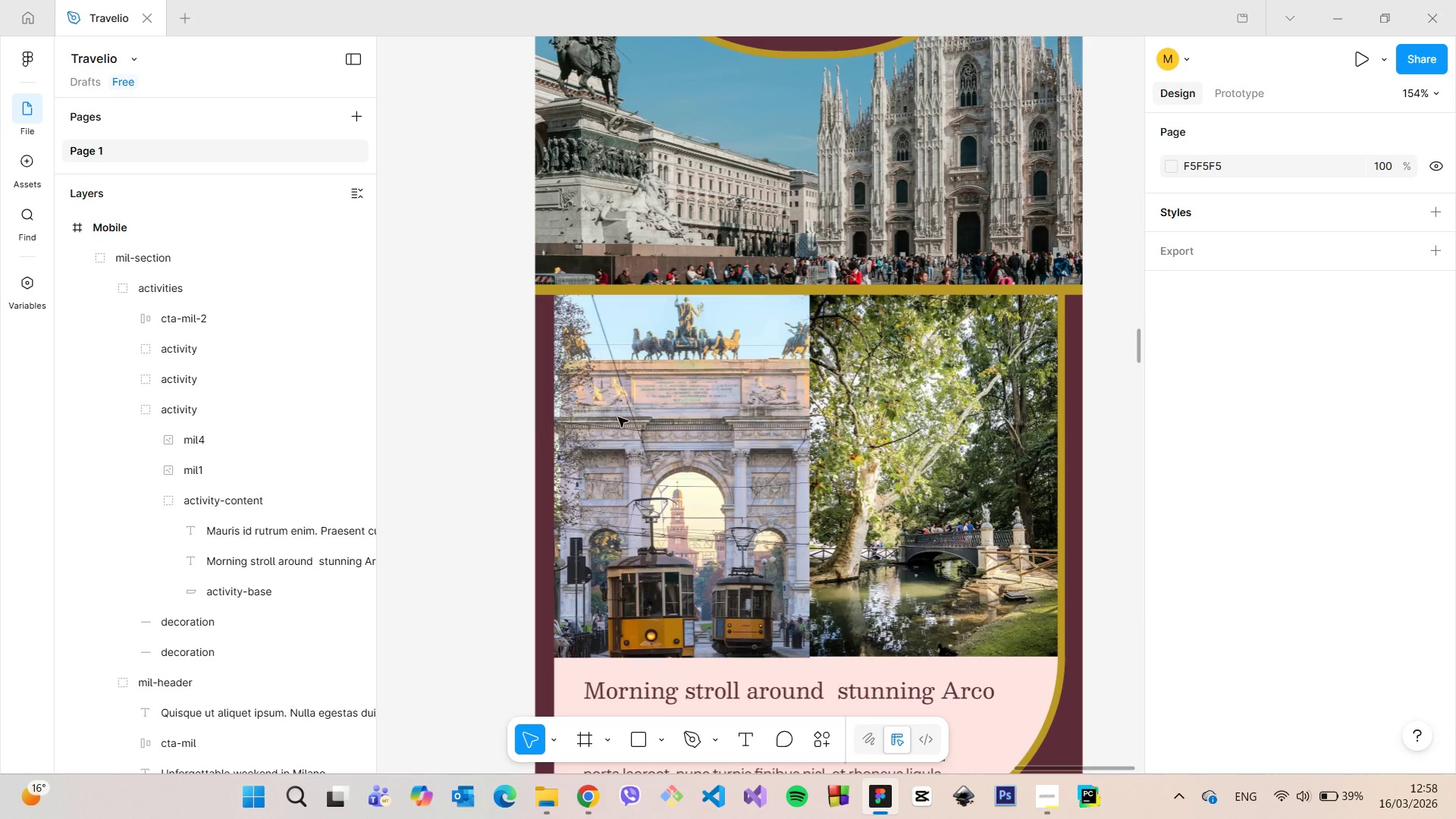 
left_click([740, 410])
 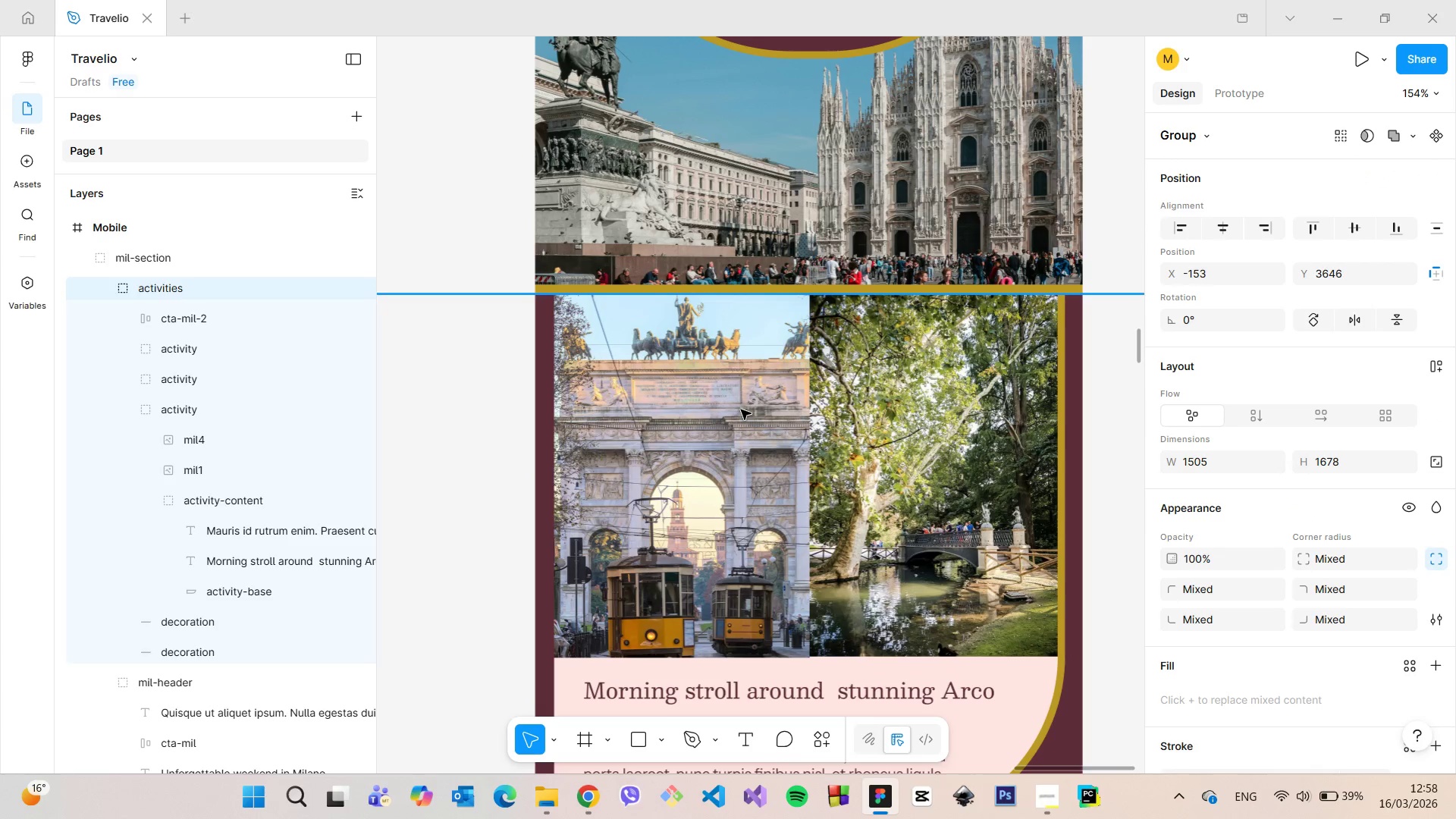 
double_click([741, 410])
 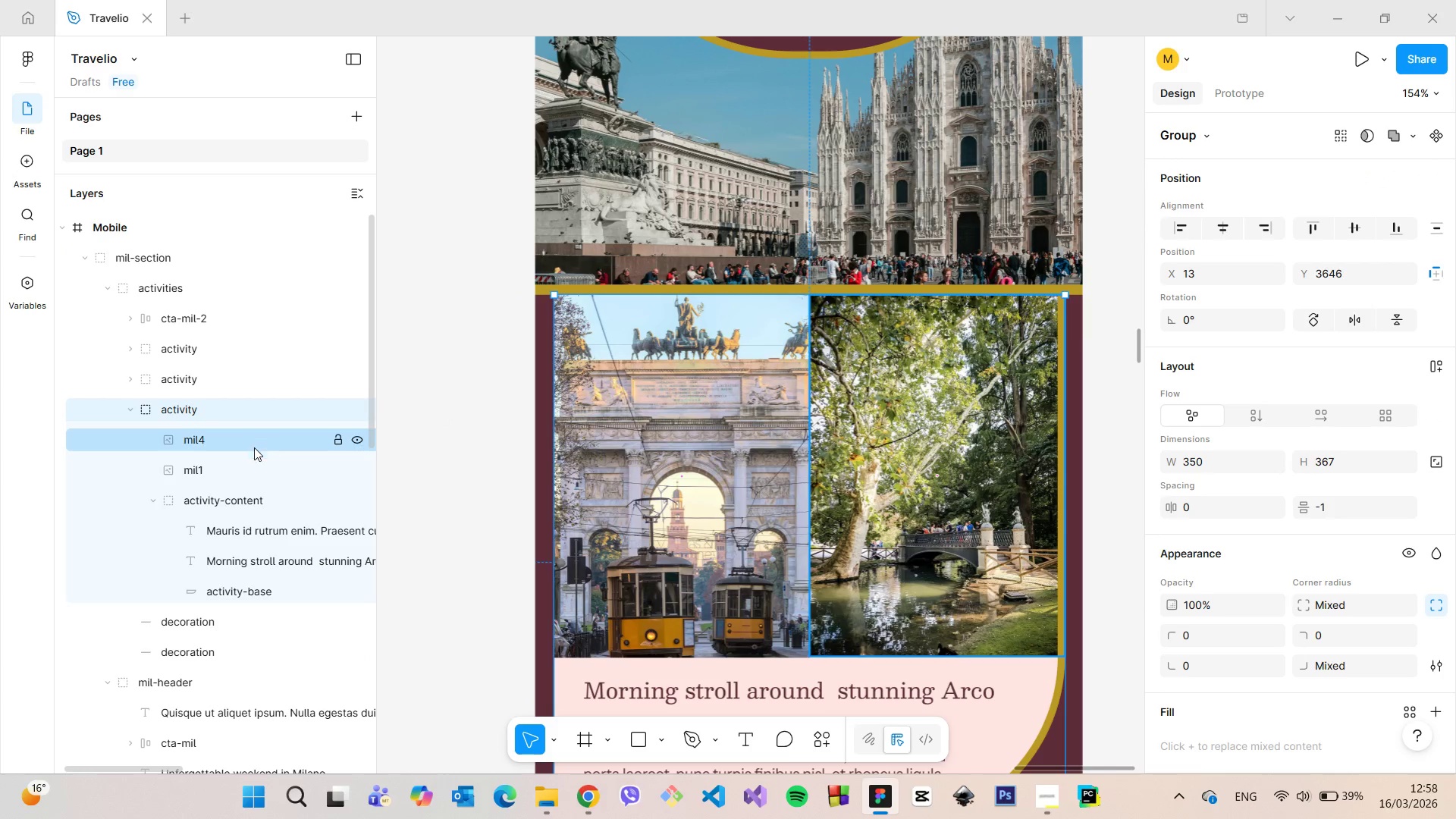 
left_click([237, 468])
 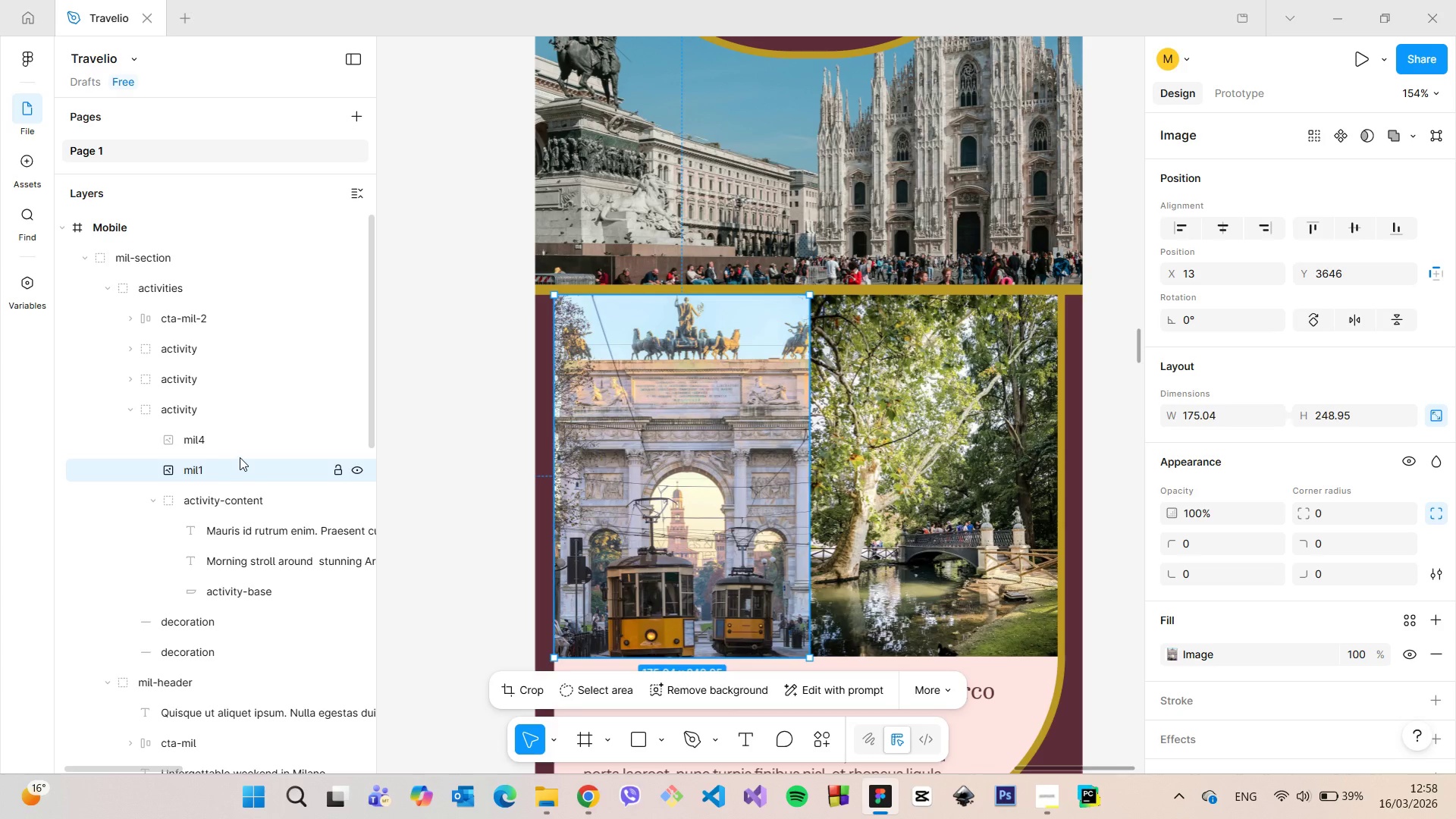 
left_click([241, 447])
 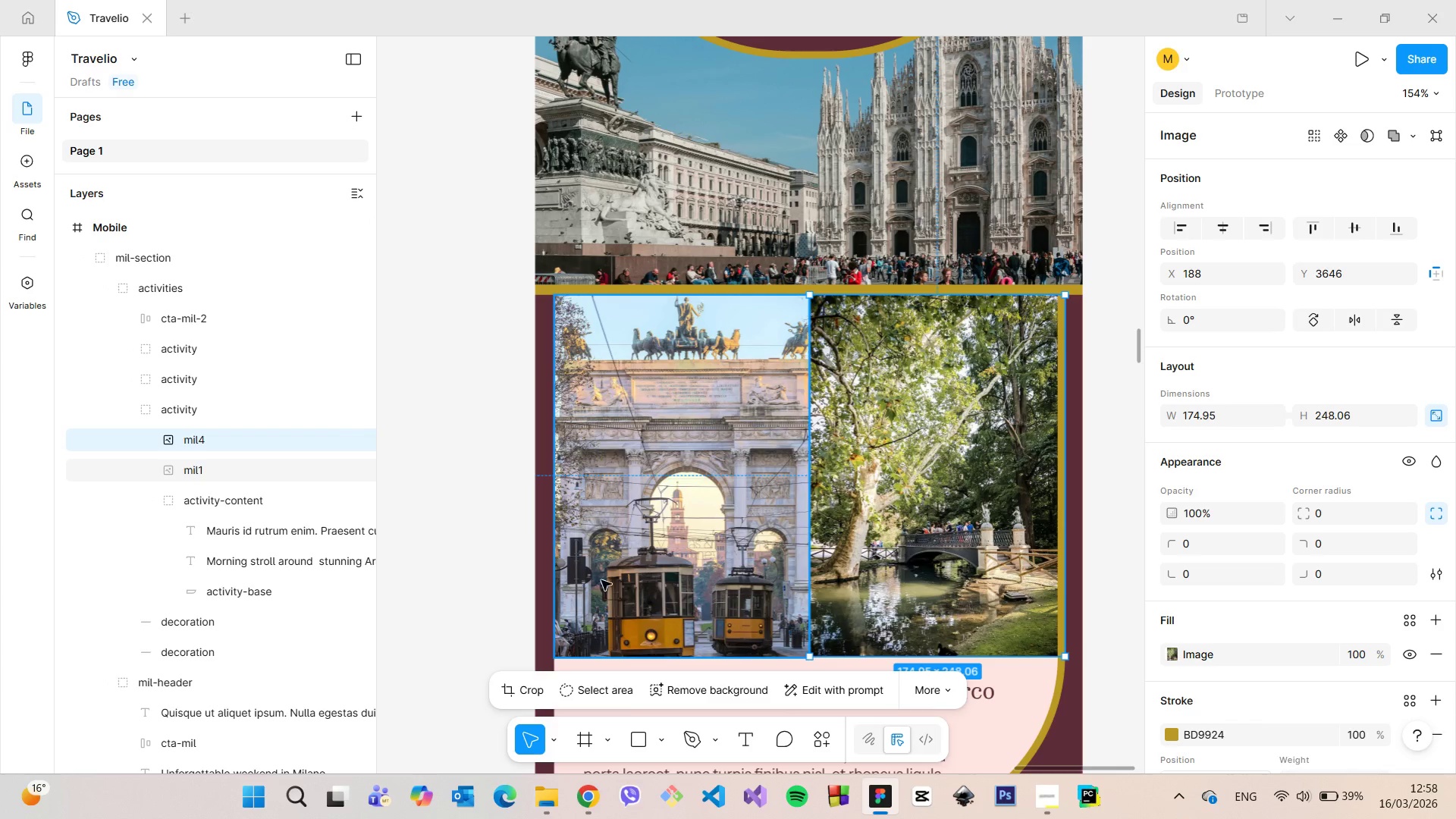 
left_click([260, 470])
 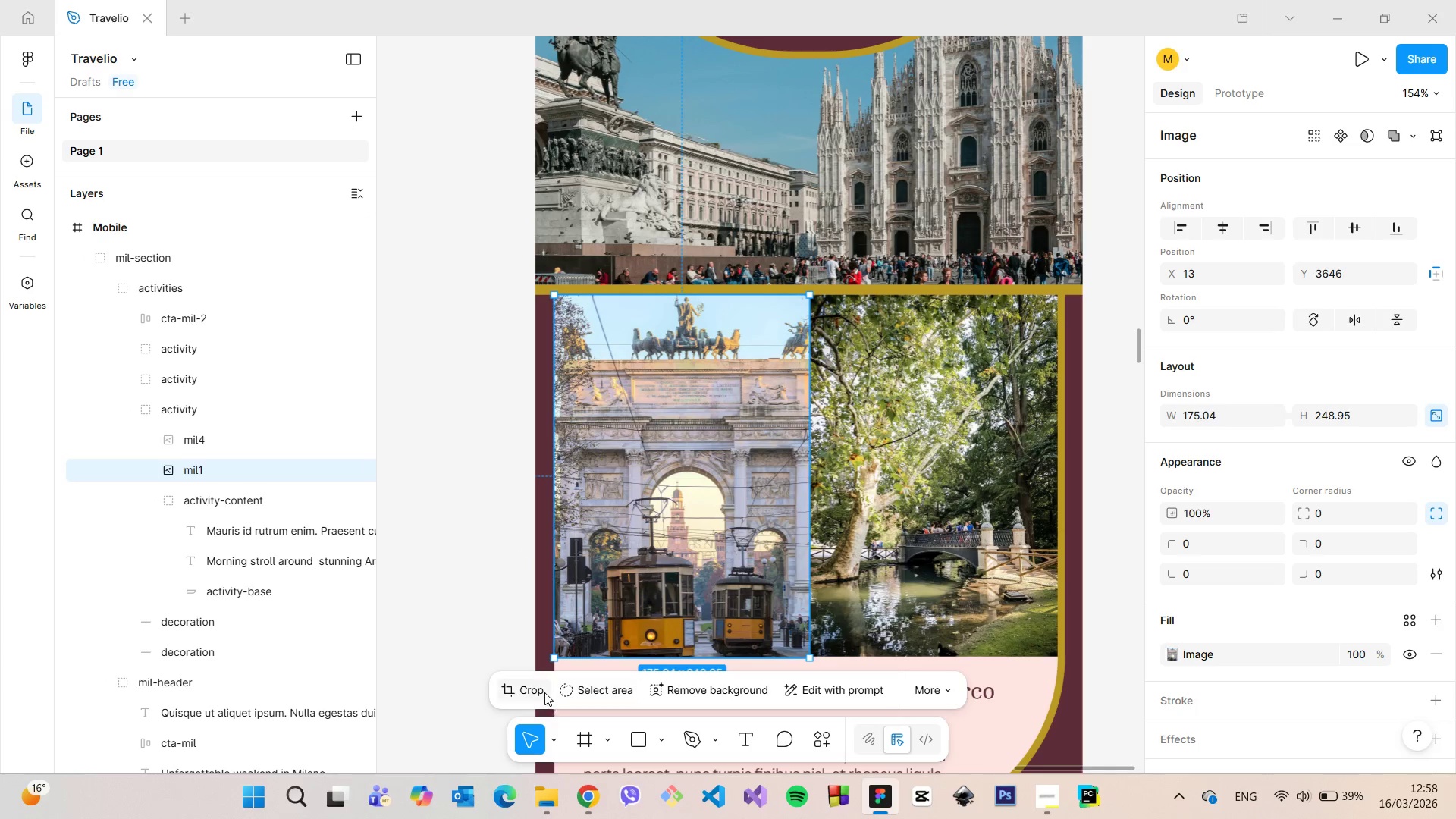 
left_click([542, 691])
 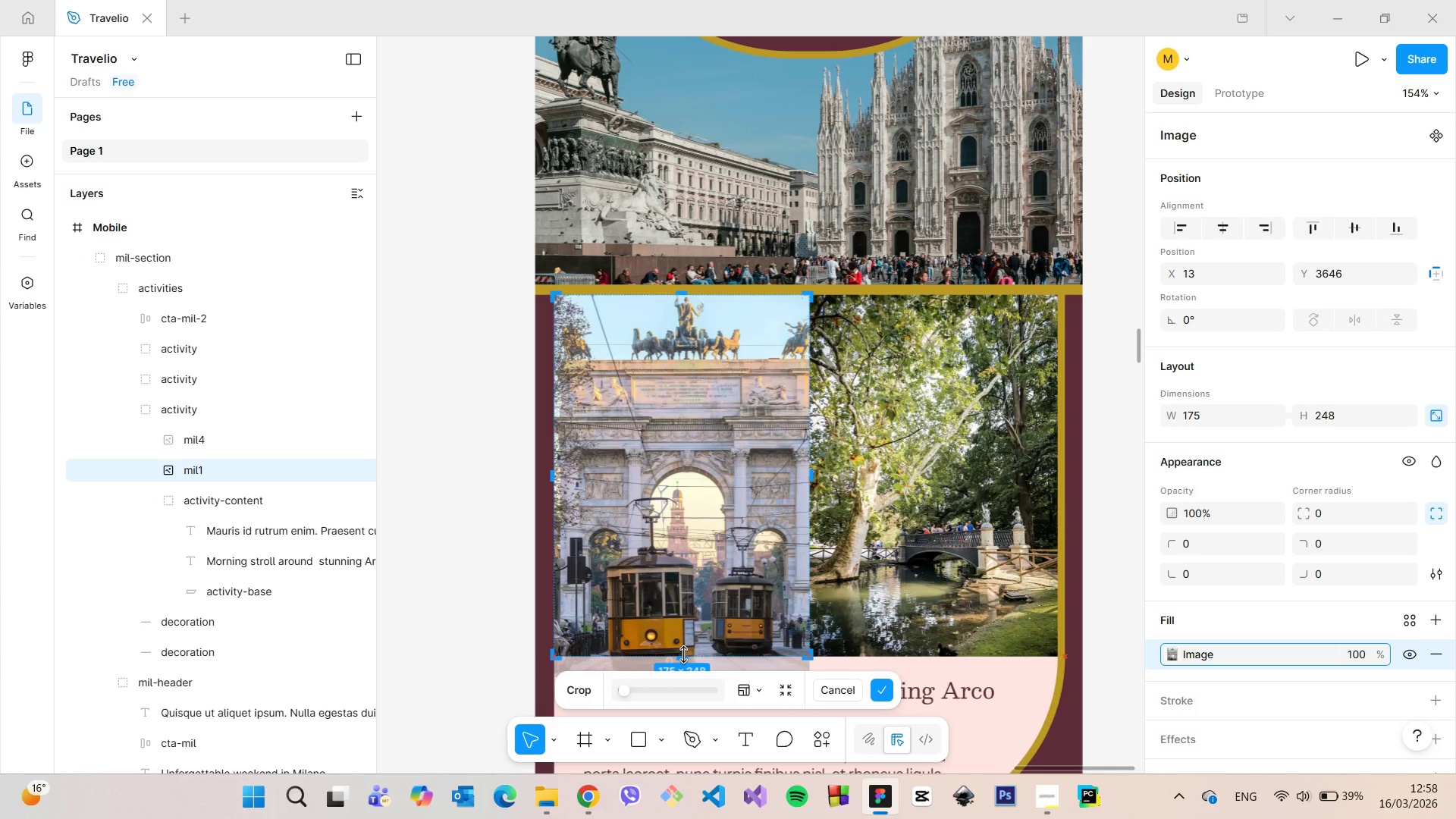 
left_click([479, 575])
 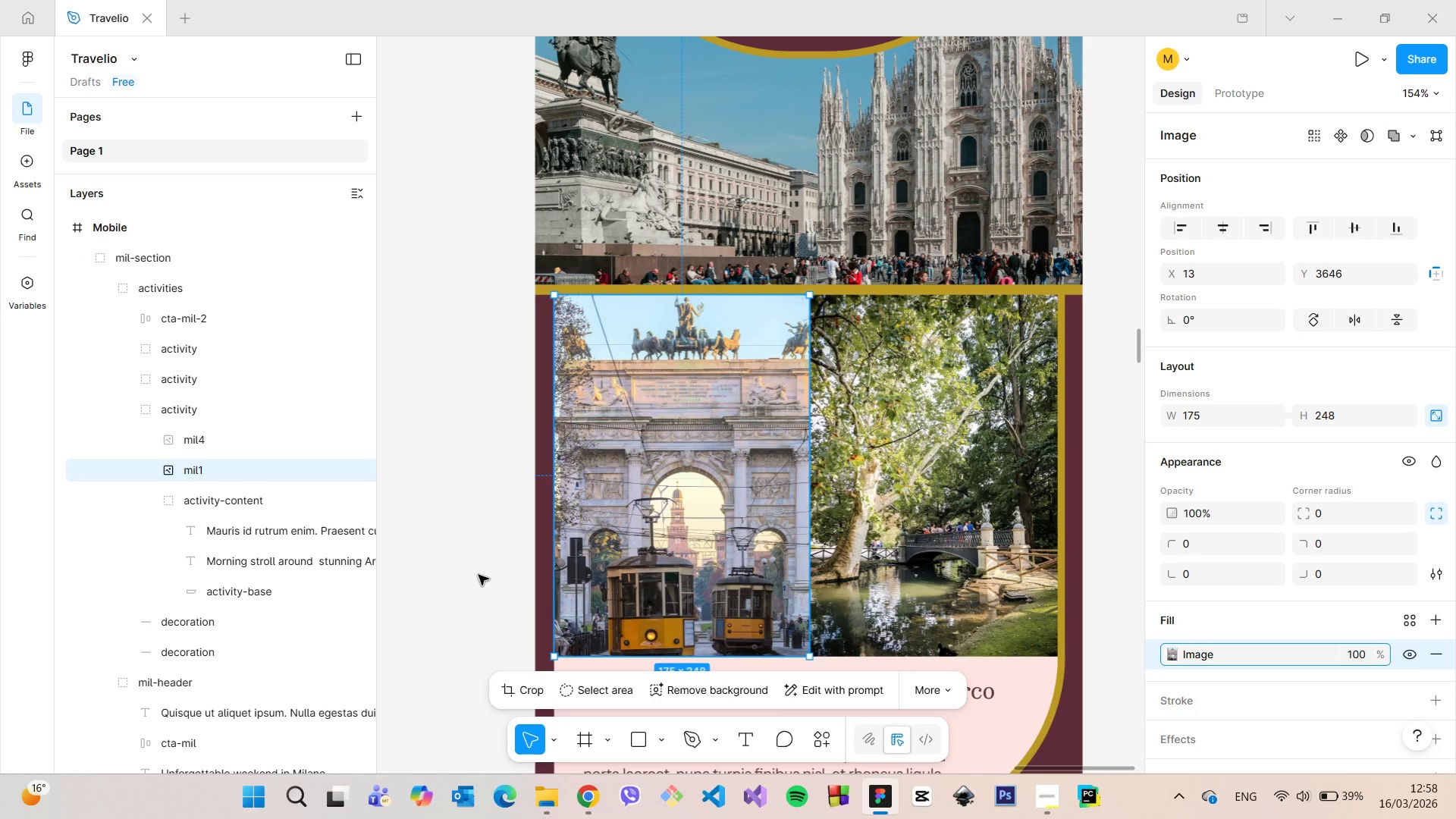 
left_click([479, 575])
 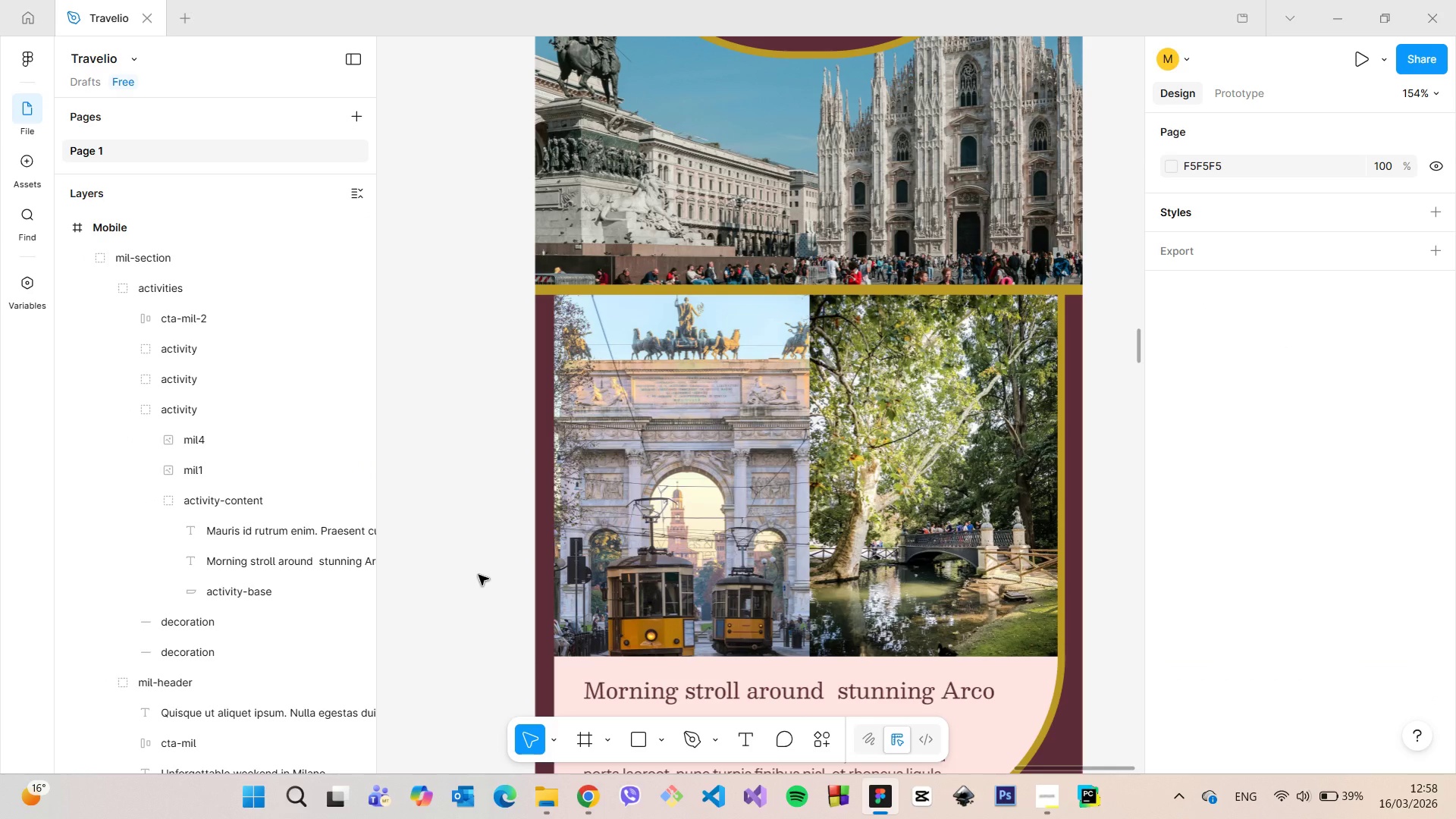 
scroll: coordinate [545, 651], scroll_direction: down, amount: 11.0
 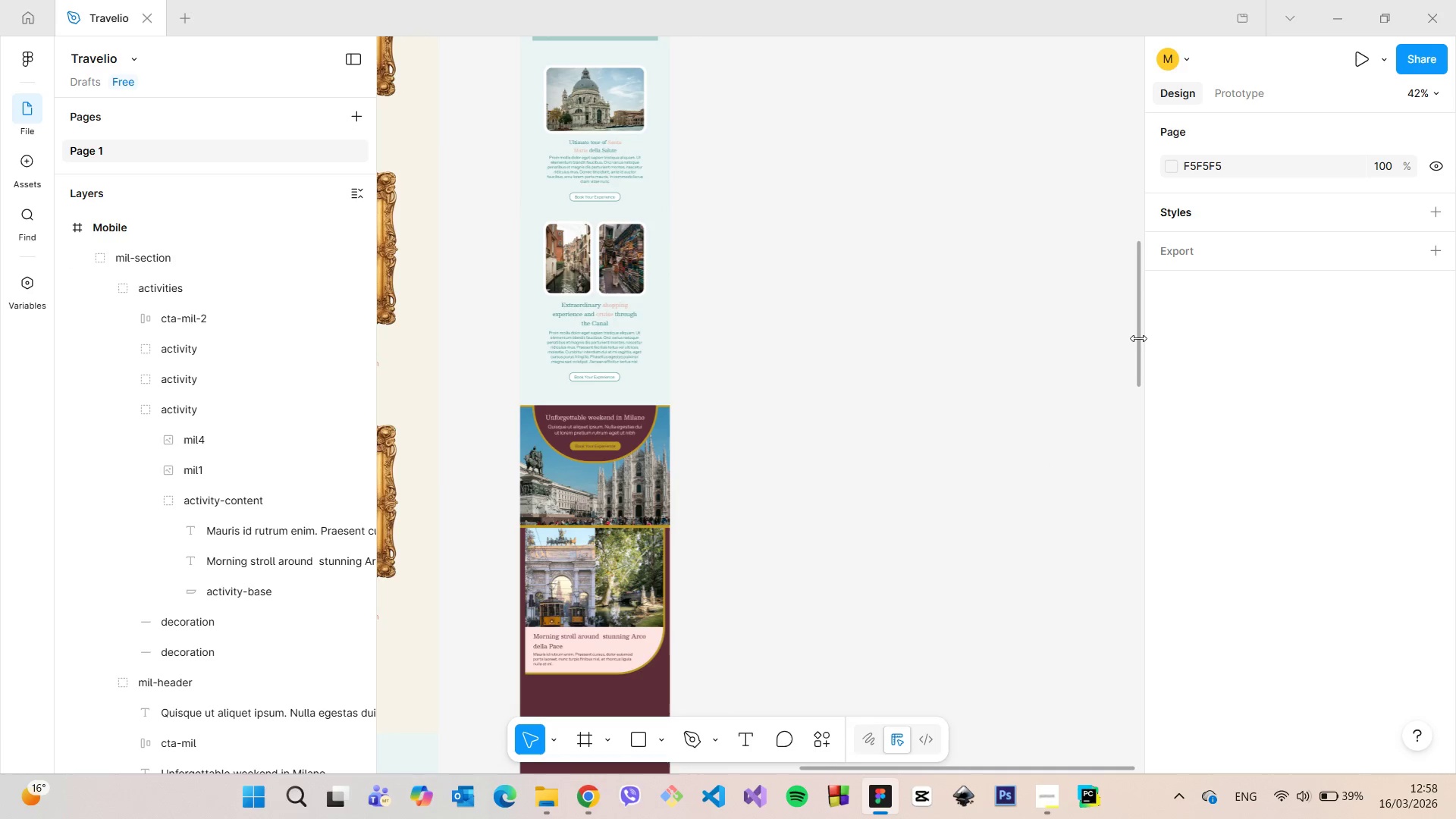 
left_click_drag(start_coordinate=[1134, 336], to_coordinate=[1133, 399])
 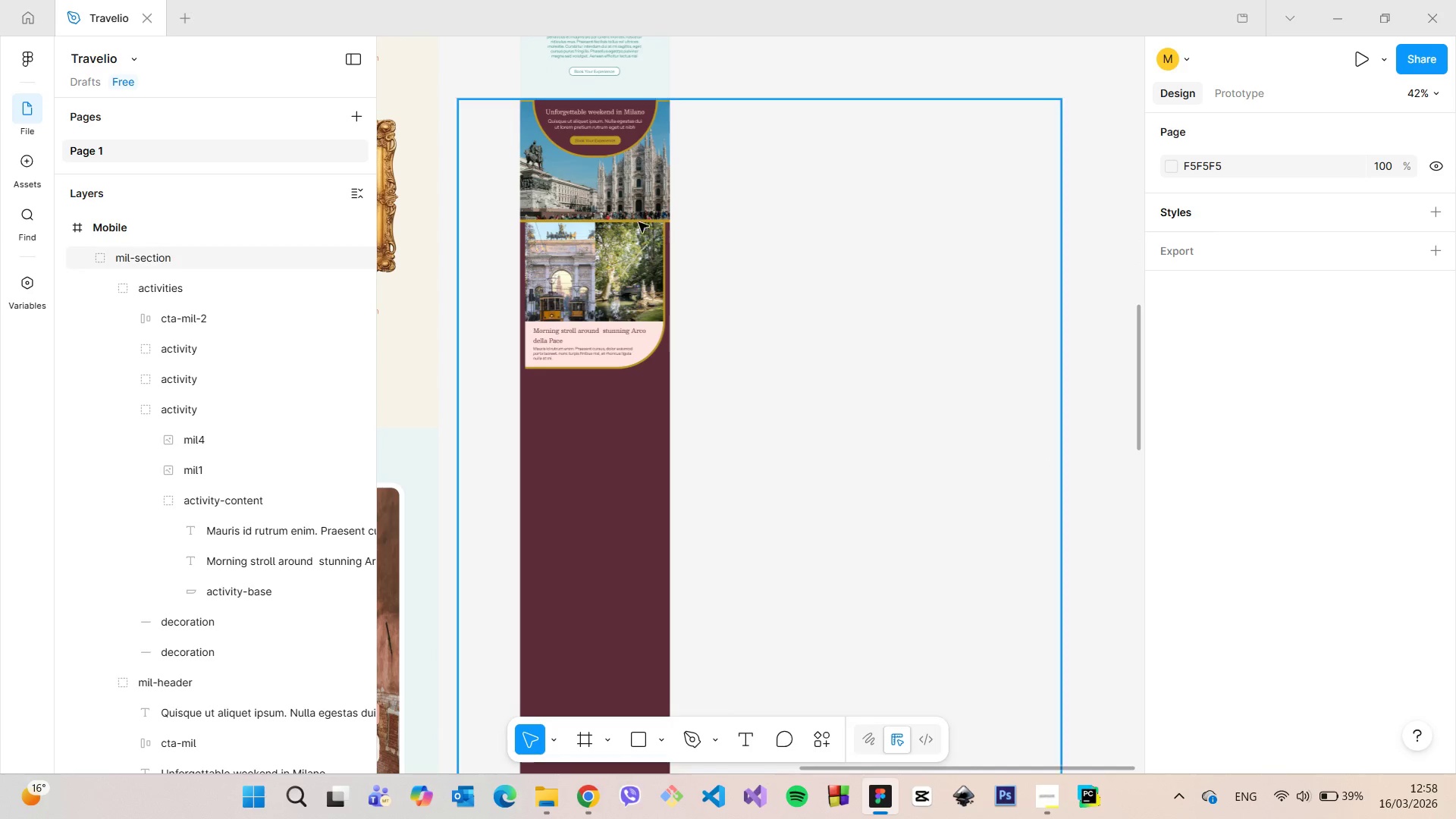 
scroll: coordinate [629, 217], scroll_direction: up, amount: 6.0
 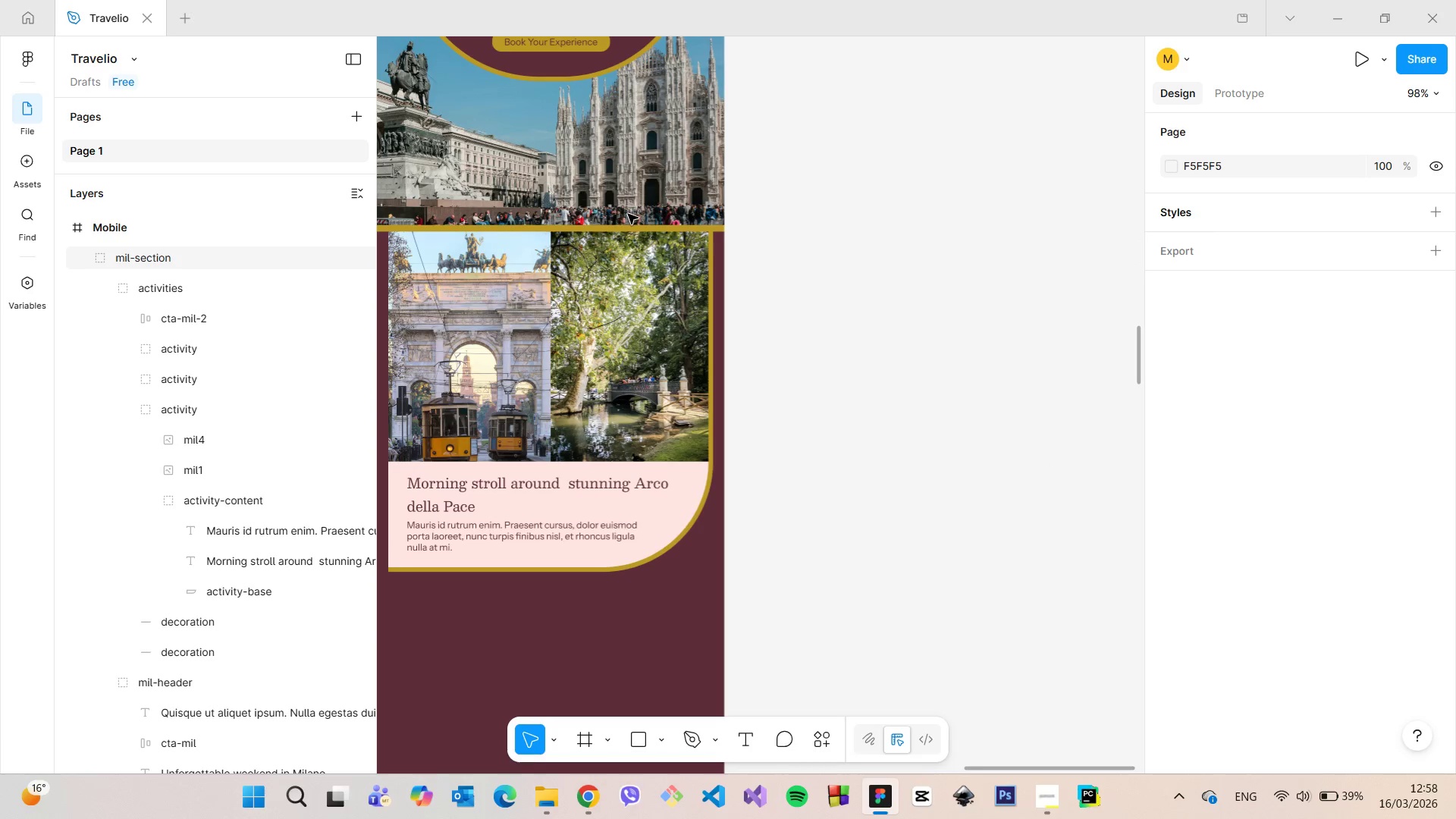 
scroll: coordinate [628, 214], scroll_direction: none, amount: 0.0
 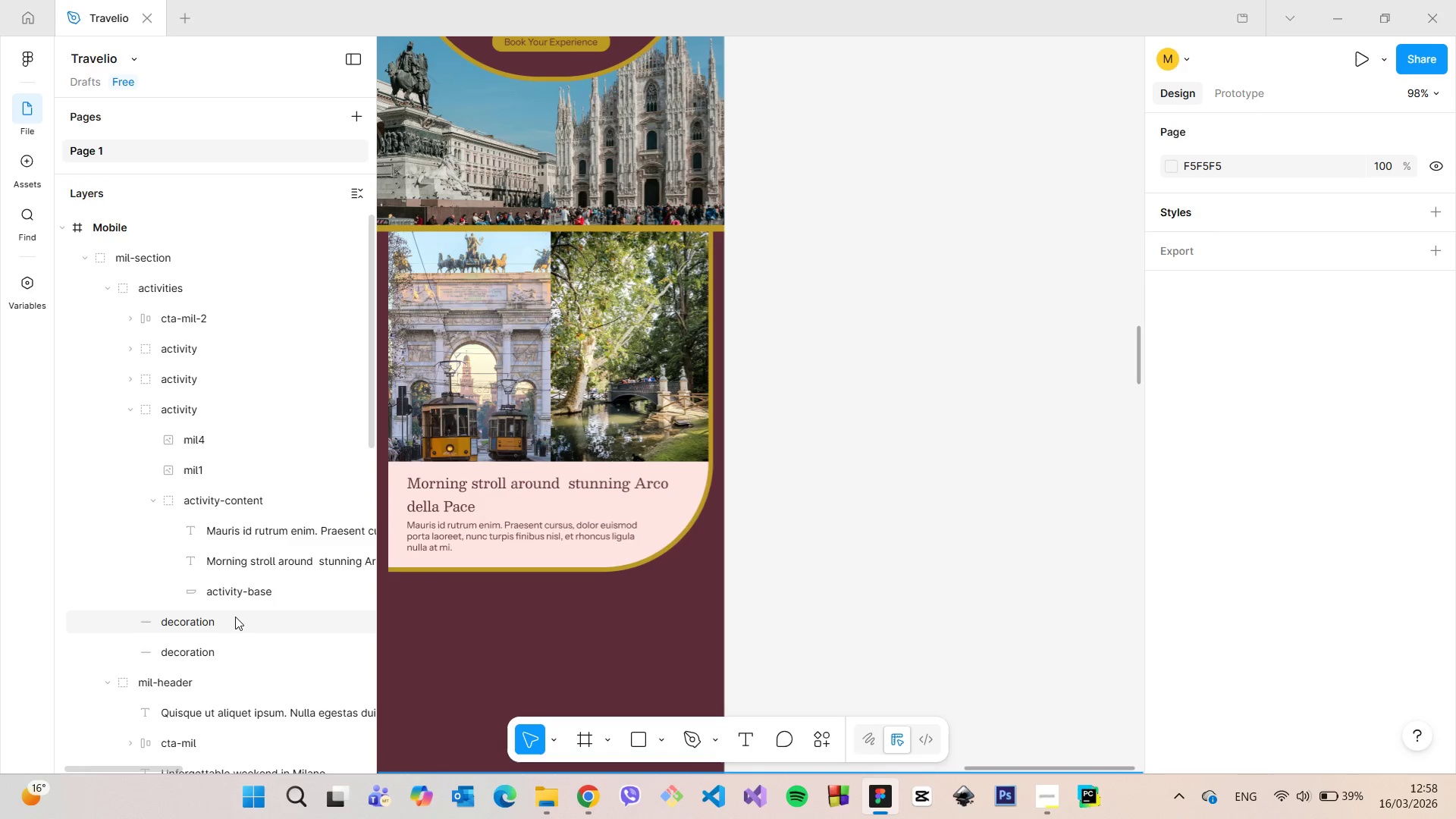 
left_click([235, 617])
 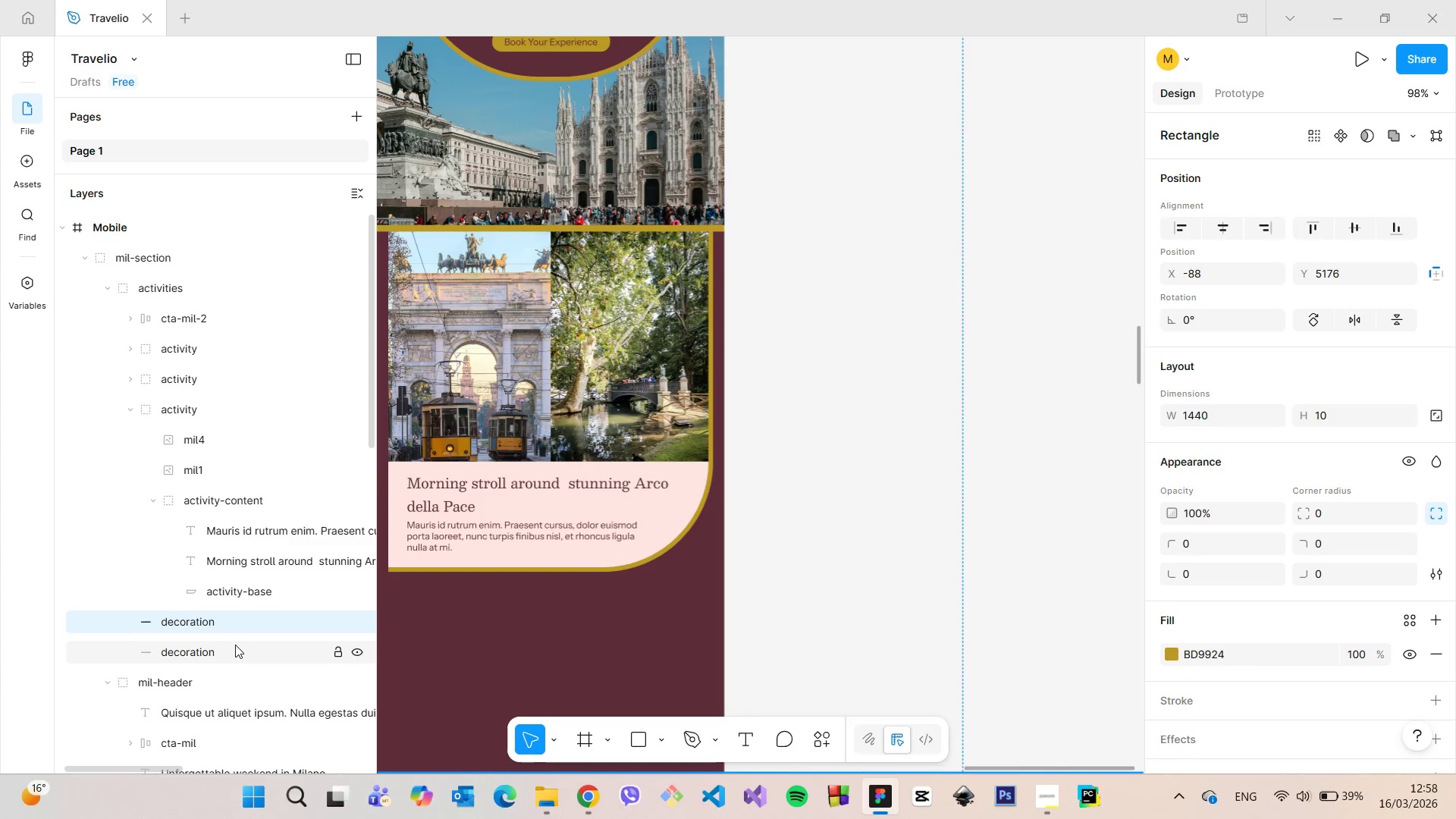 
left_click([235, 645])
 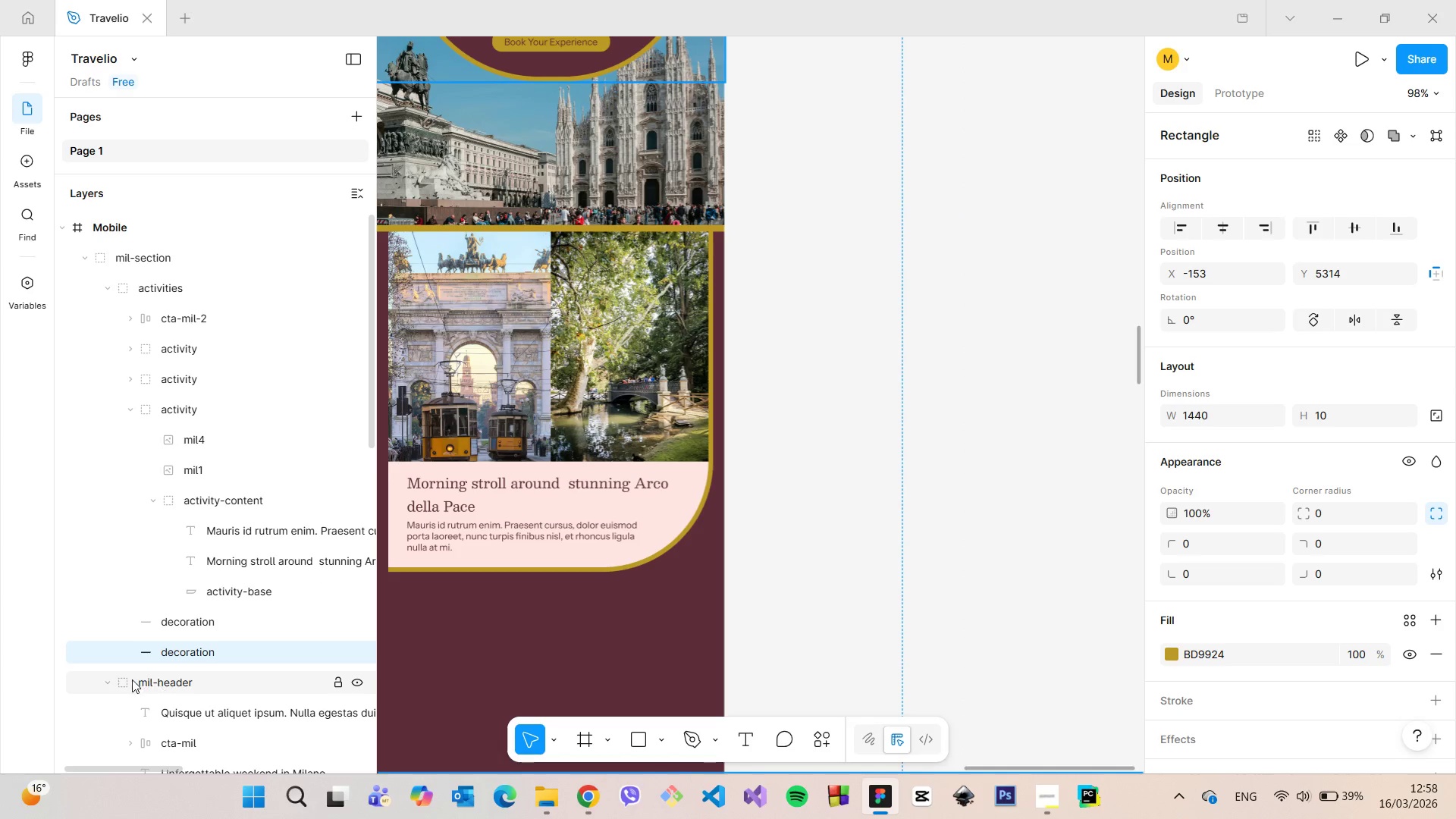 
left_click([112, 677])
 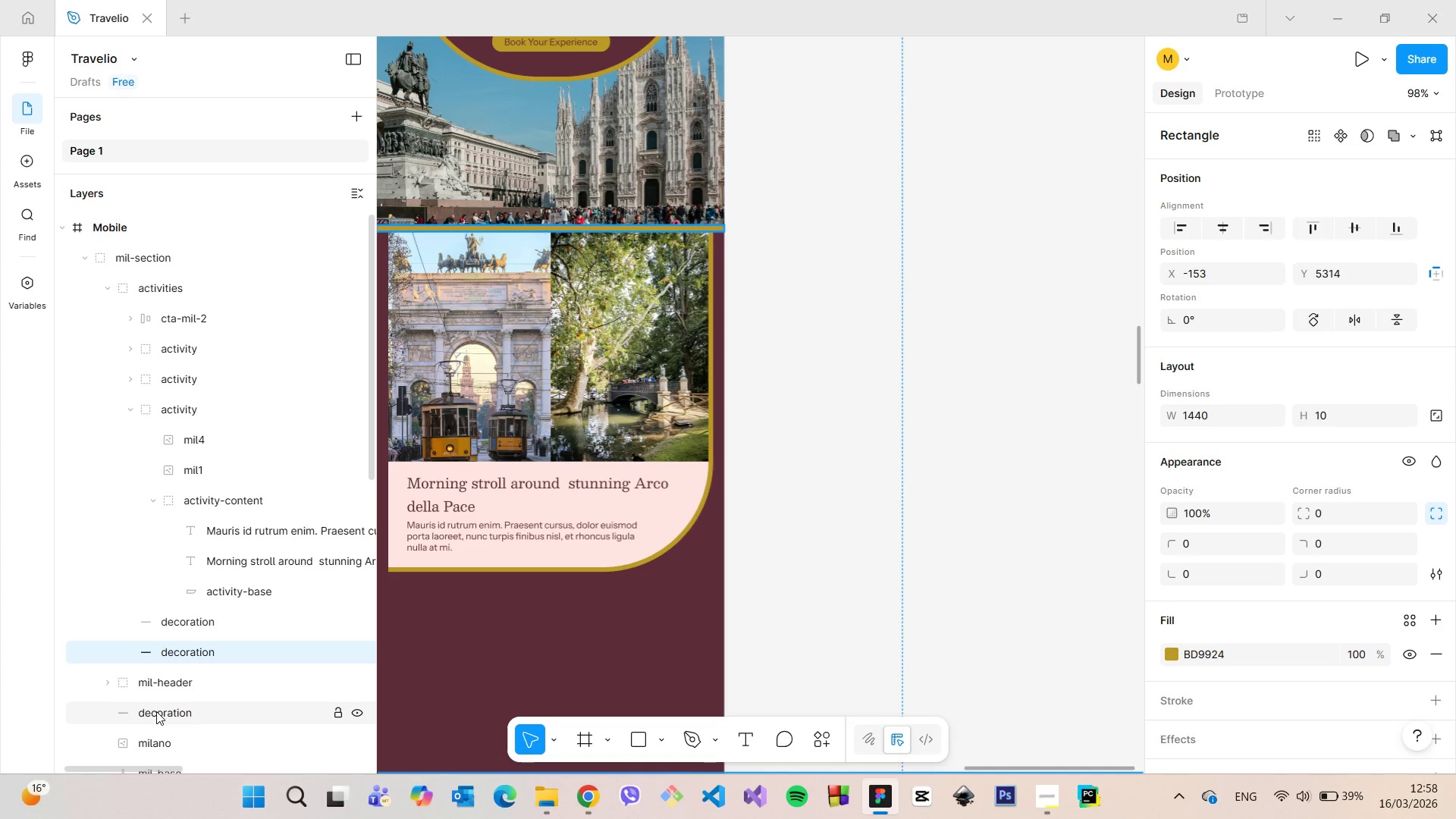 
left_click([156, 711])
 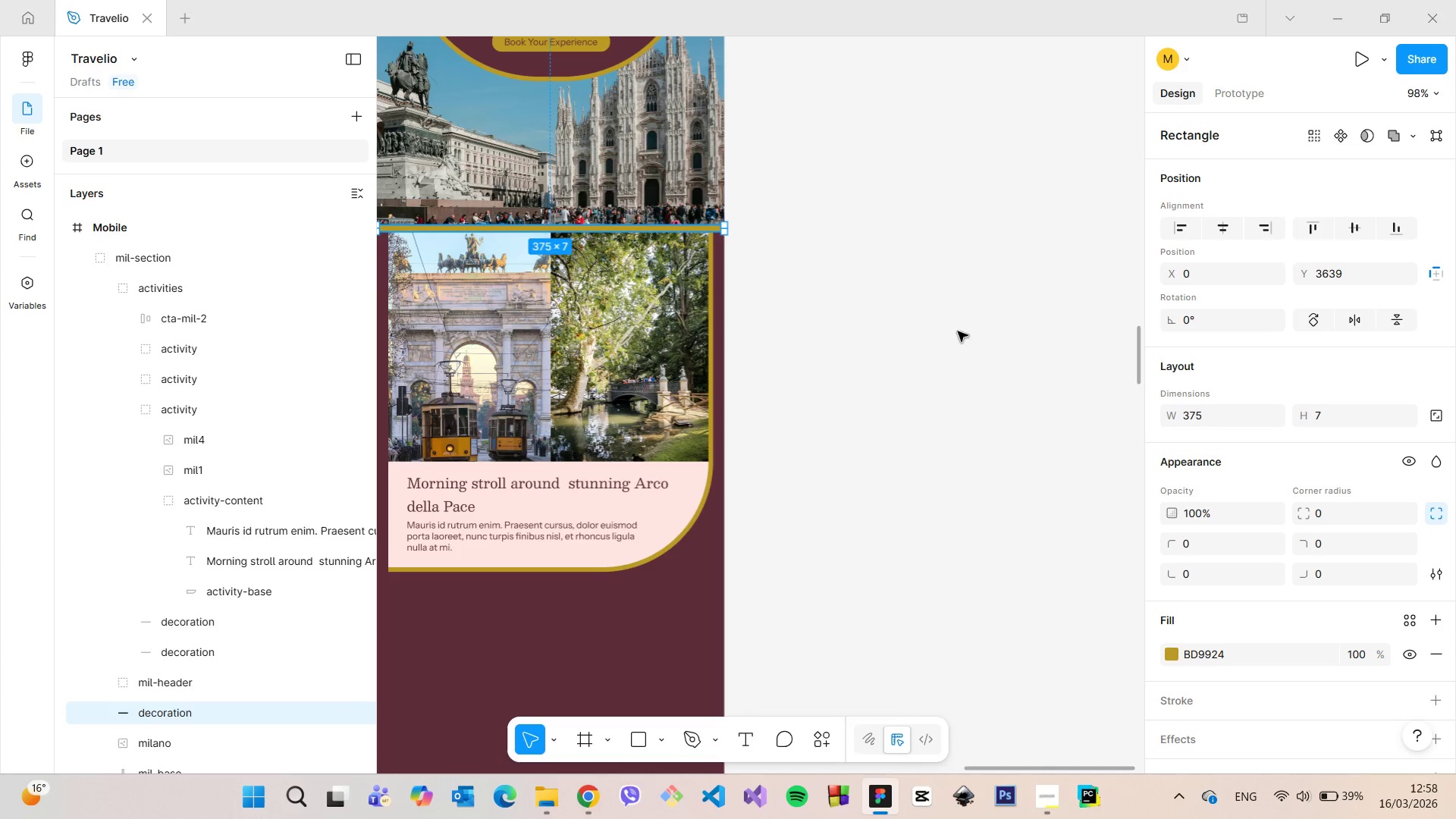 
left_click_drag(start_coordinate=[1136, 347], to_coordinate=[1131, 318])
 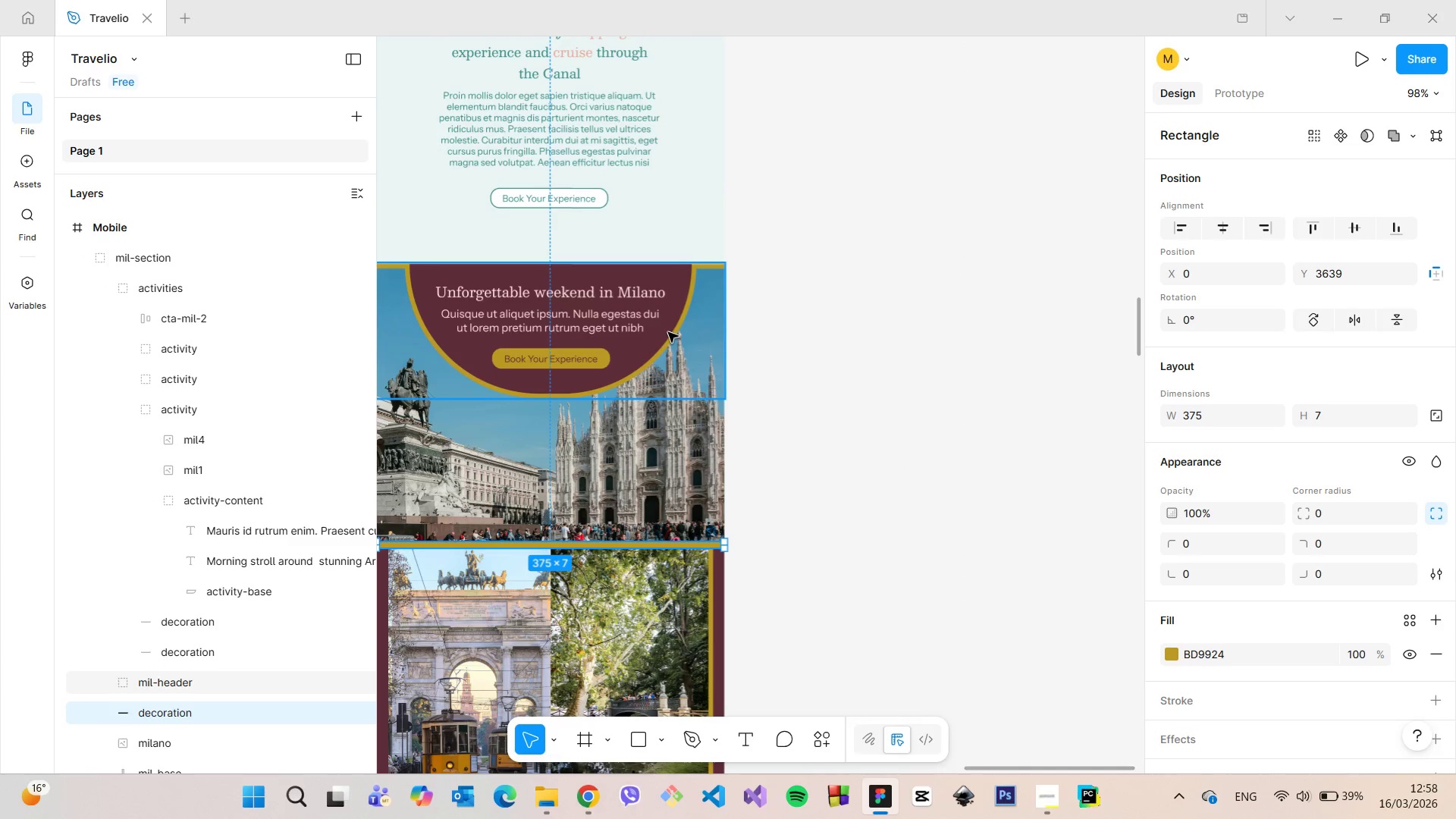 
left_click([668, 332])
 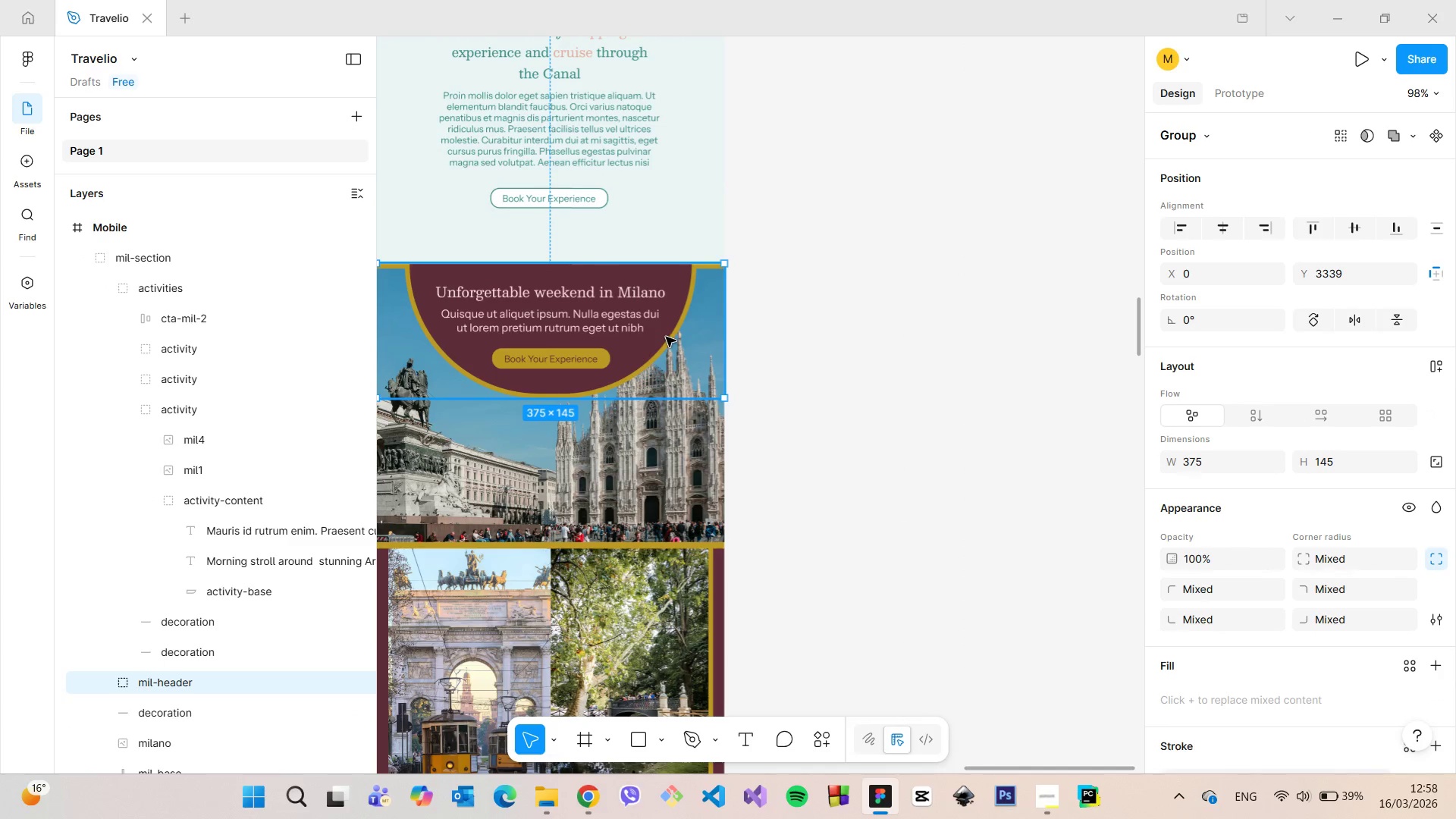 
double_click([666, 337])
 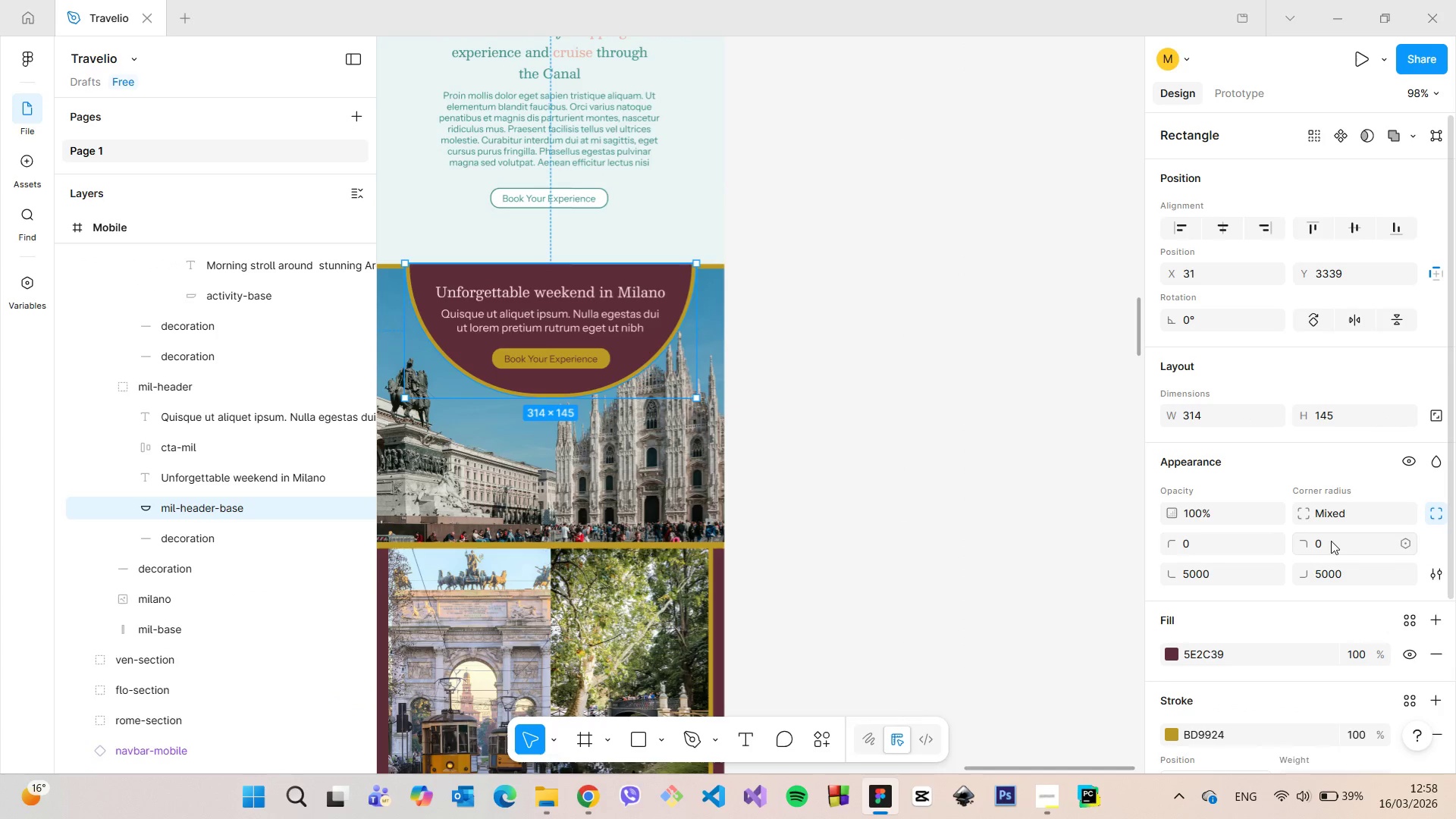 
scroll: coordinate [1372, 551], scroll_direction: down, amount: 2.0
 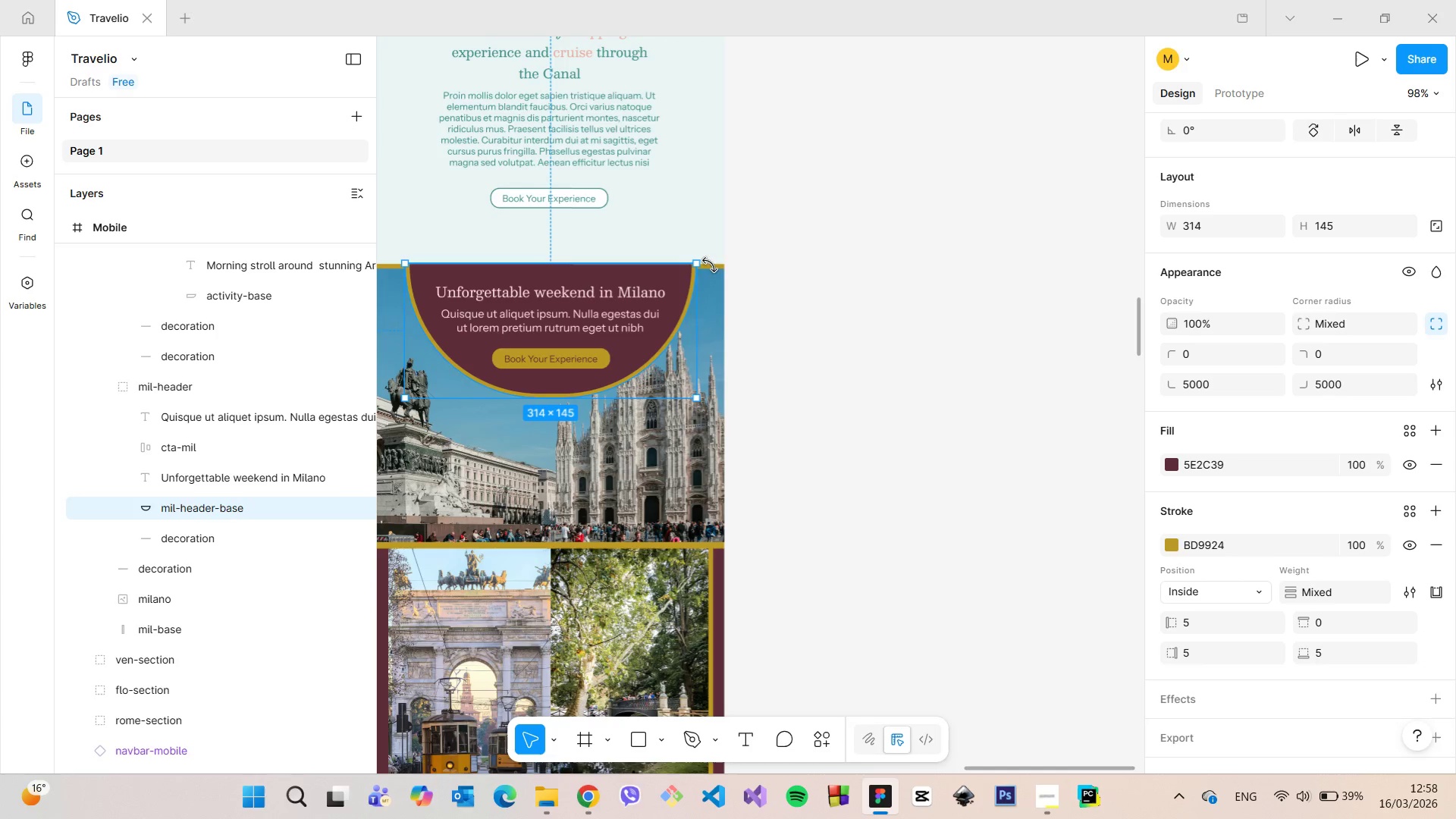 
left_click([717, 265])
 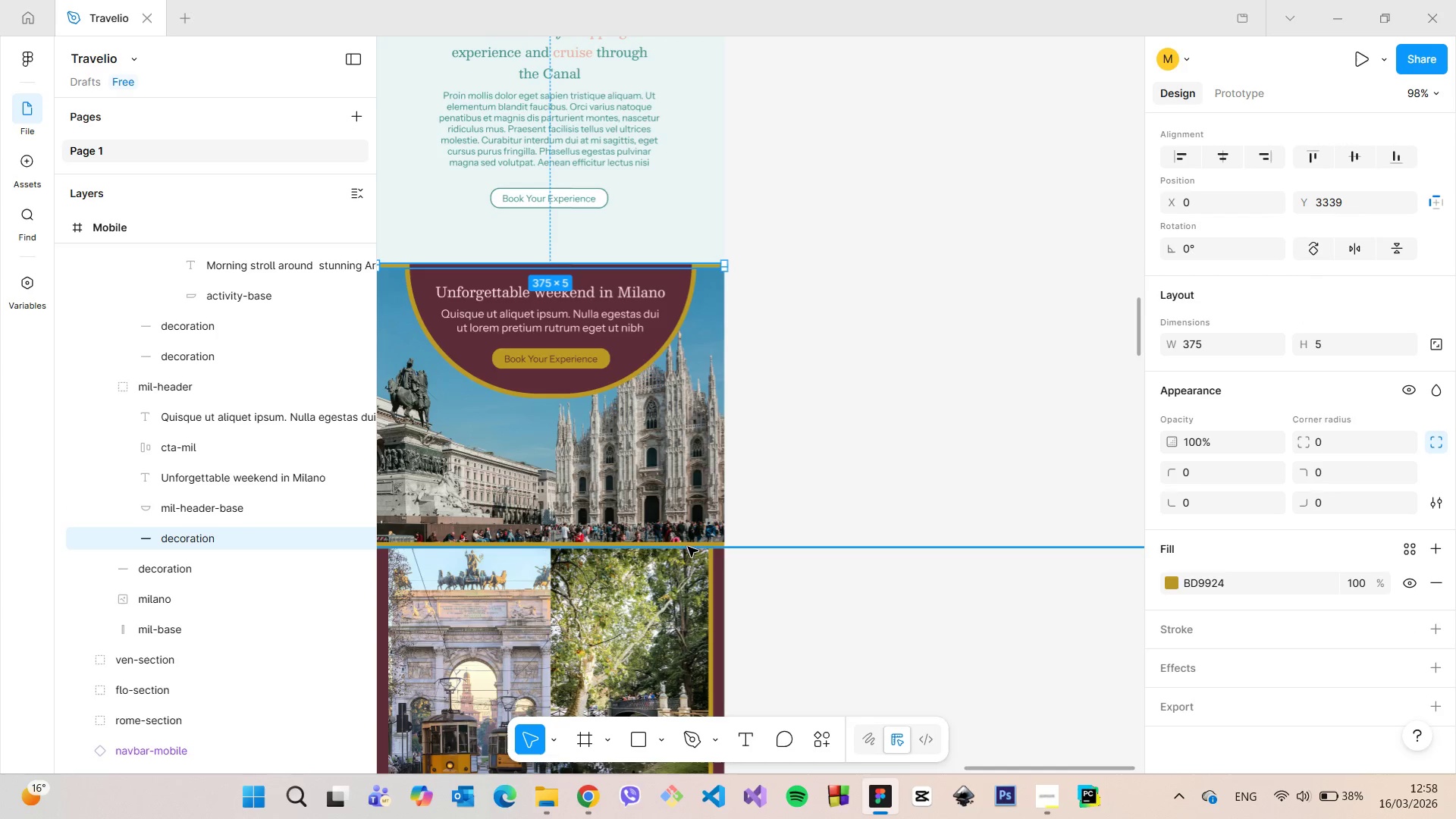 
left_click([691, 541])
 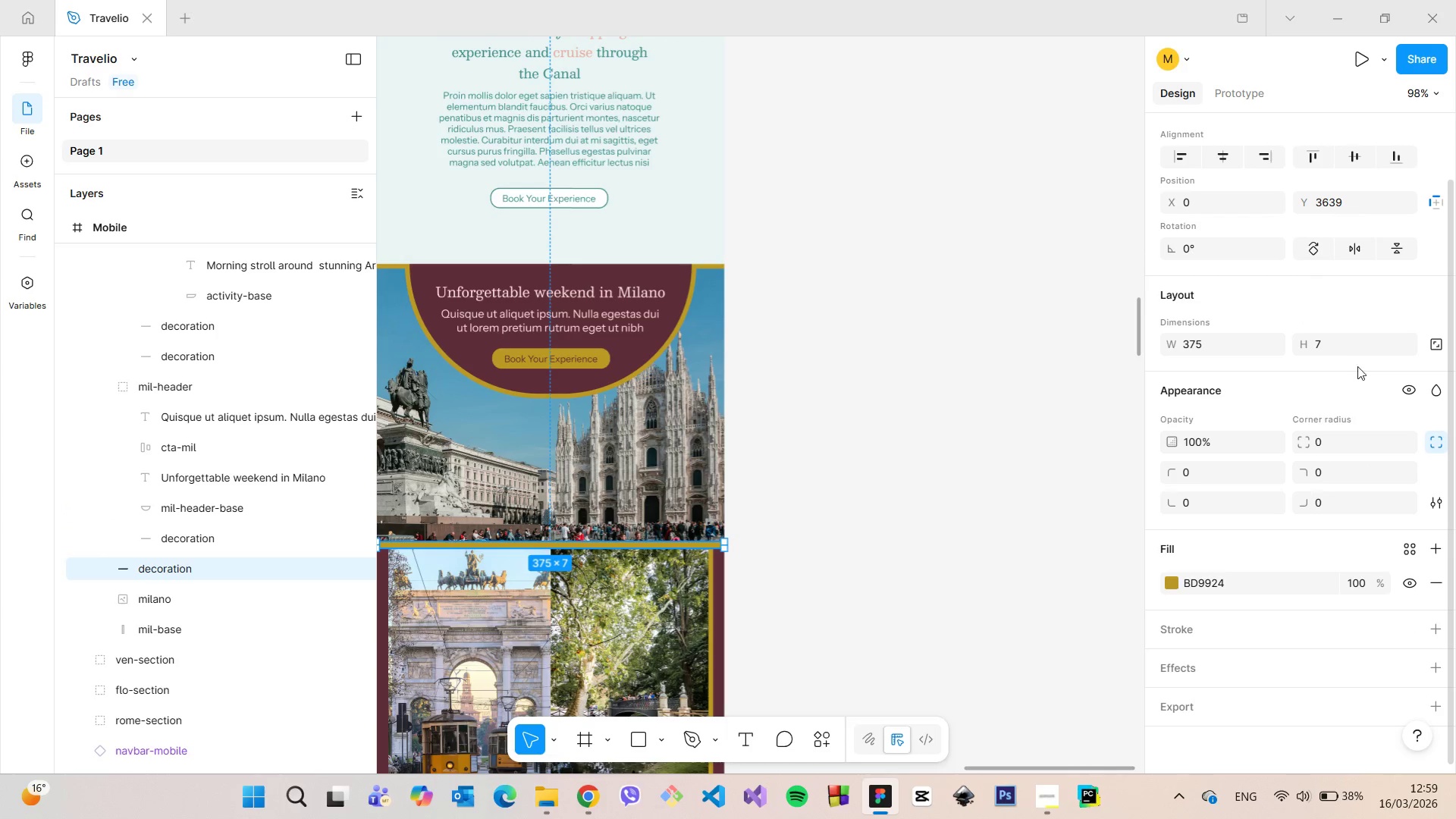 
left_click([1349, 346])
 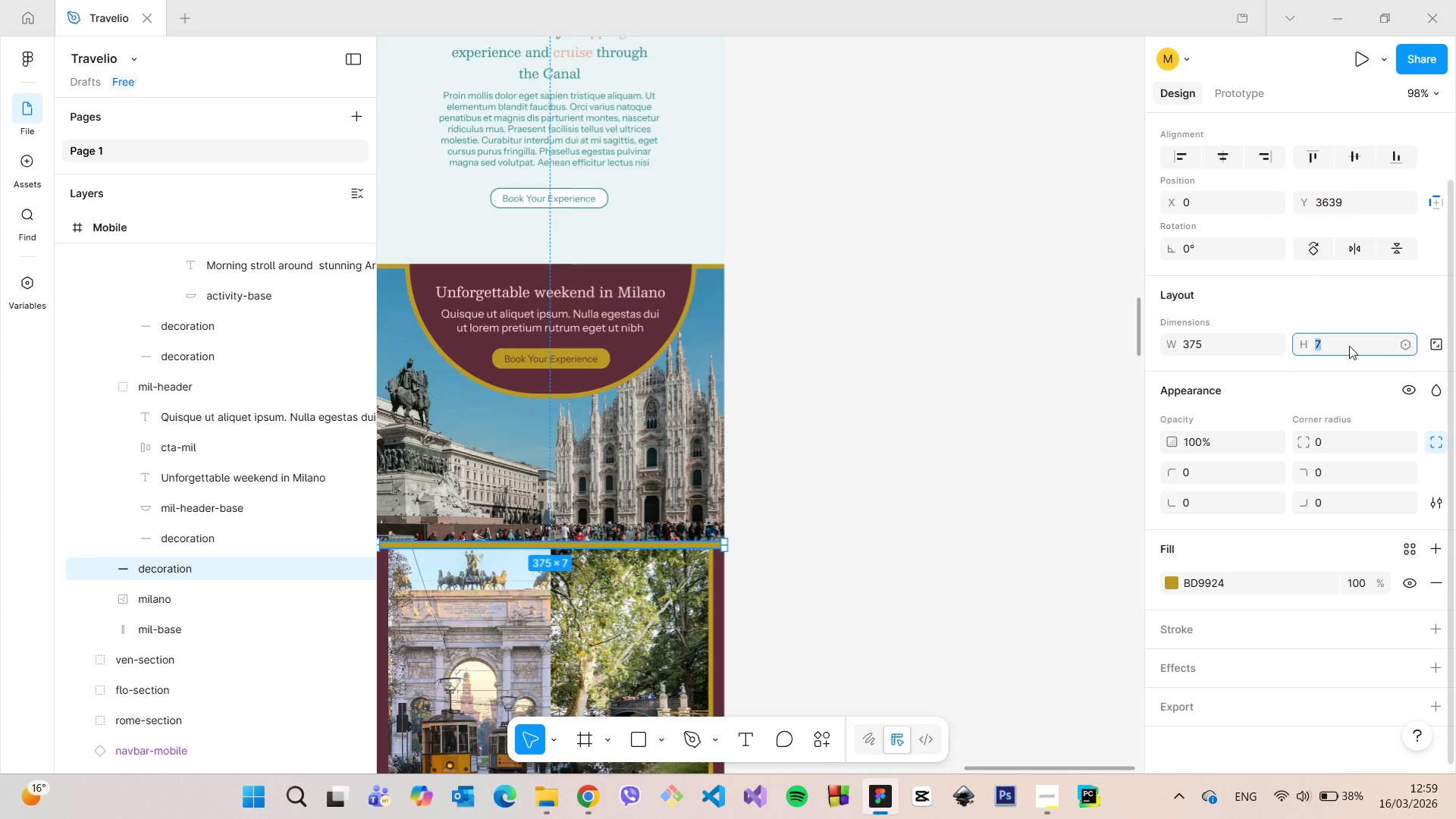 
key(5)
 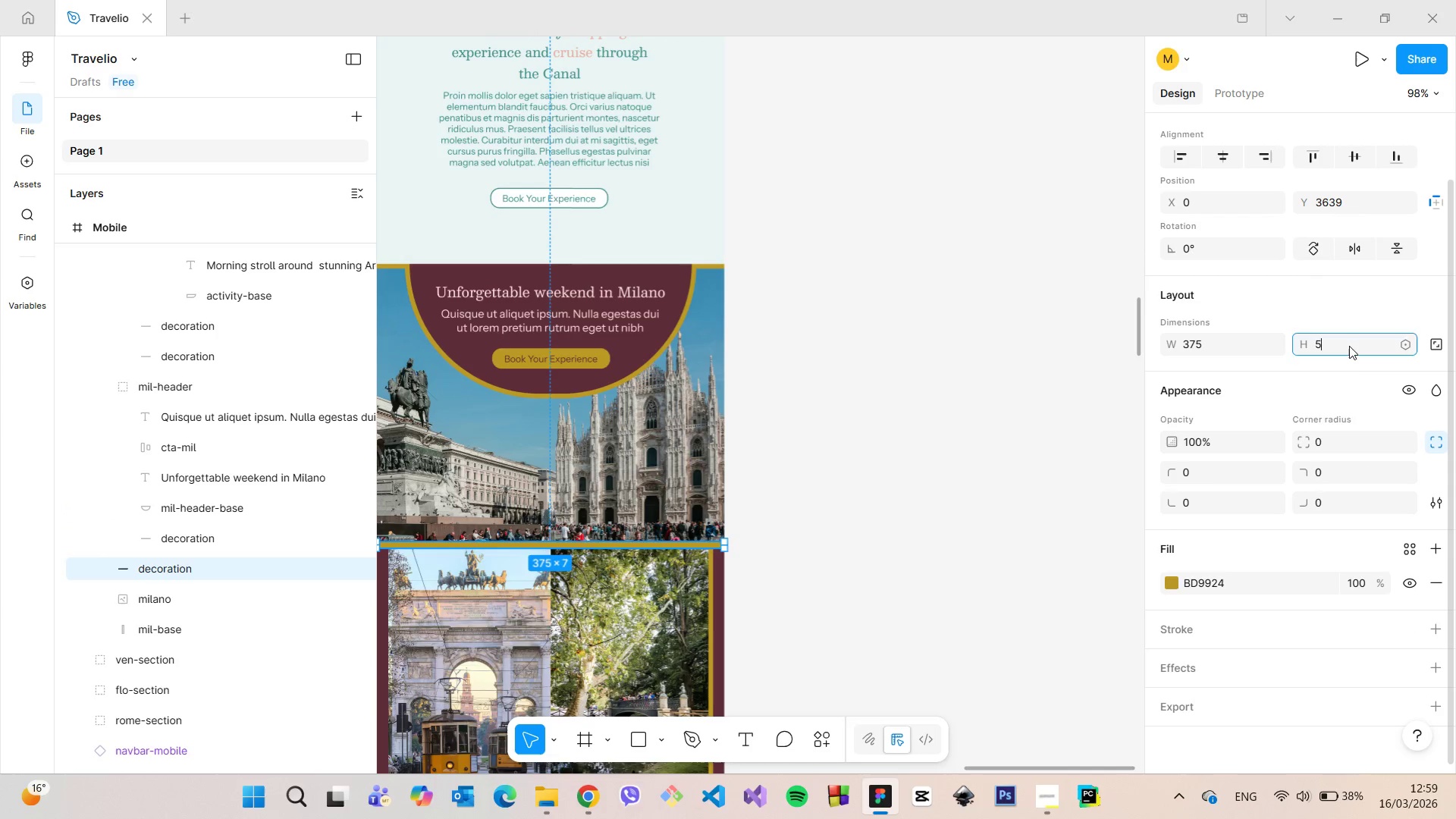 
key(Enter)
 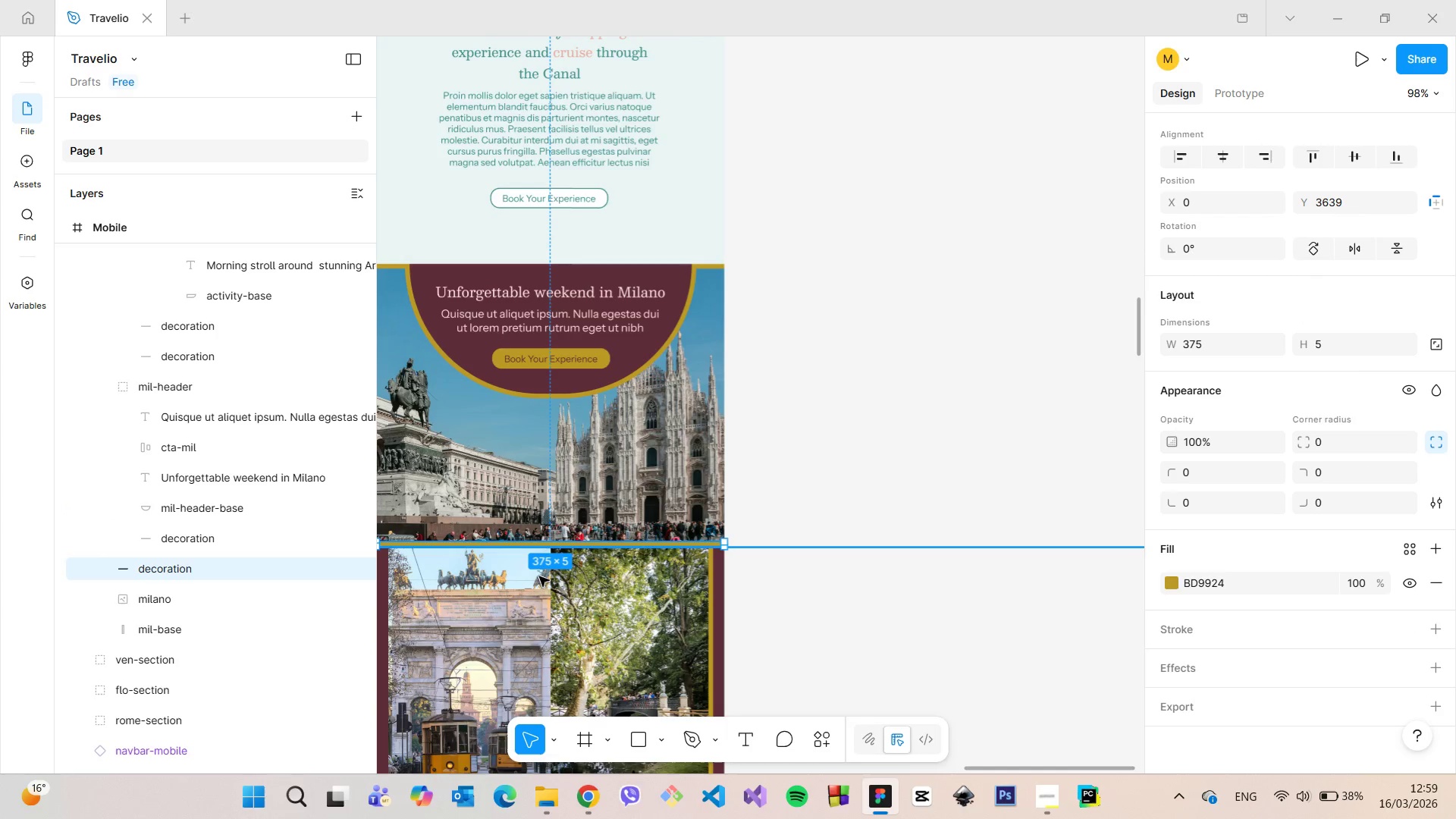 
scroll: coordinate [438, 599], scroll_direction: up, amount: 8.0
 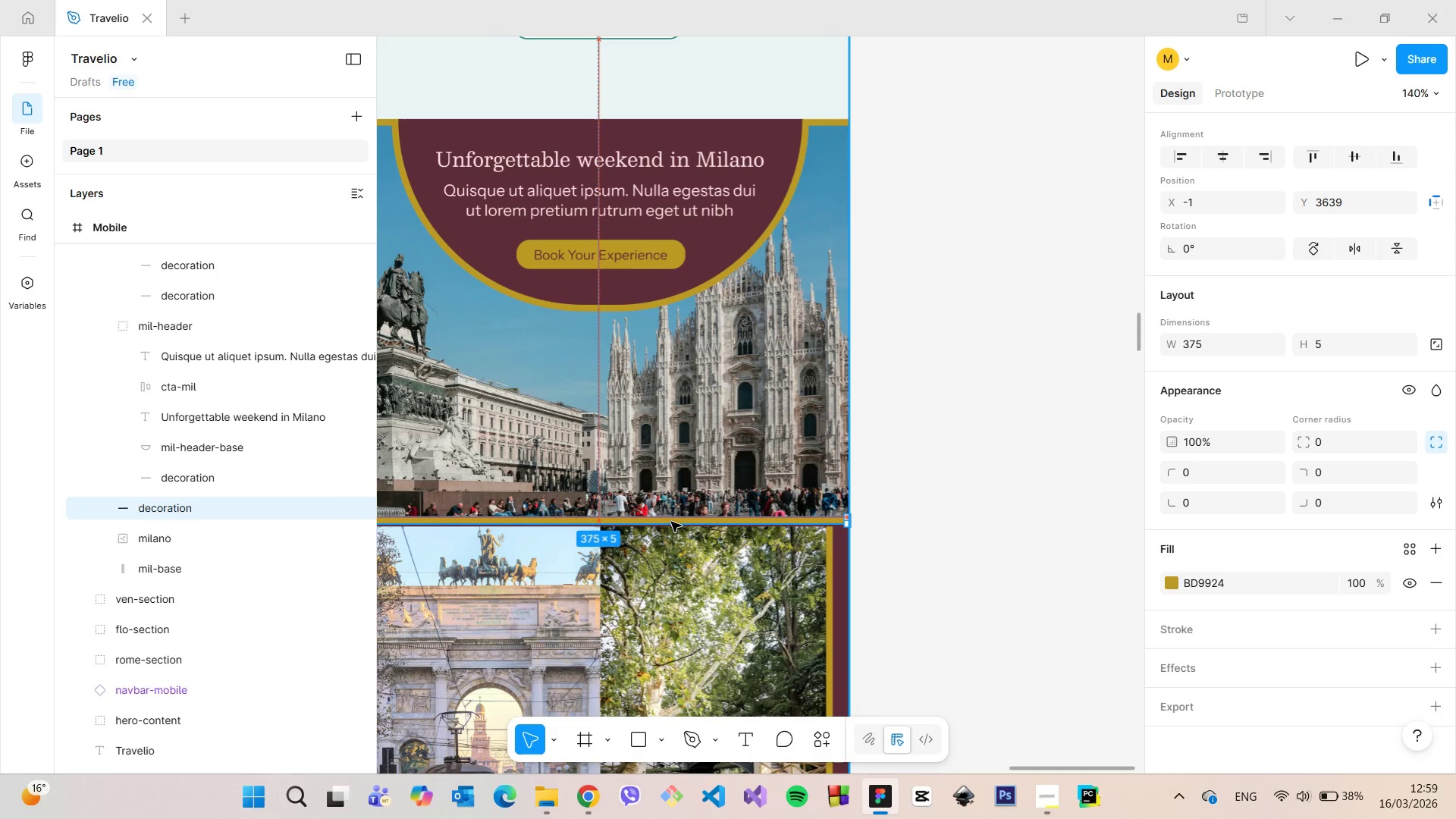 
wait(6.0)
 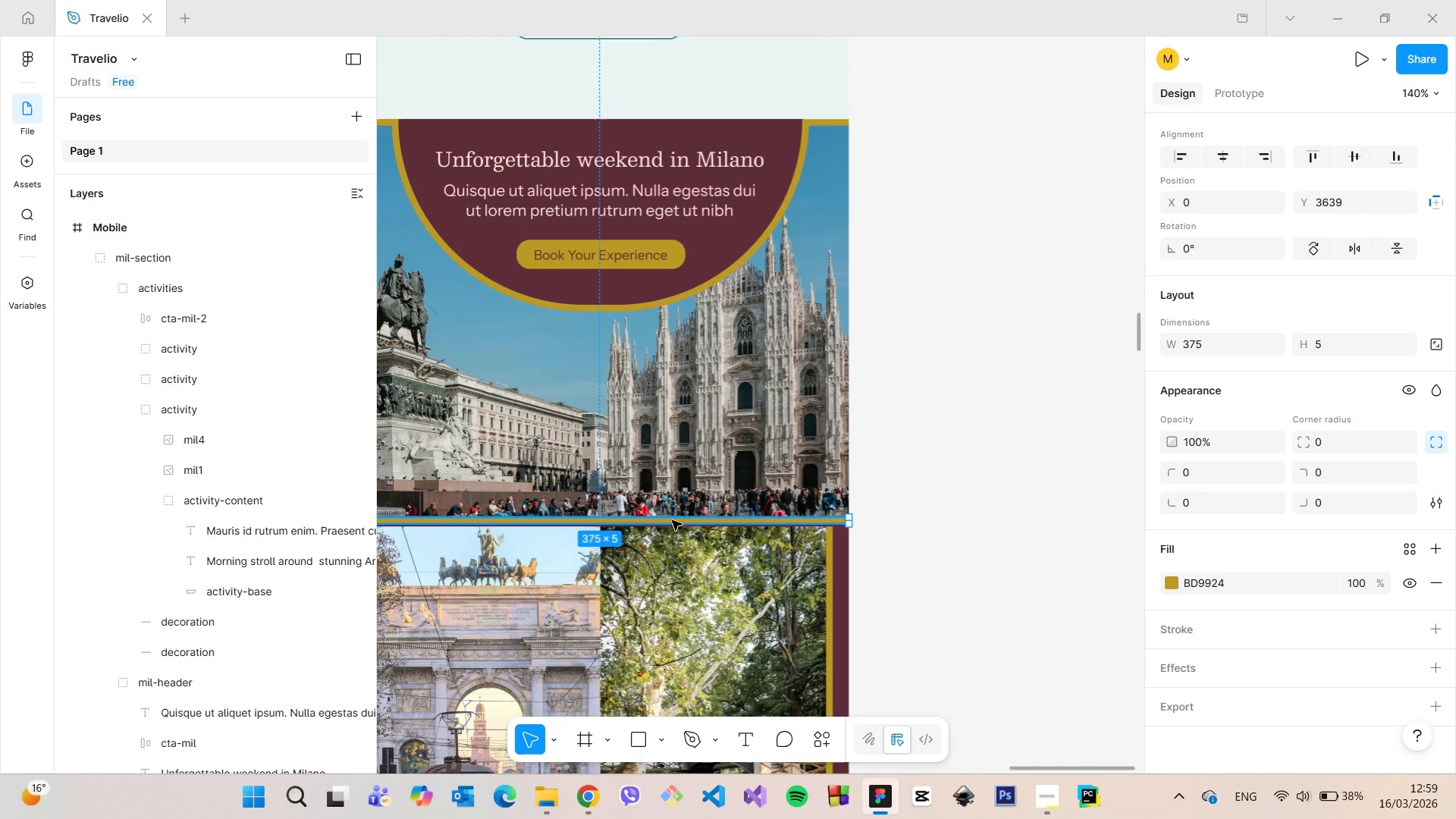 
left_click([1238, 209])
 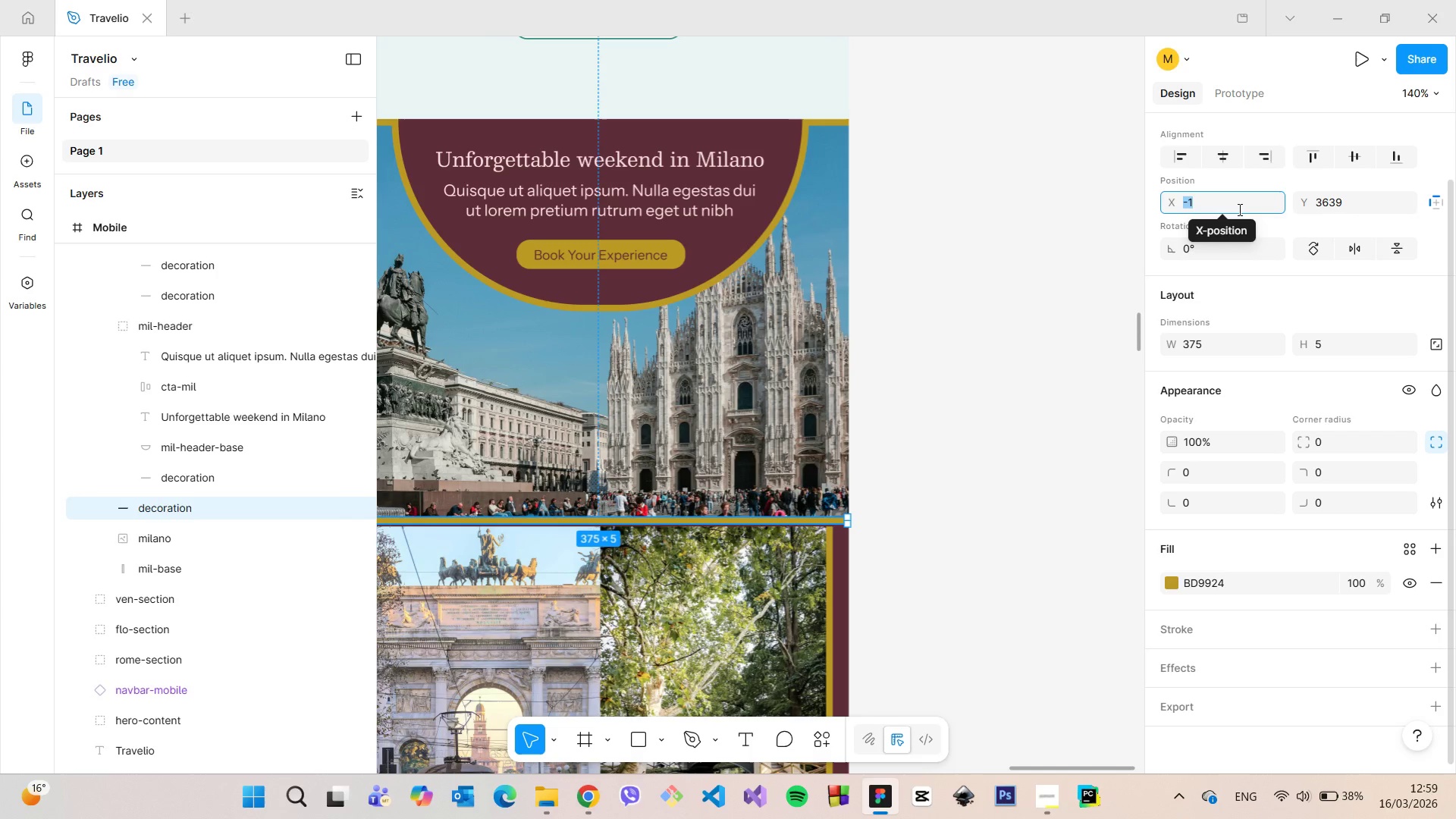 
key(0)
 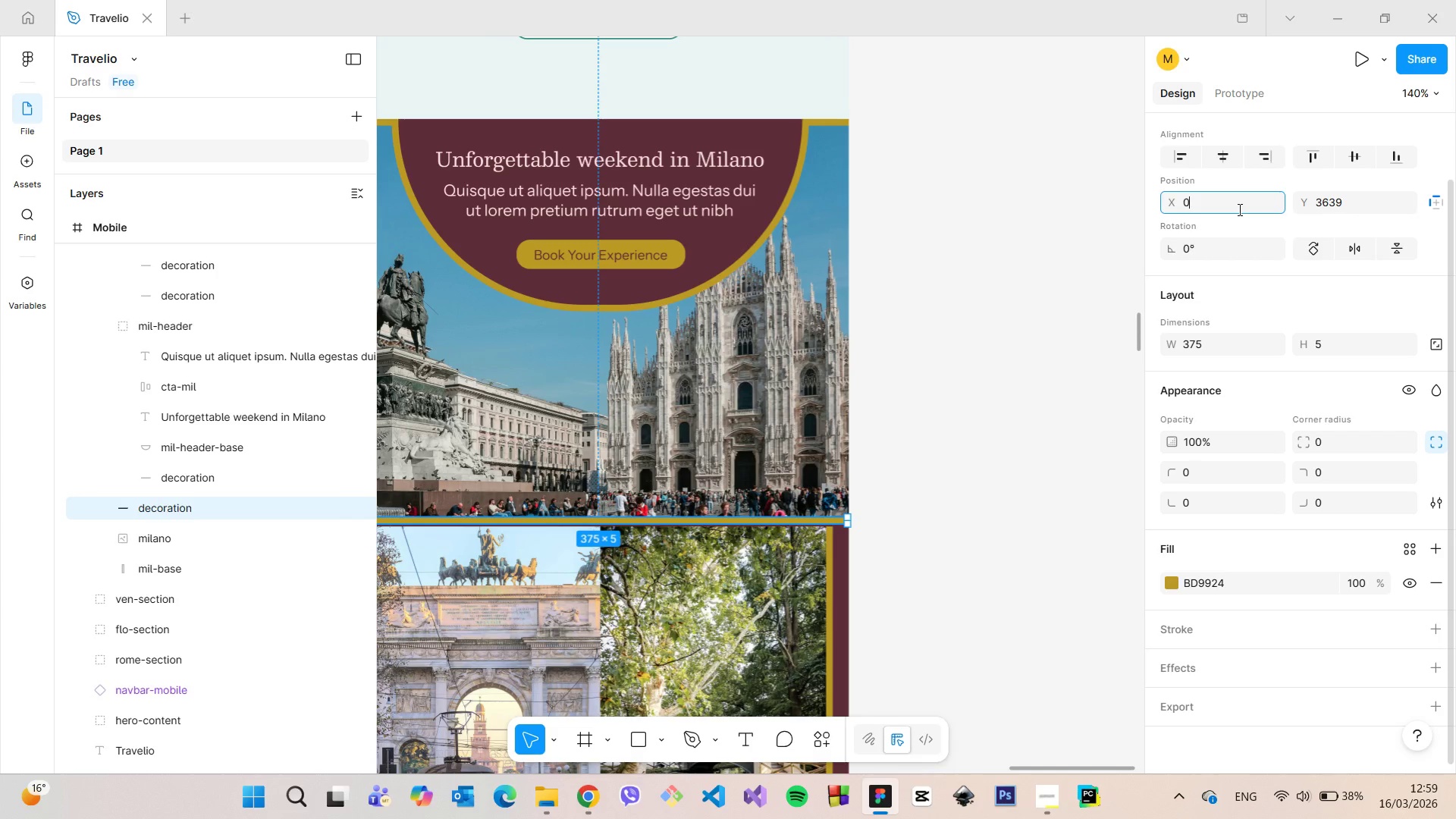 
key(Enter)
 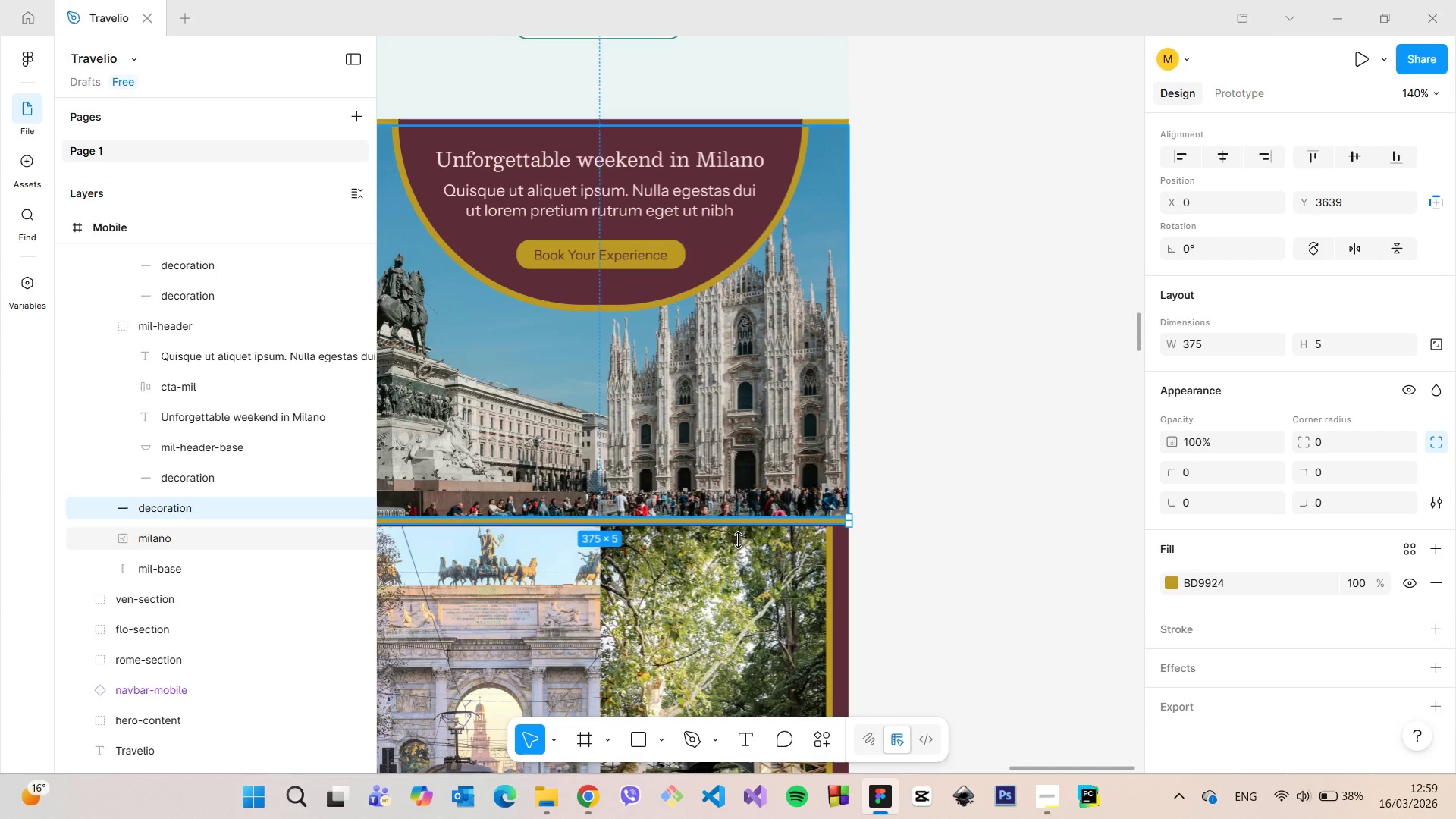 
left_click([723, 567])
 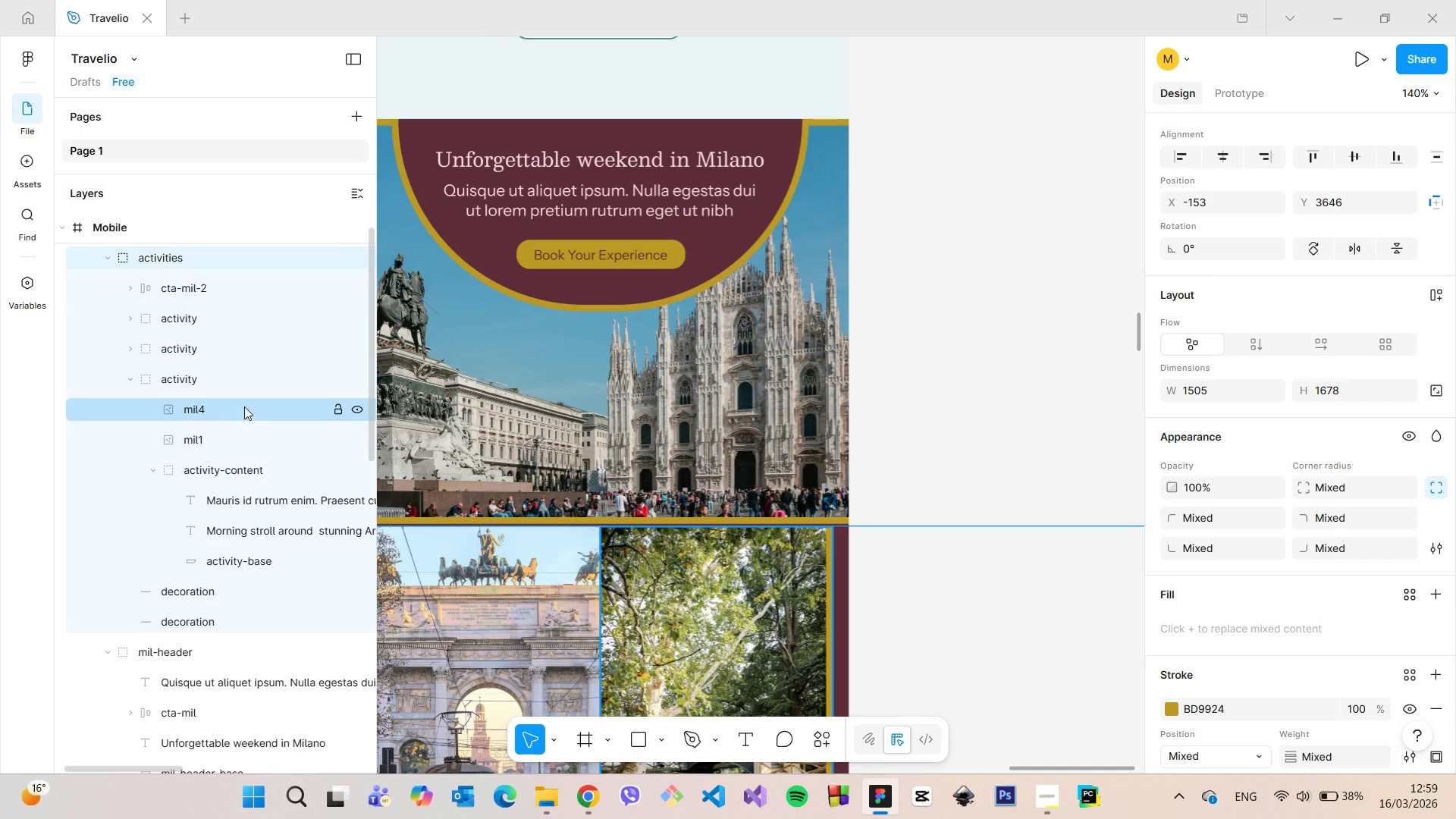 
left_click([239, 380])
 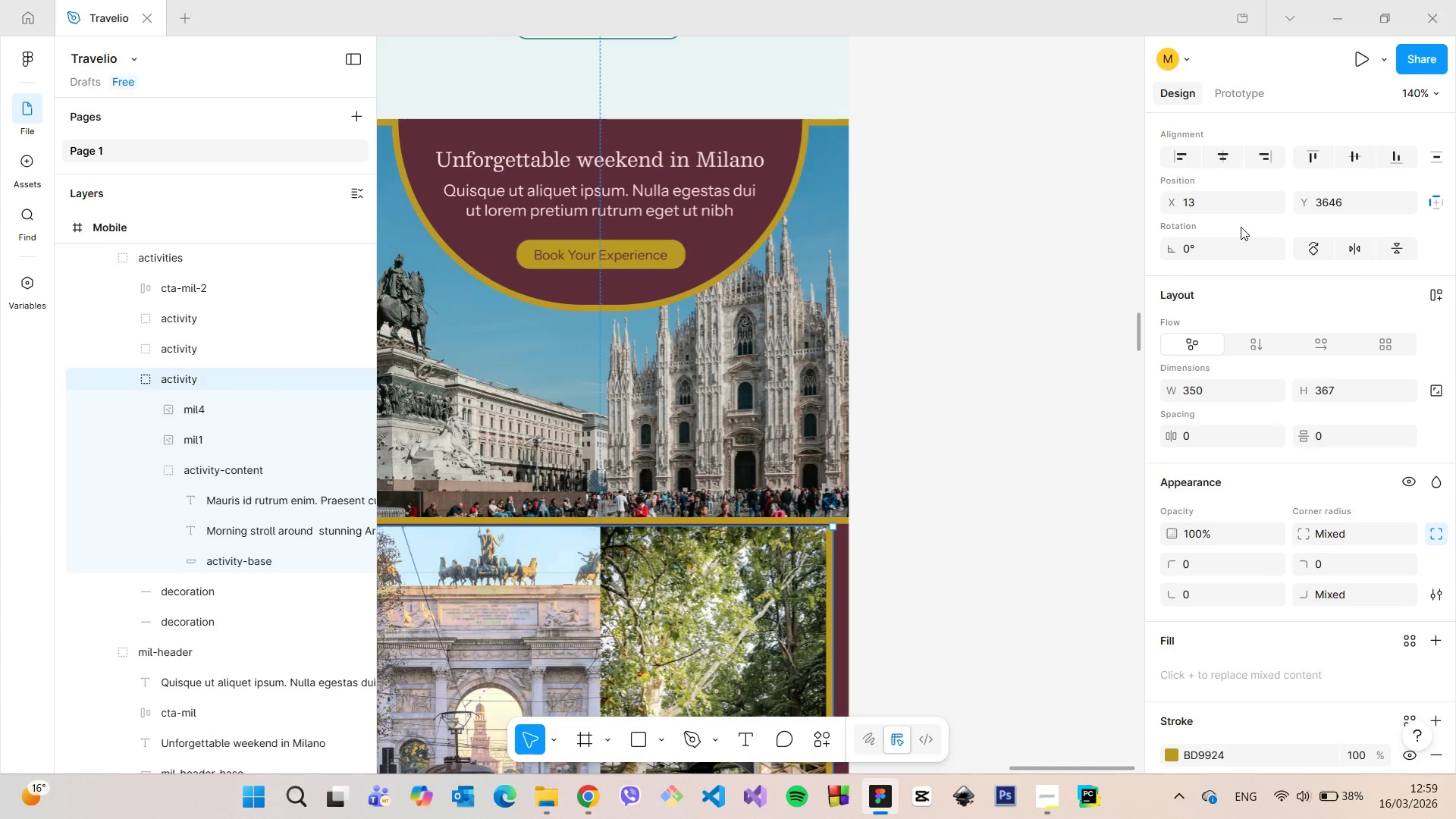 
left_click([1354, 196])
 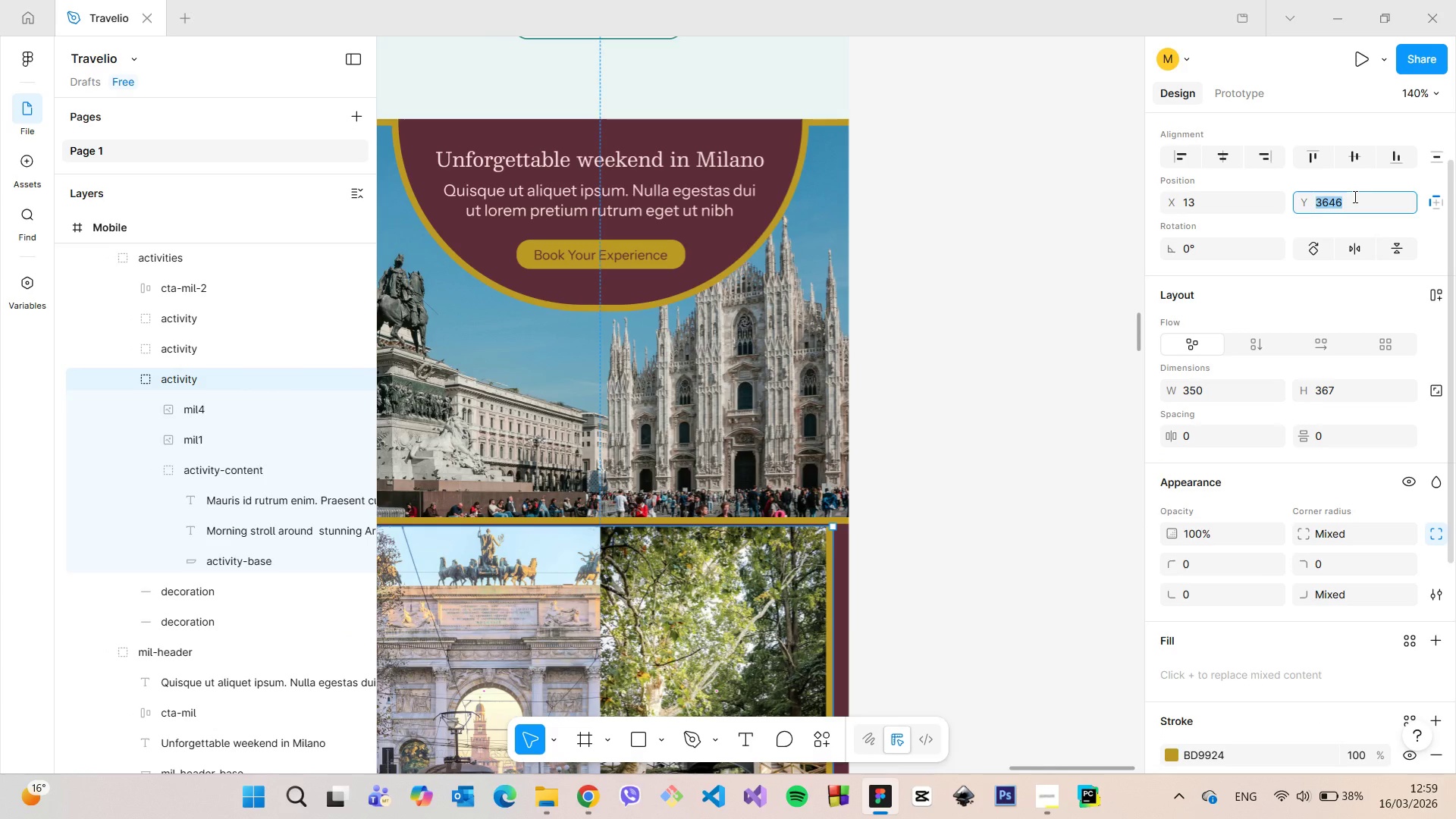 
key(ArrowDown)
 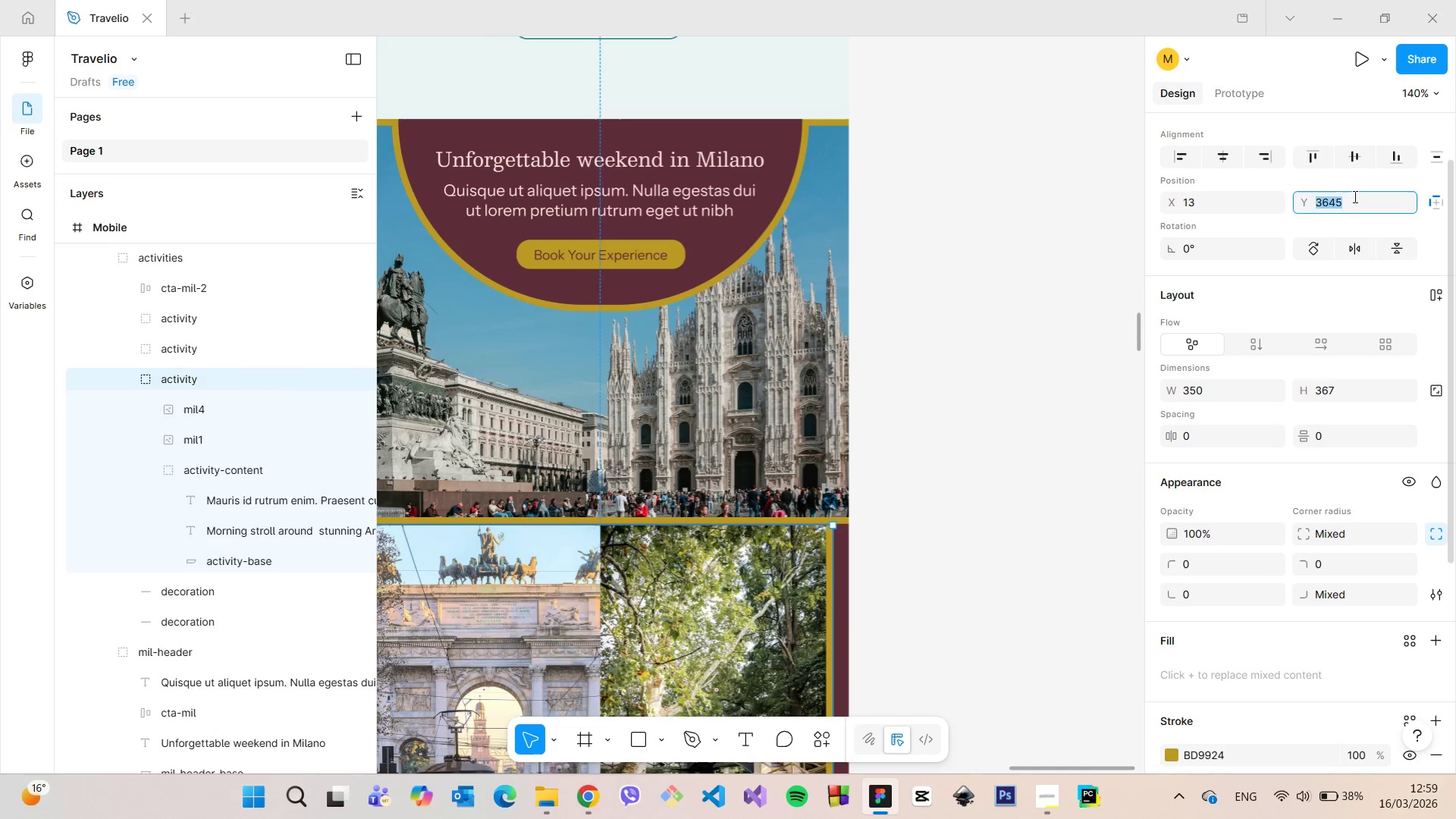 
key(ArrowDown)
 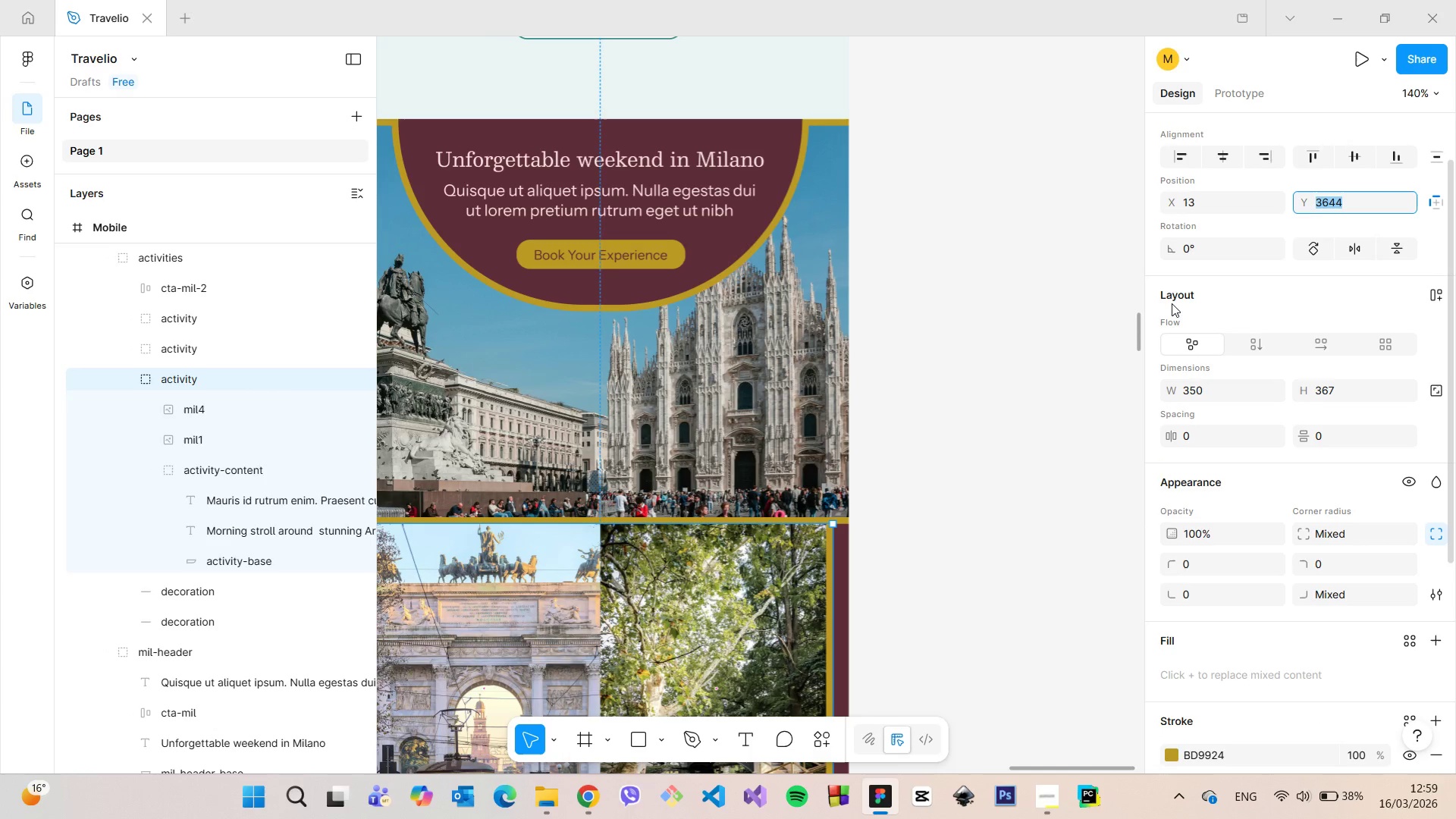 
left_click([989, 364])
 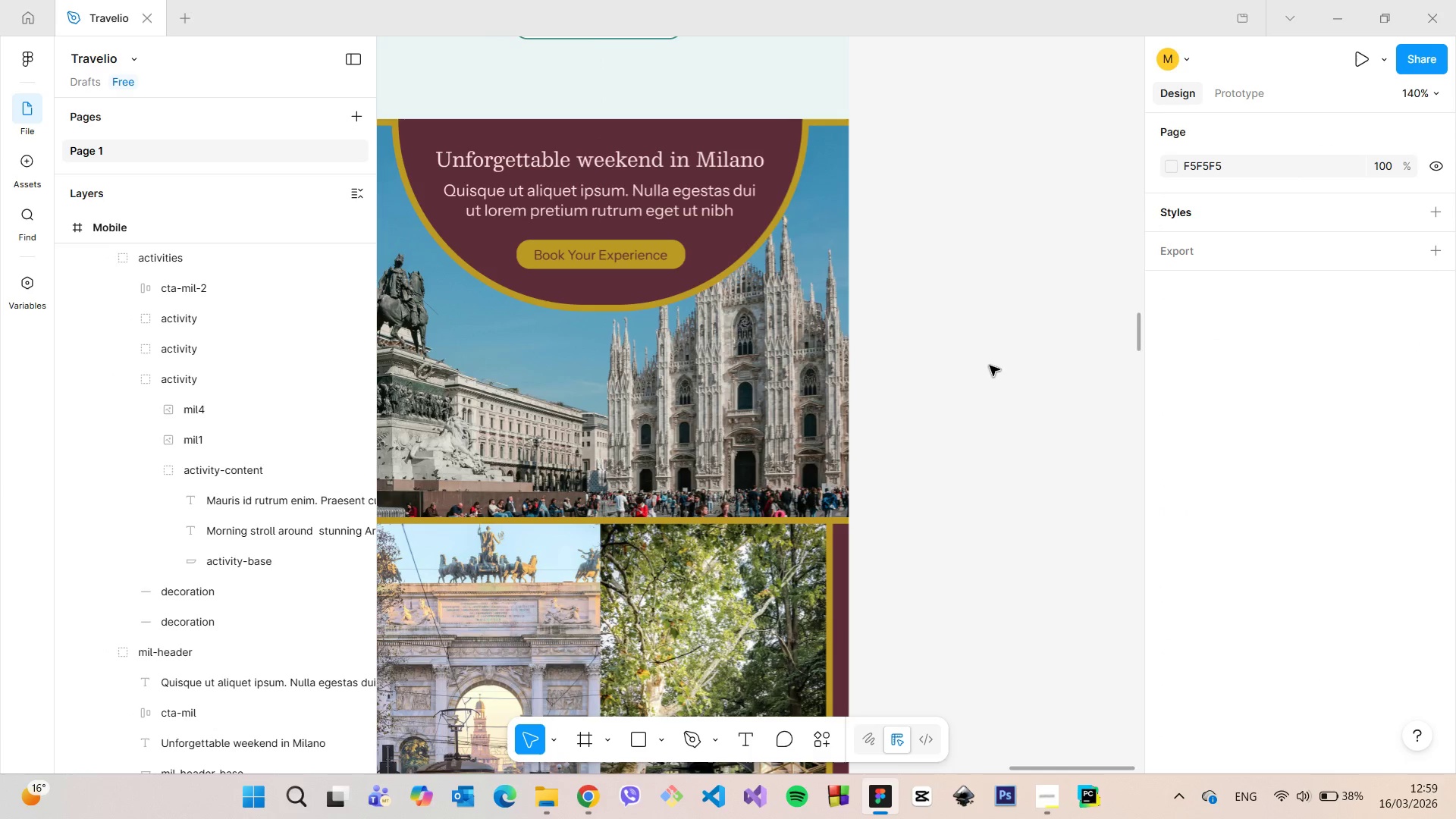 
scroll: coordinate [1036, 660], scroll_direction: down, amount: 12.0
 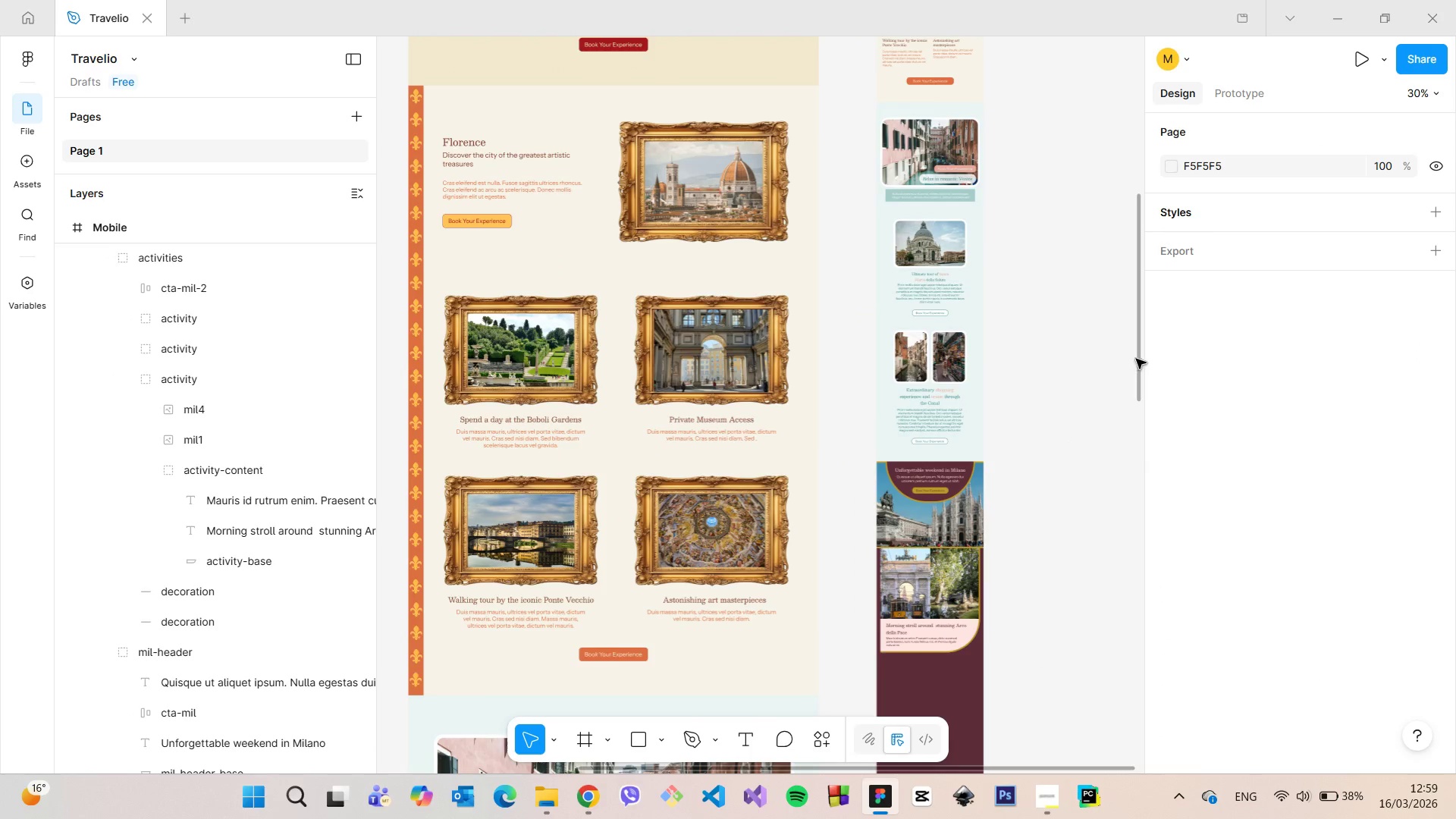 
left_click_drag(start_coordinate=[1138, 356], to_coordinate=[1135, 364])
 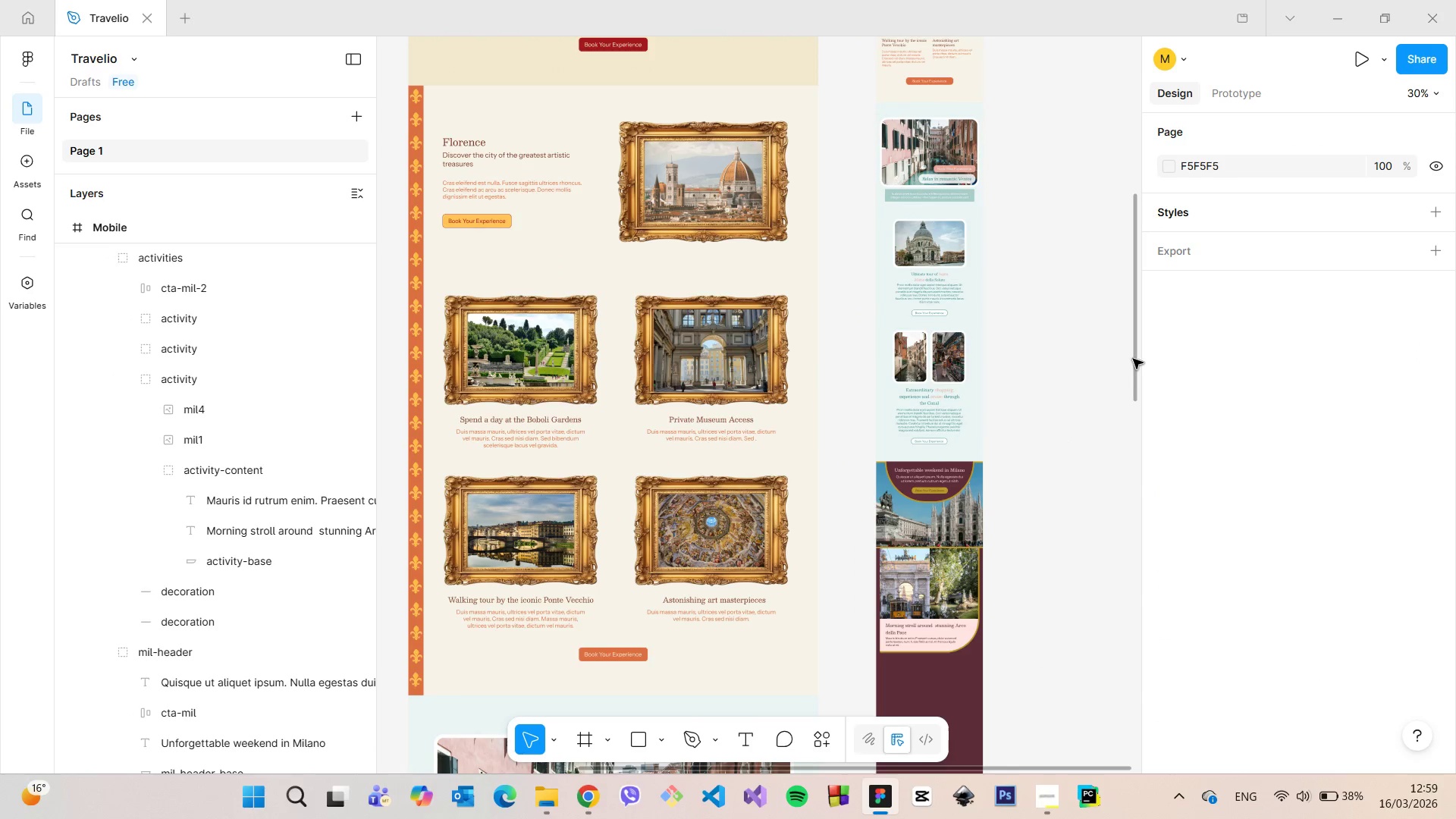 
left_click_drag(start_coordinate=[1133, 359], to_coordinate=[1120, 431])
 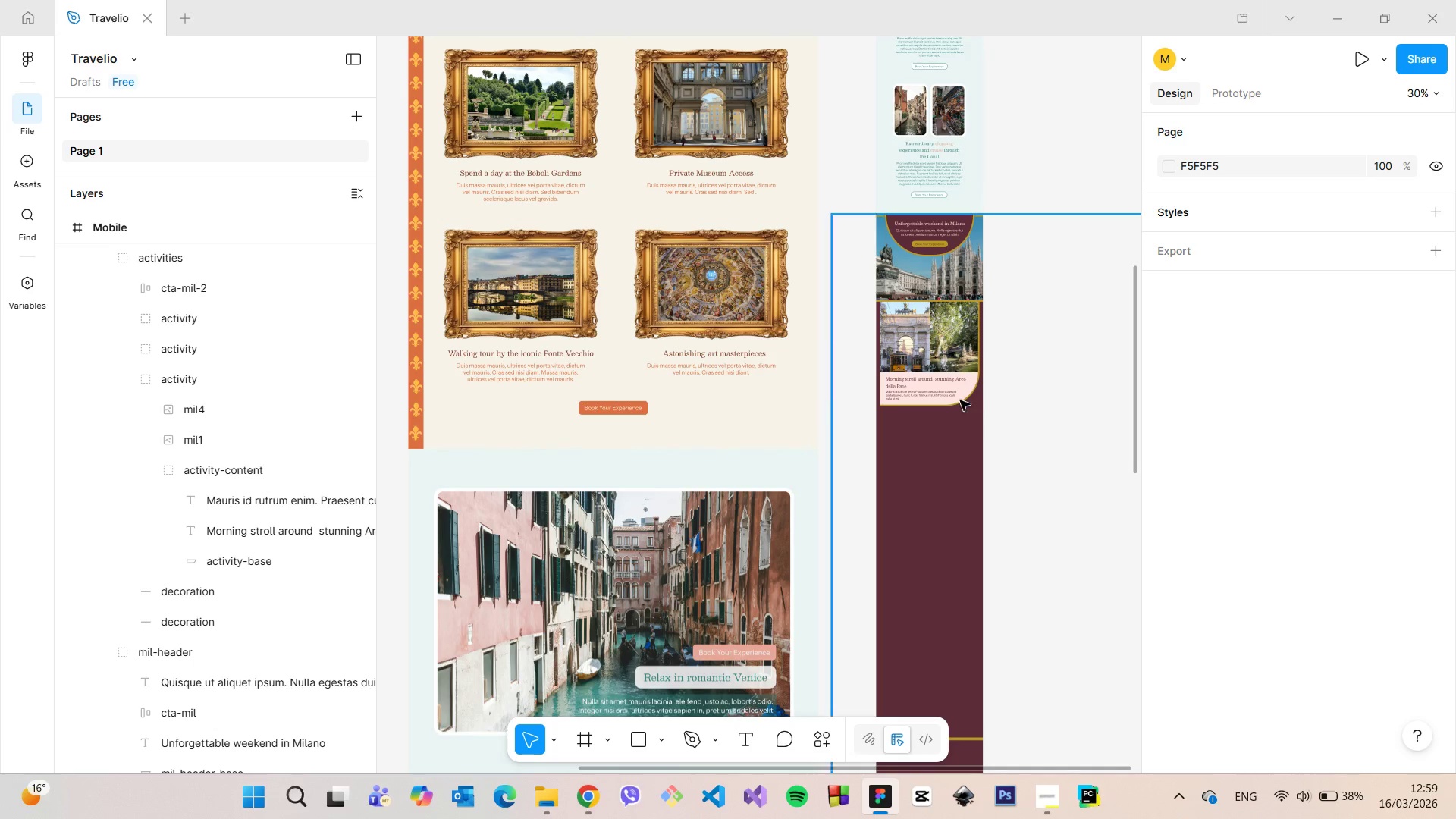 
scroll: coordinate [960, 399], scroll_direction: up, amount: 9.0
 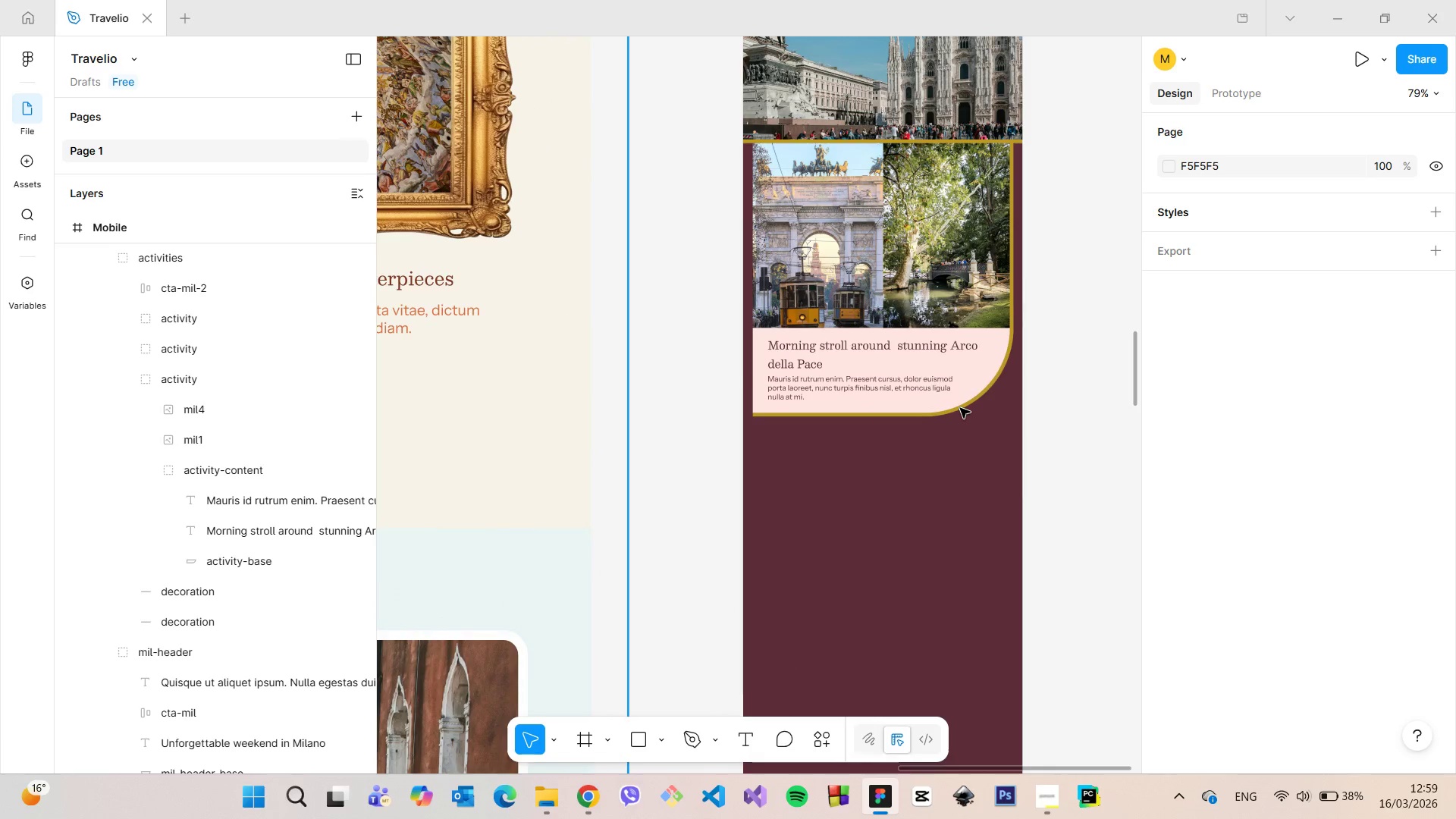 
scroll: coordinate [965, 398], scroll_direction: down, amount: 20.0
 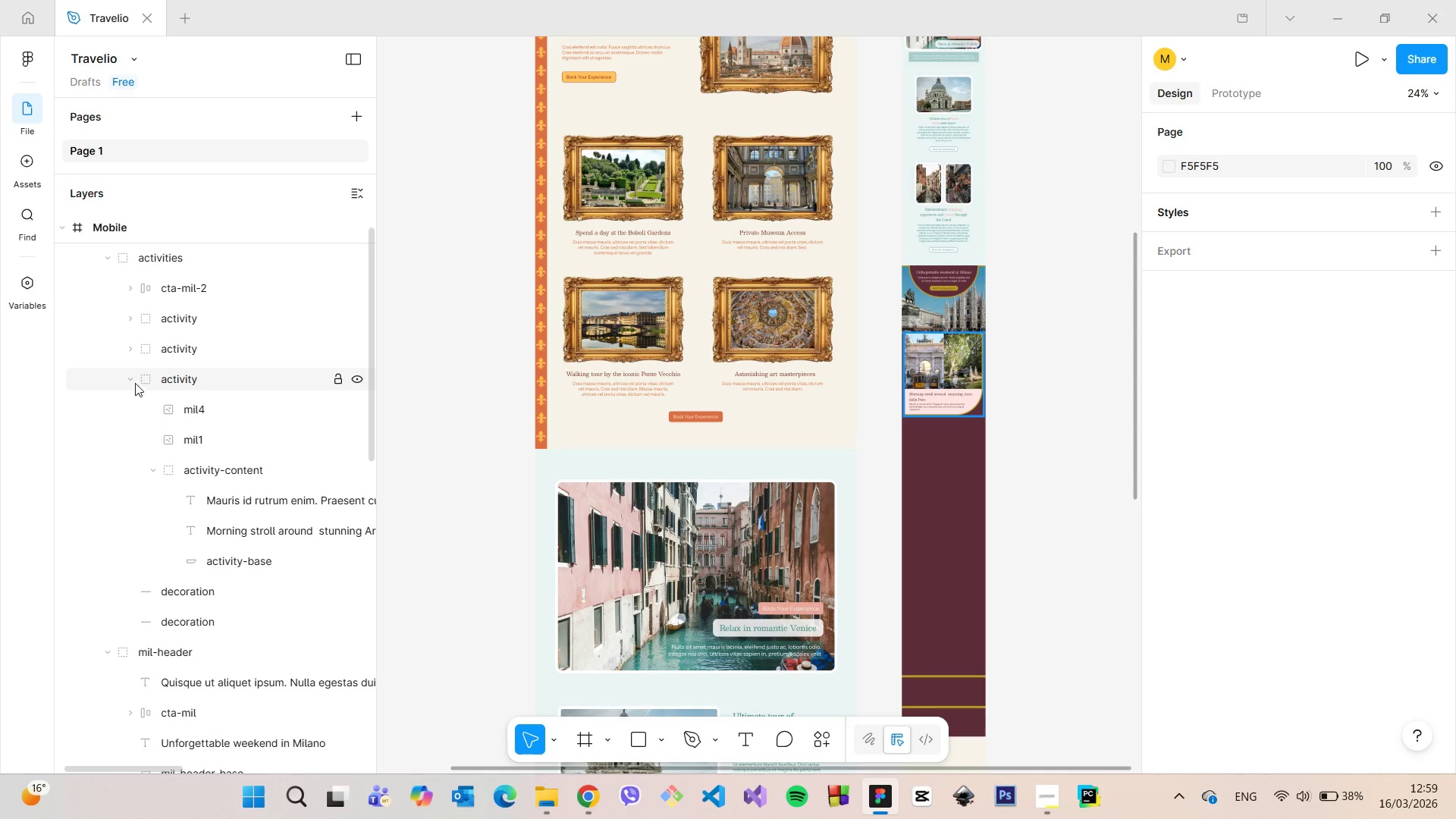 
left_click([214, 409])
 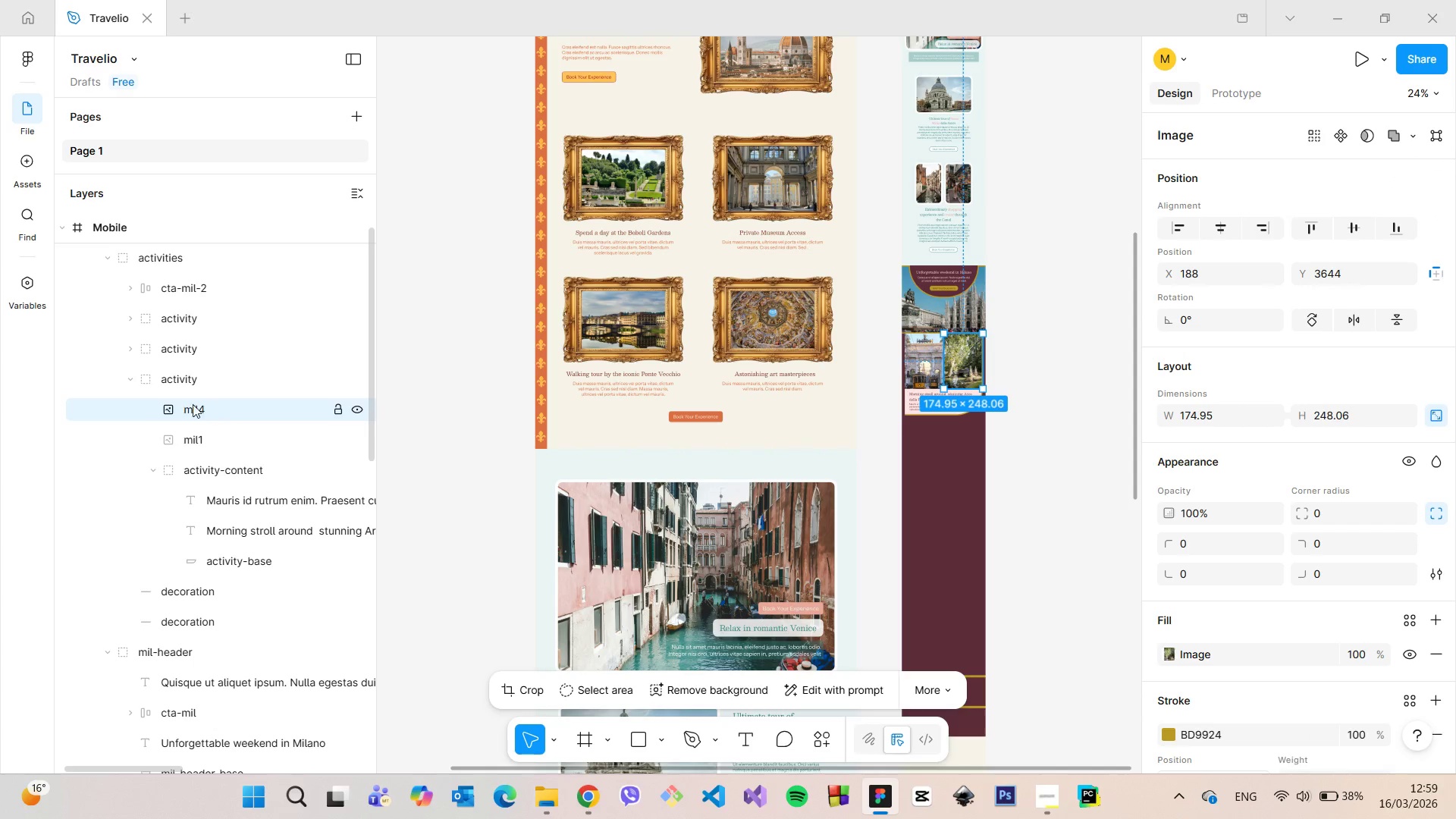 
left_click([134, 376])
 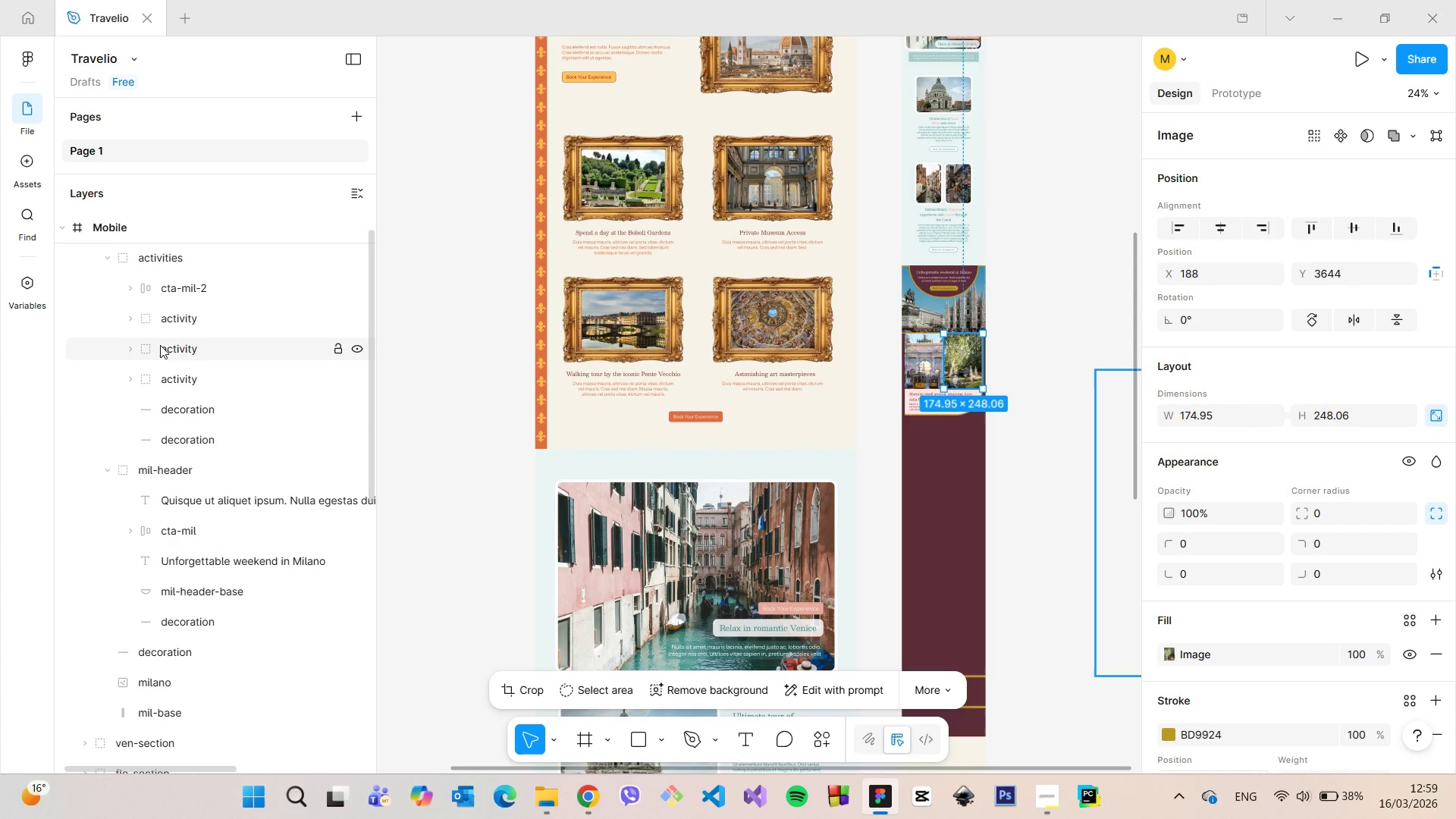 
left_click([160, 345])
 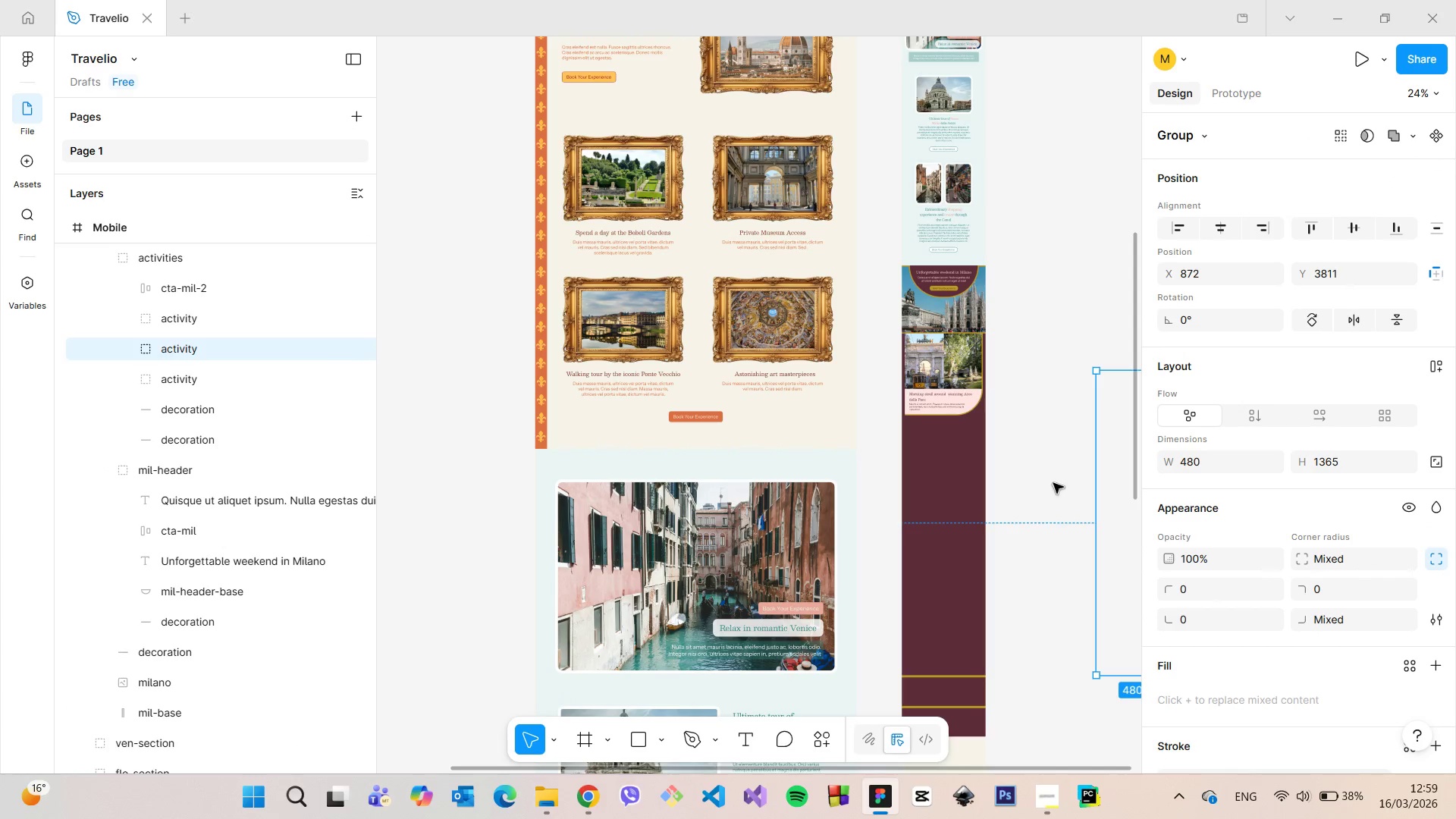 
left_click_drag(start_coordinate=[1109, 492], to_coordinate=[1080, 497])
 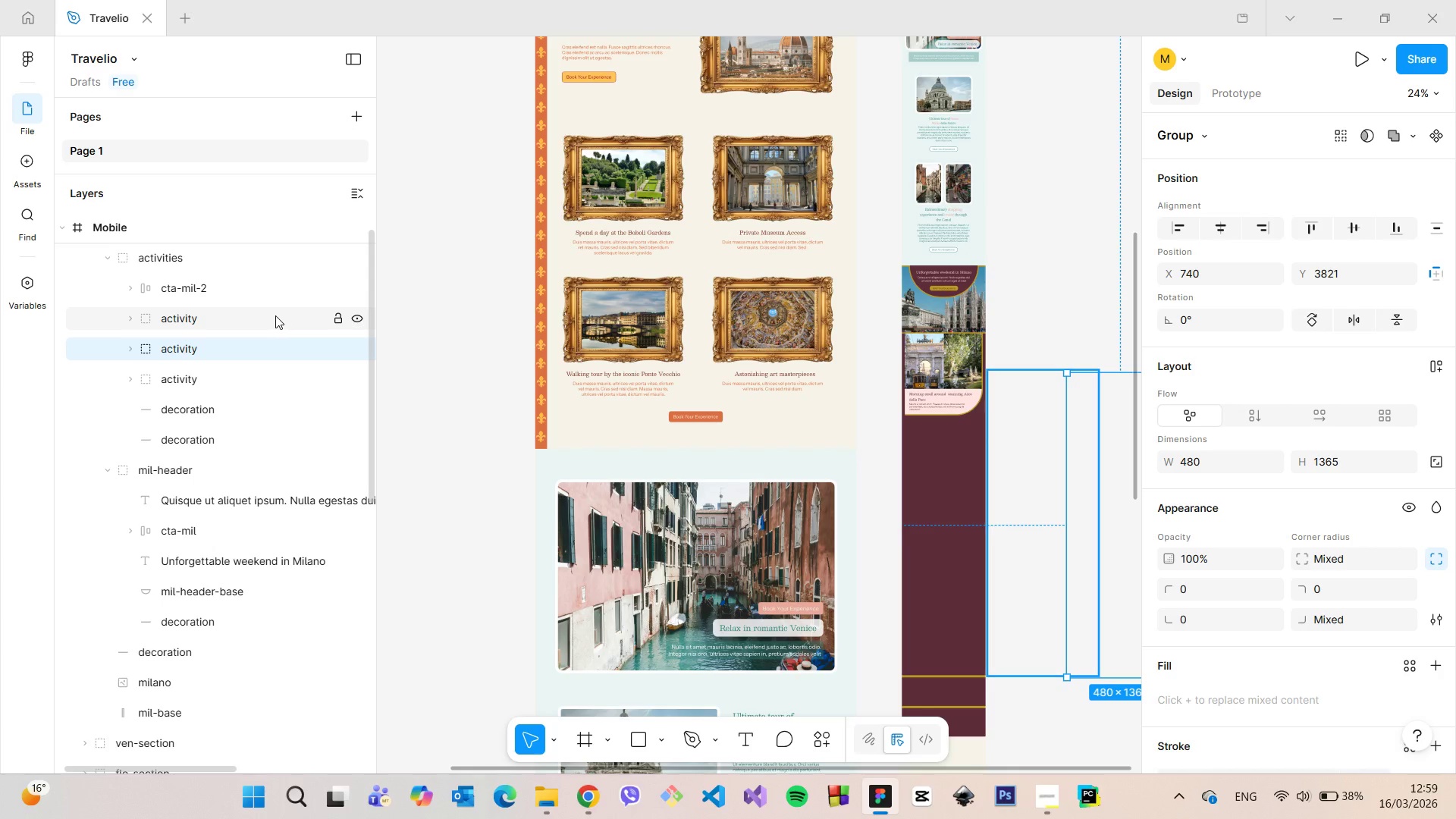 
left_click([268, 315])
 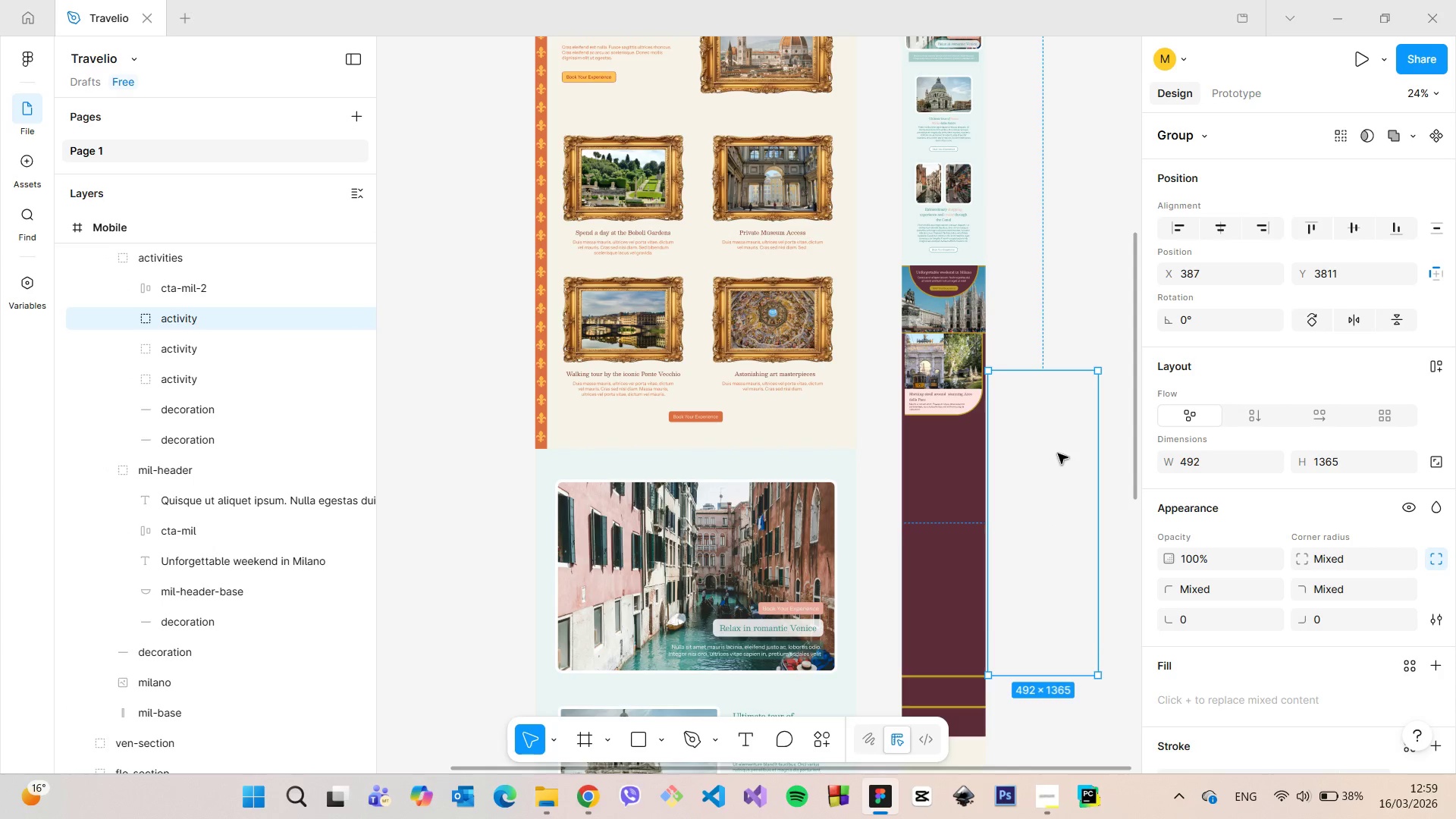 
left_click_drag(start_coordinate=[1045, 453], to_coordinate=[950, 463])
 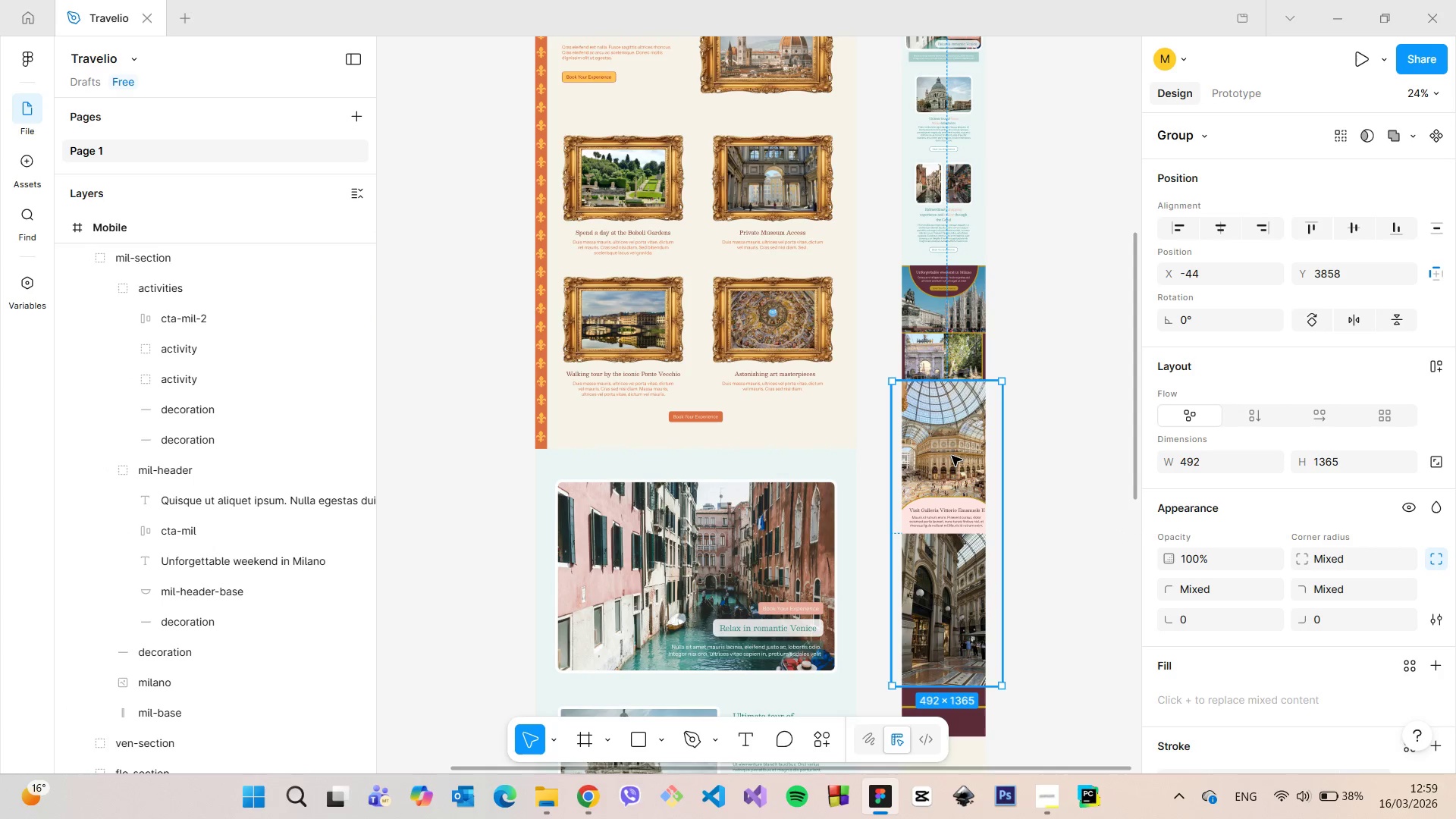 
double_click([952, 456])
 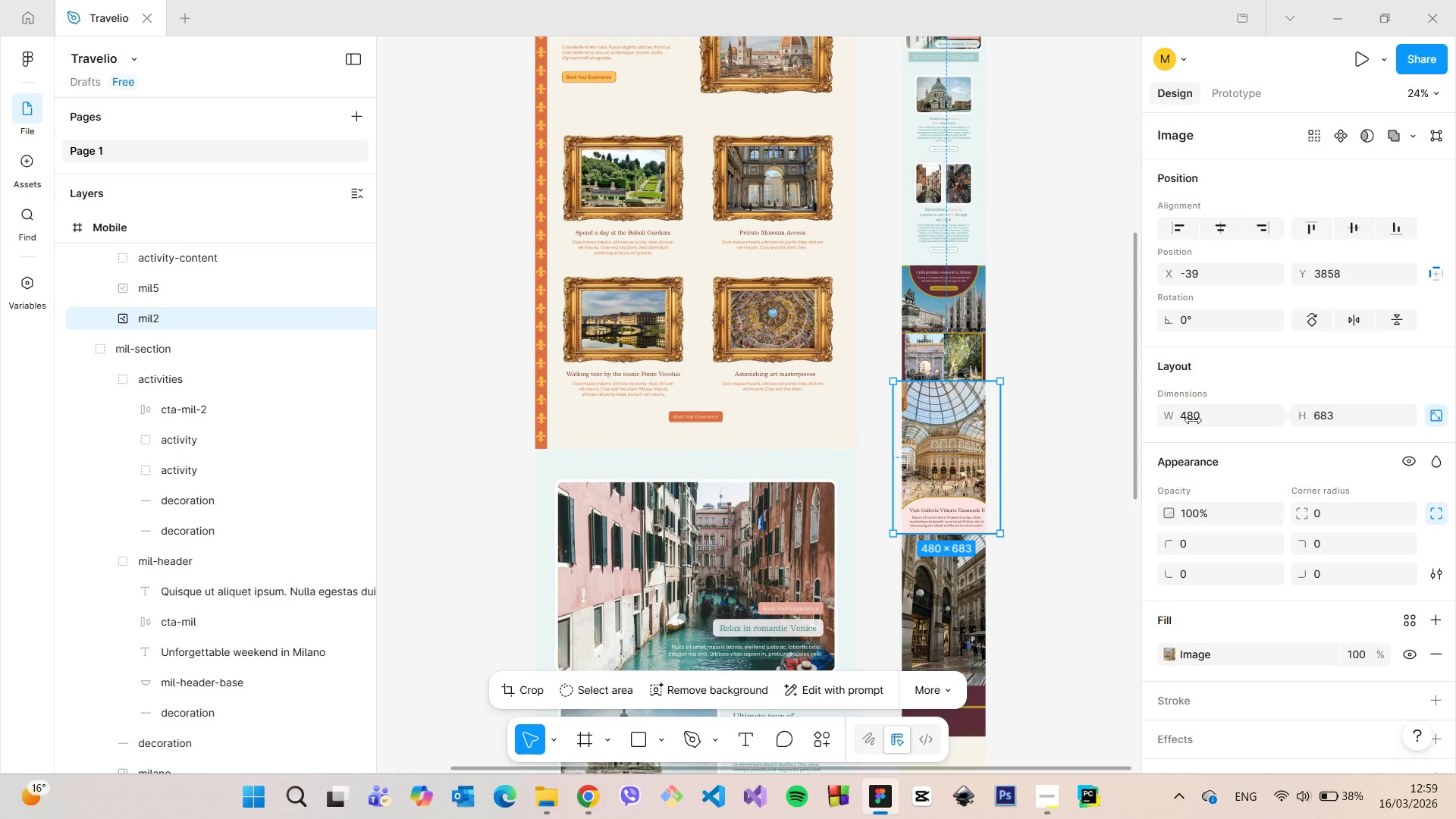 
left_click([1199, 415])
 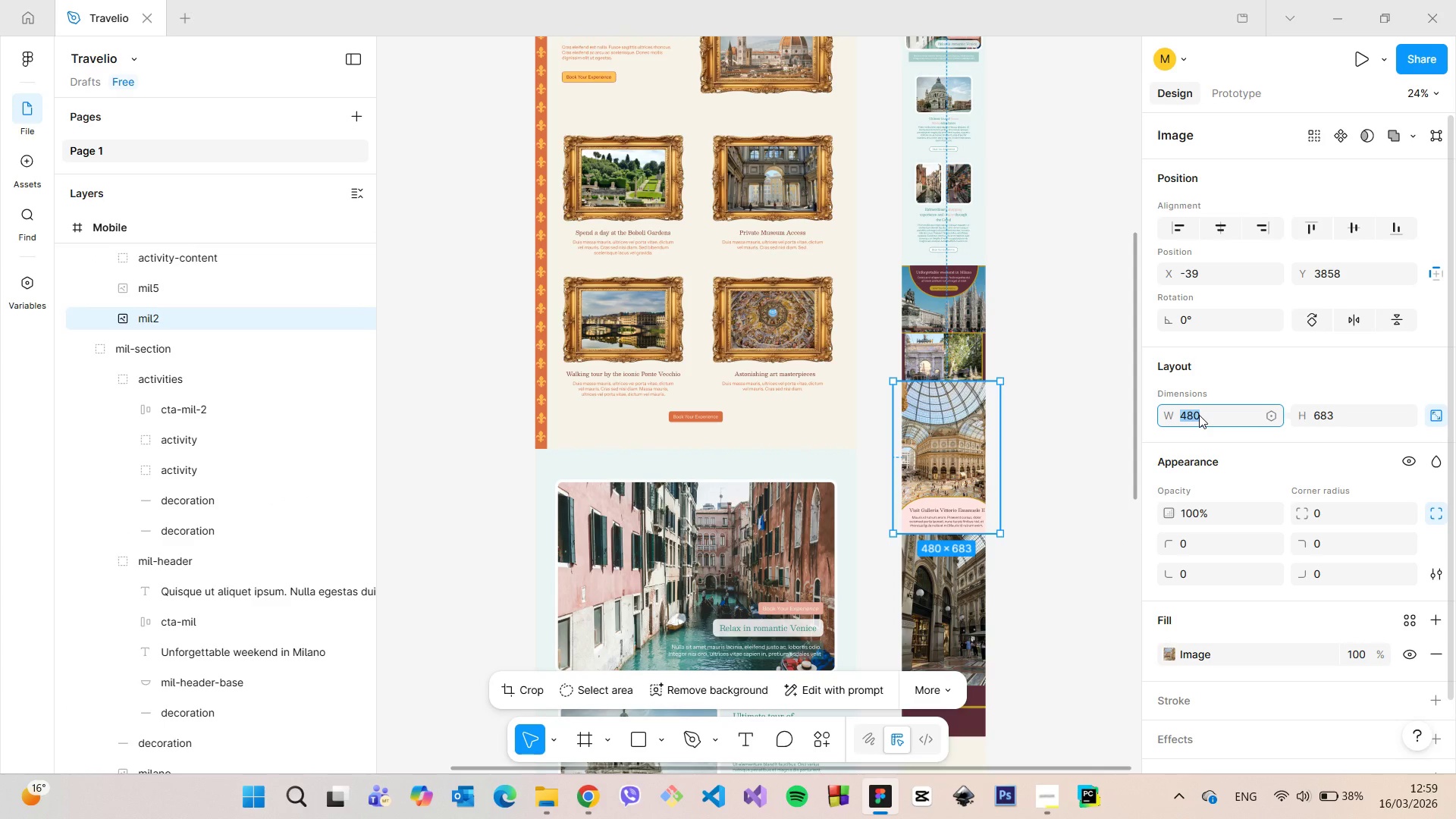 
type(175)
 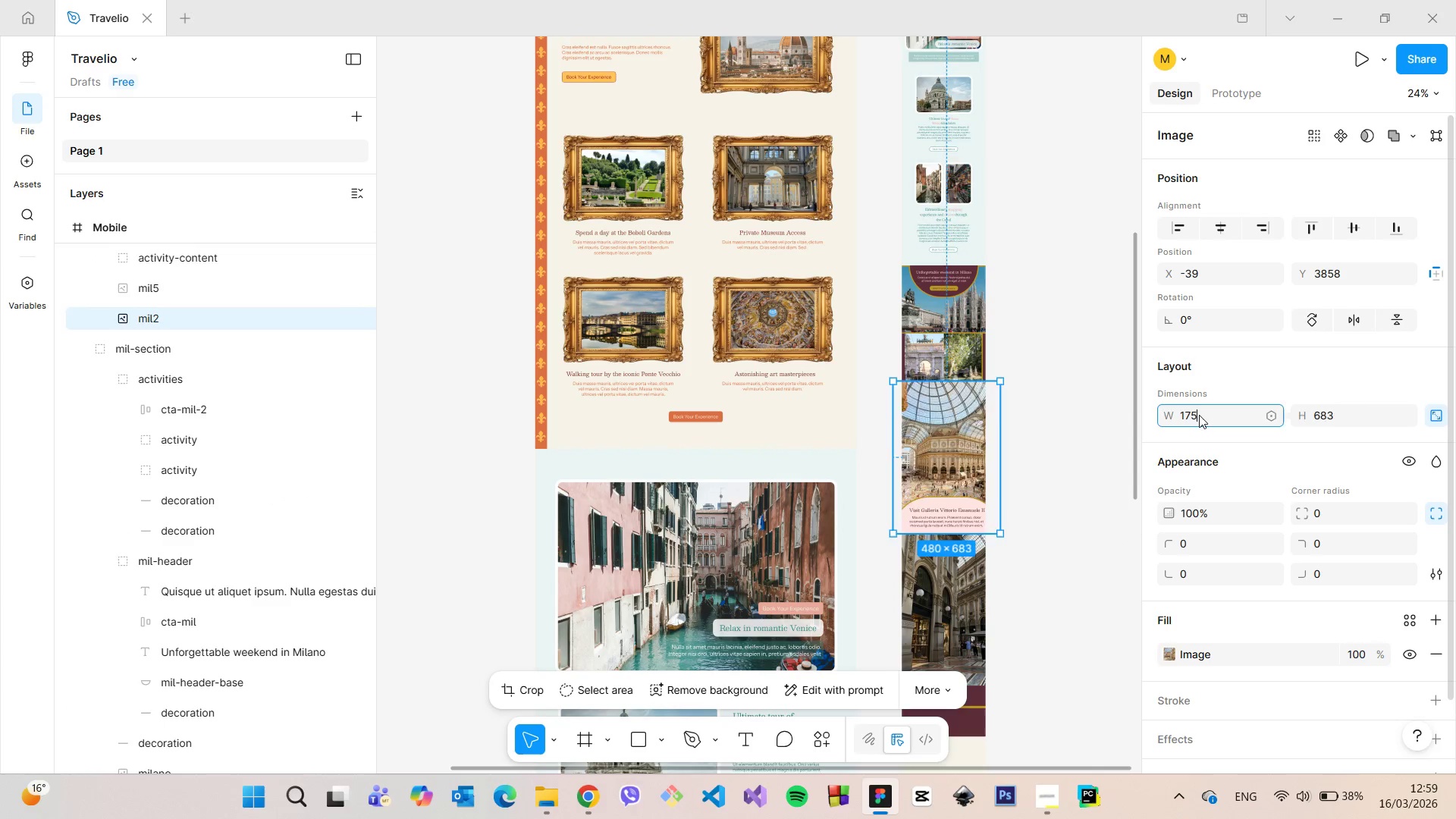 
key(Enter)
 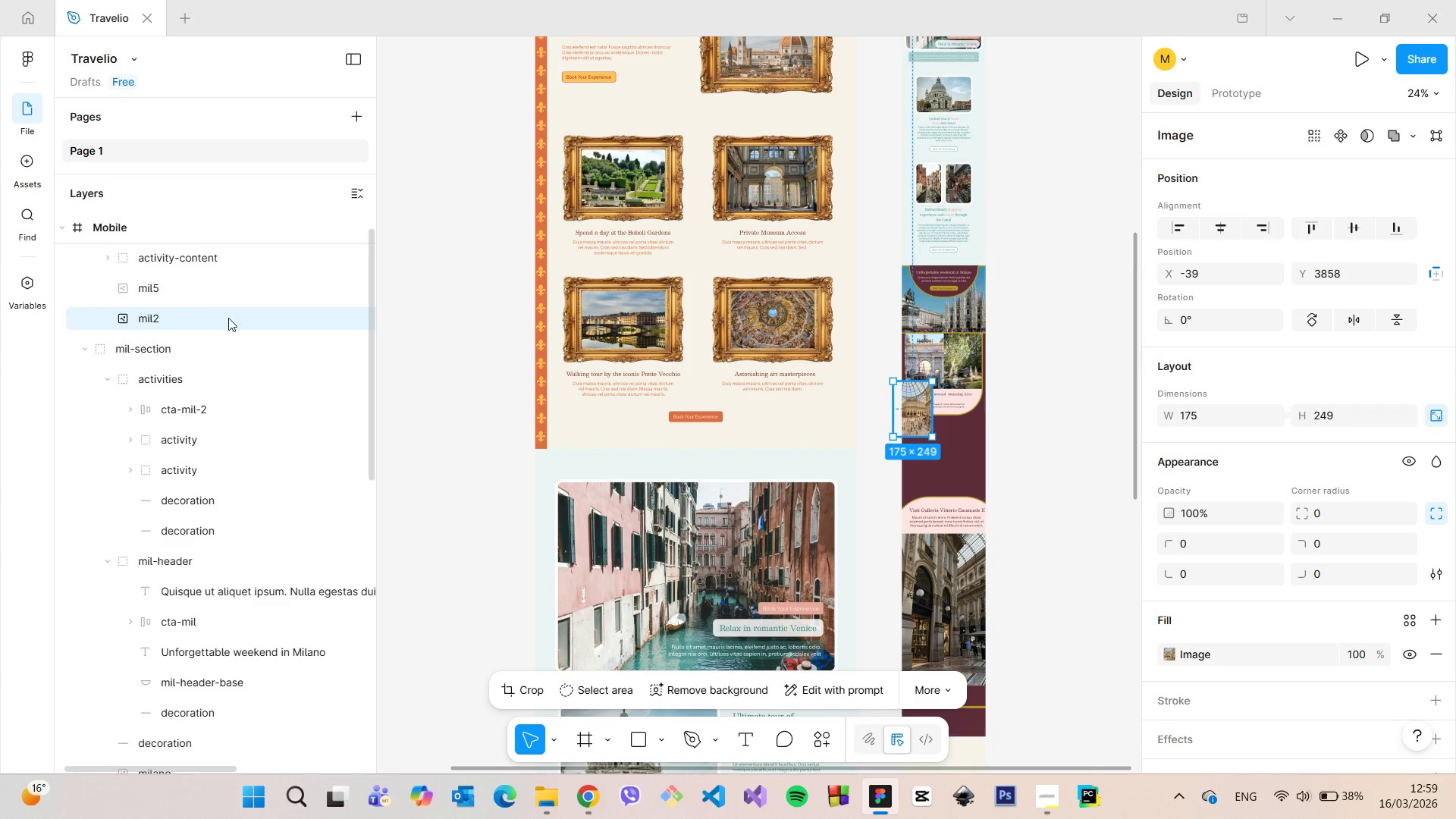 
left_click([193, 290])
 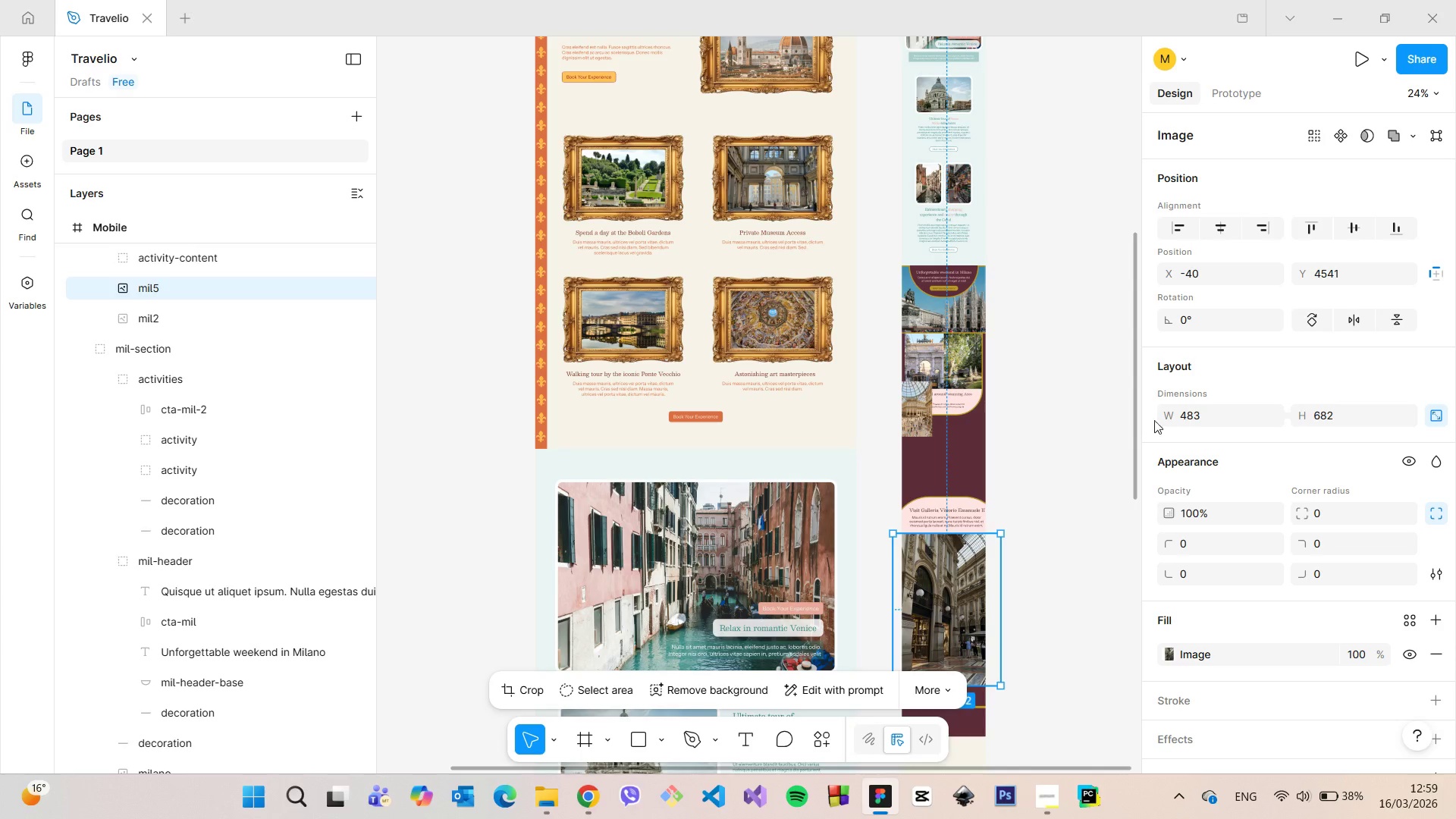 
left_click([1182, 416])
 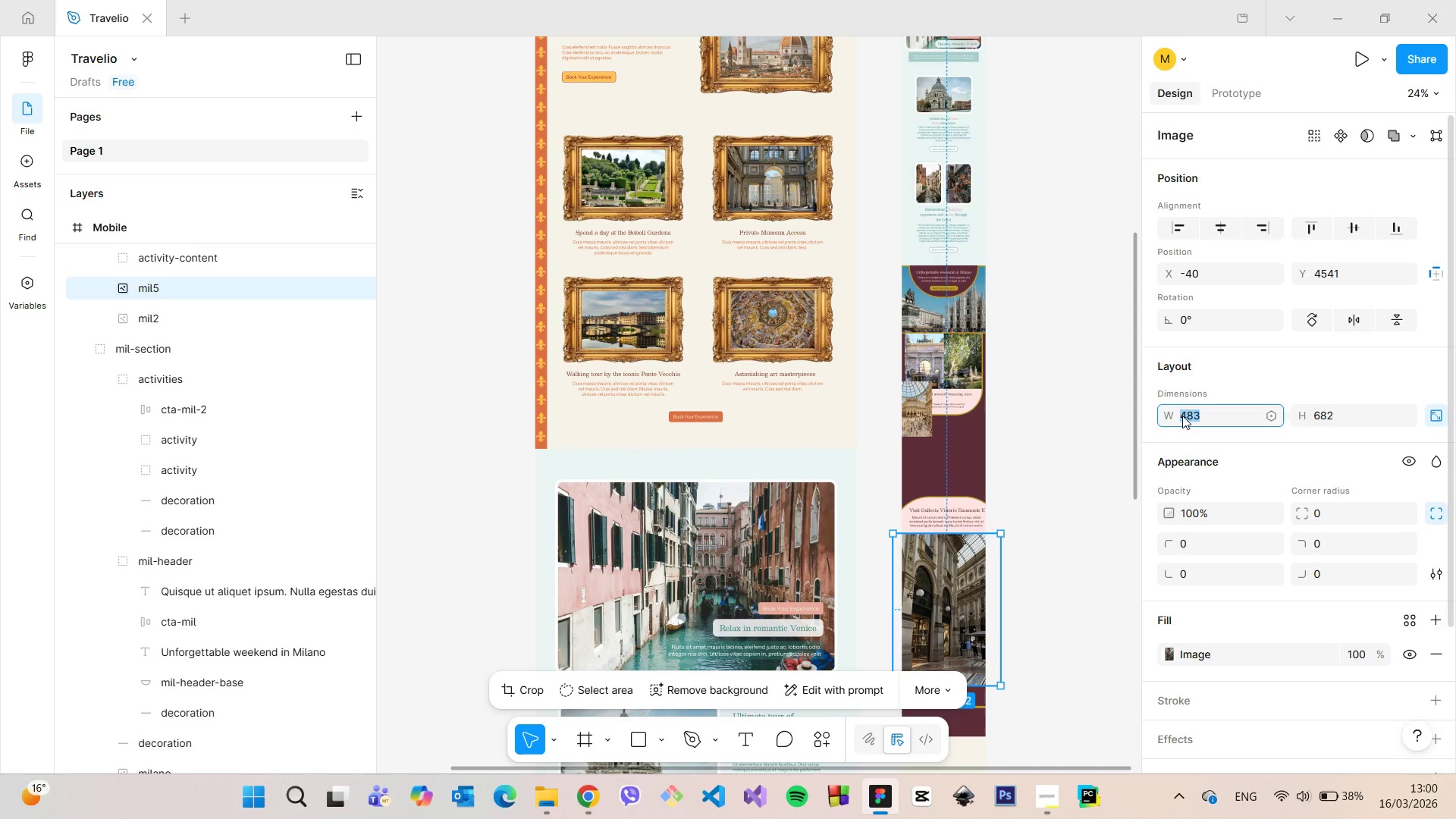 
type(175)
 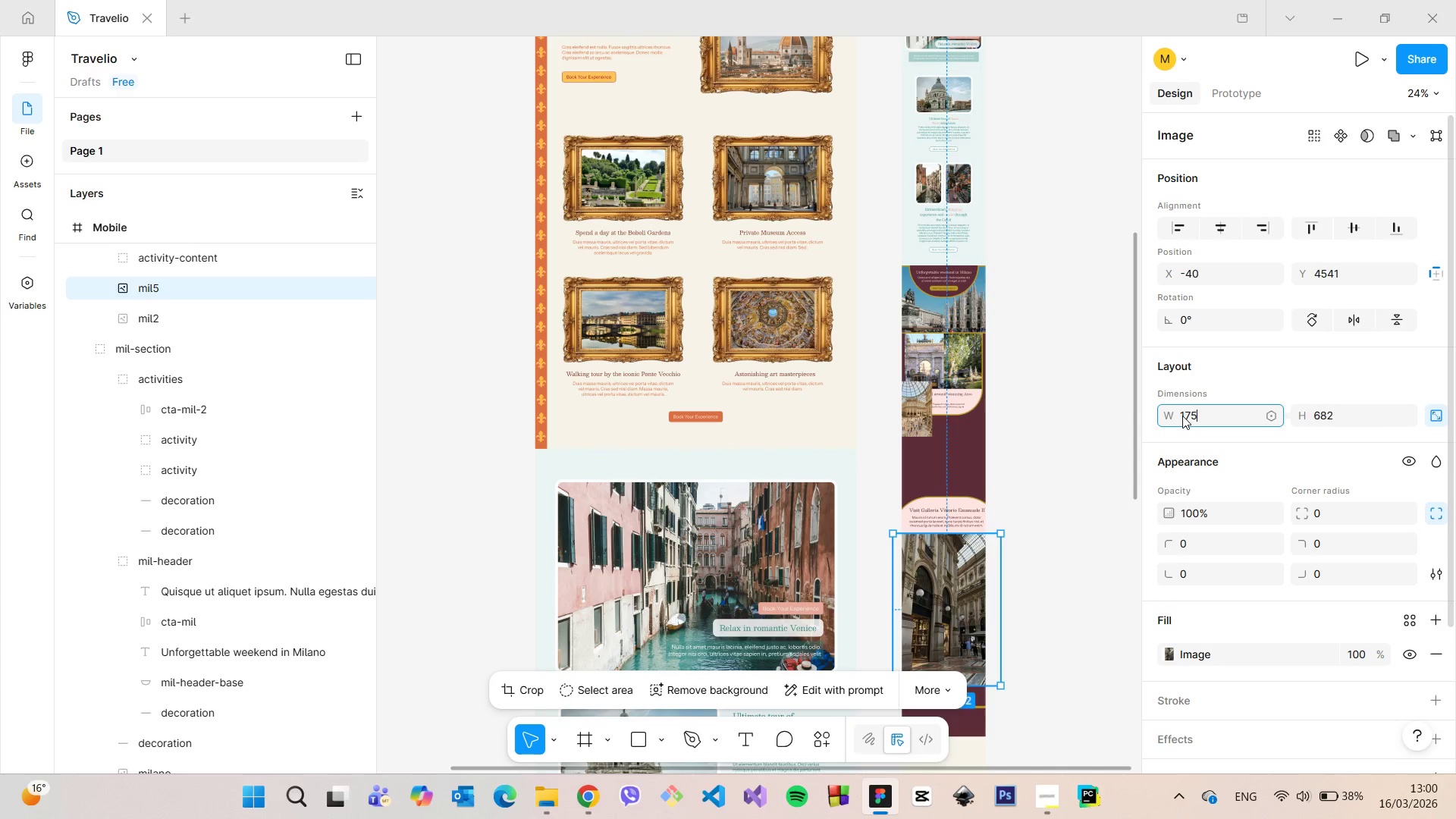 
key(Enter)
 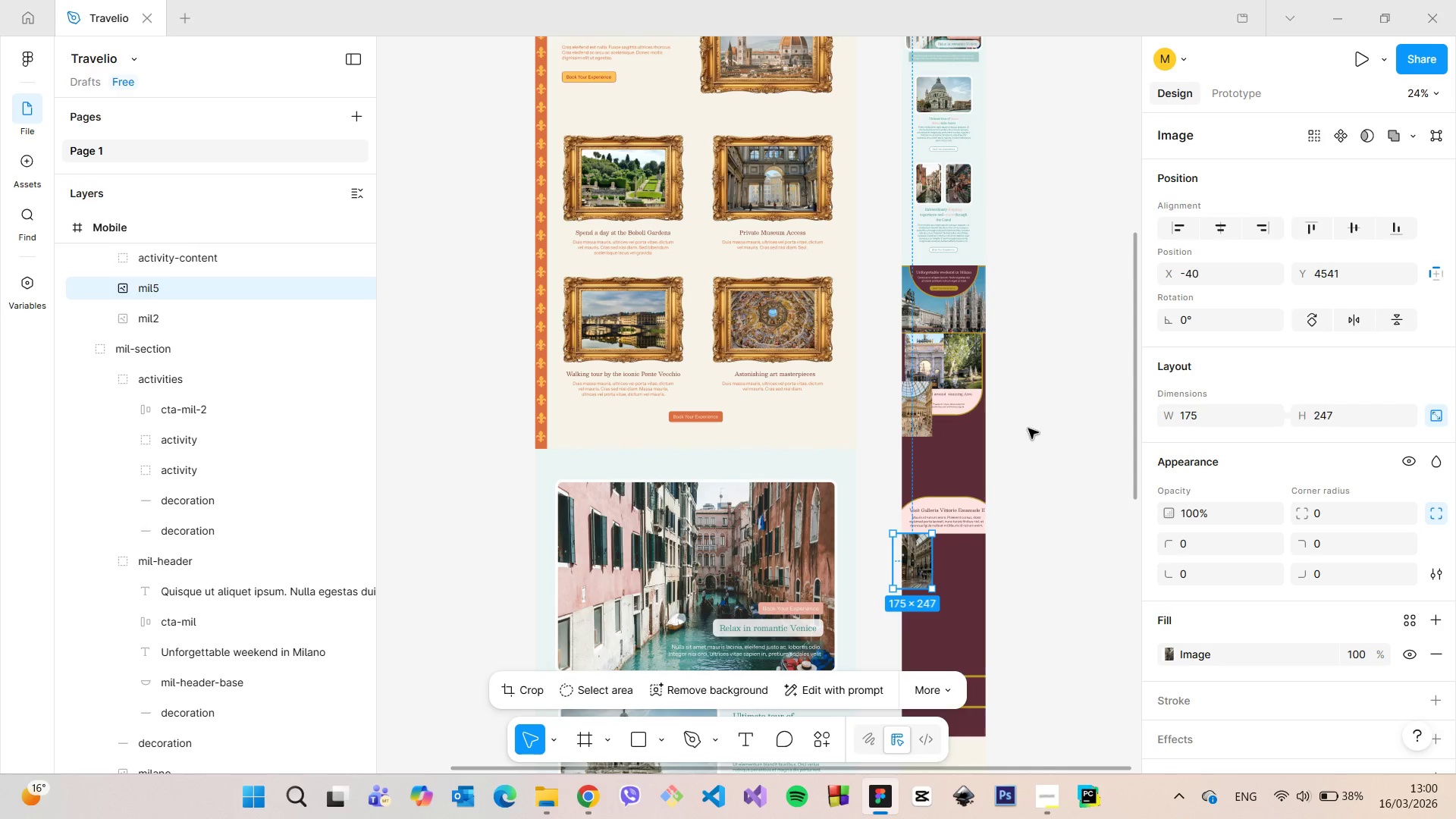 
scroll: coordinate [1042, 430], scroll_direction: down, amount: 5.0
 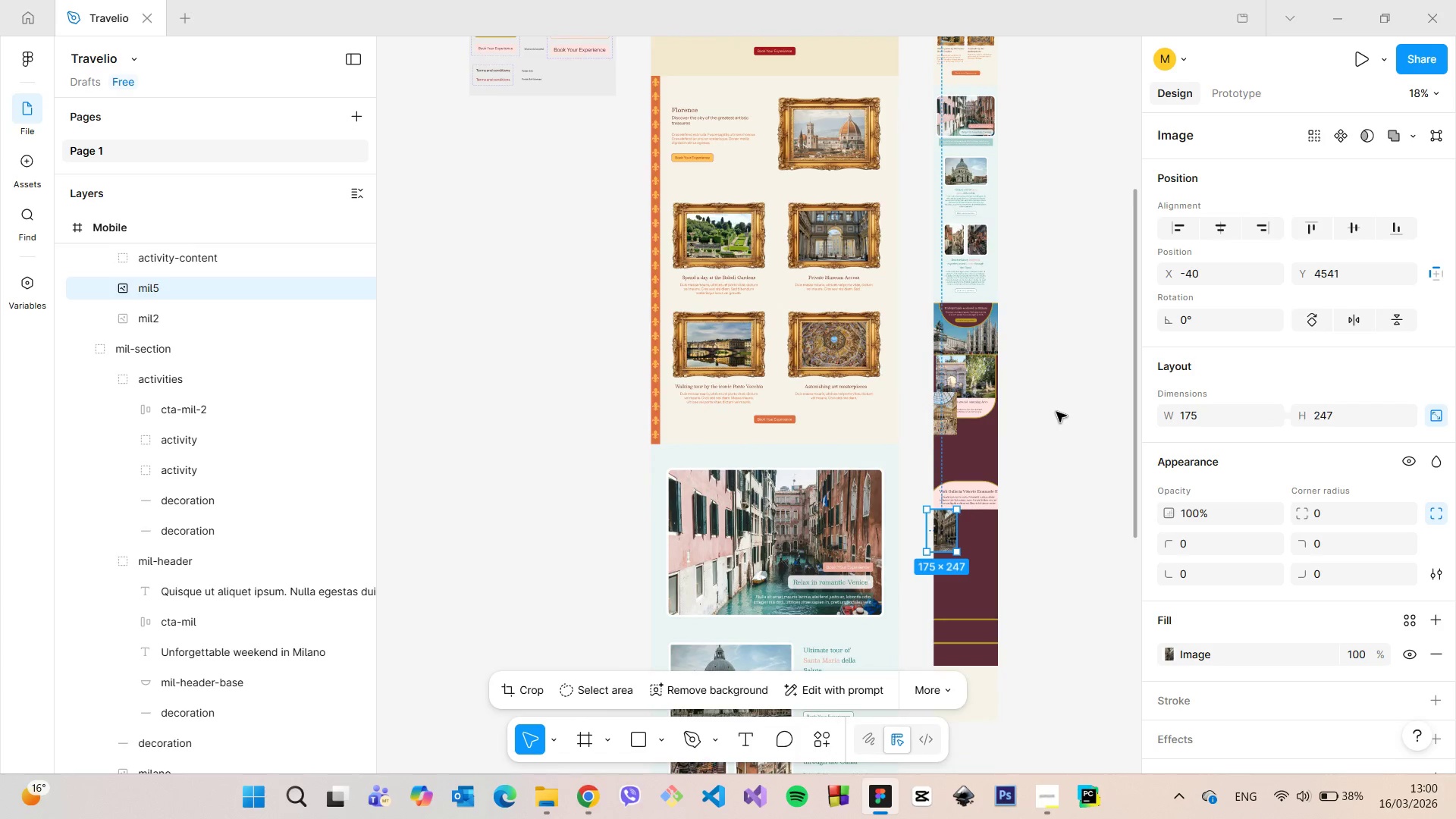 
scroll: coordinate [1056, 412], scroll_direction: up, amount: 8.0
 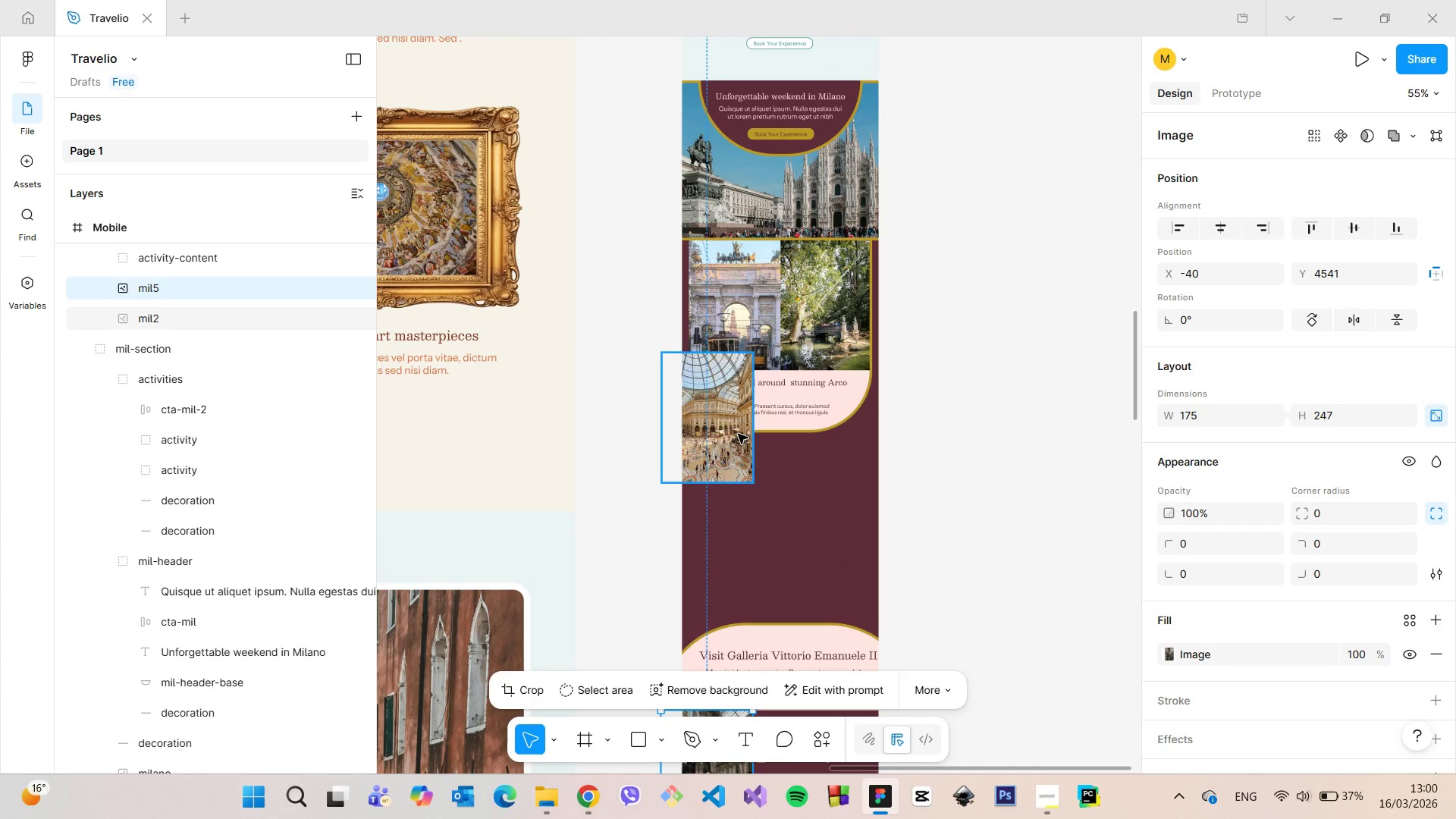 
left_click_drag(start_coordinate=[702, 415], to_coordinate=[820, 497])
 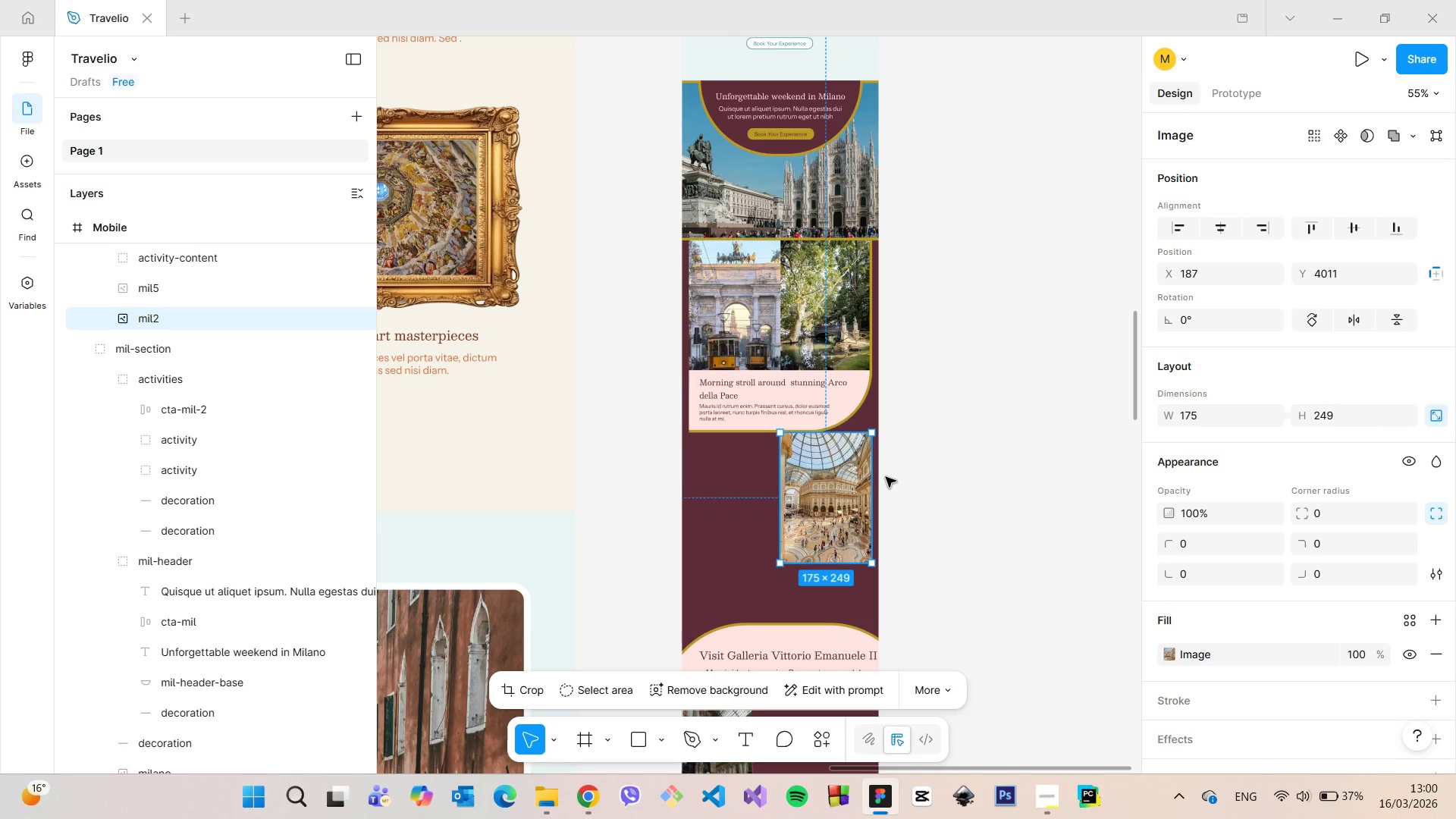 
hold_key(key=AltLeft, duration=1.31)
 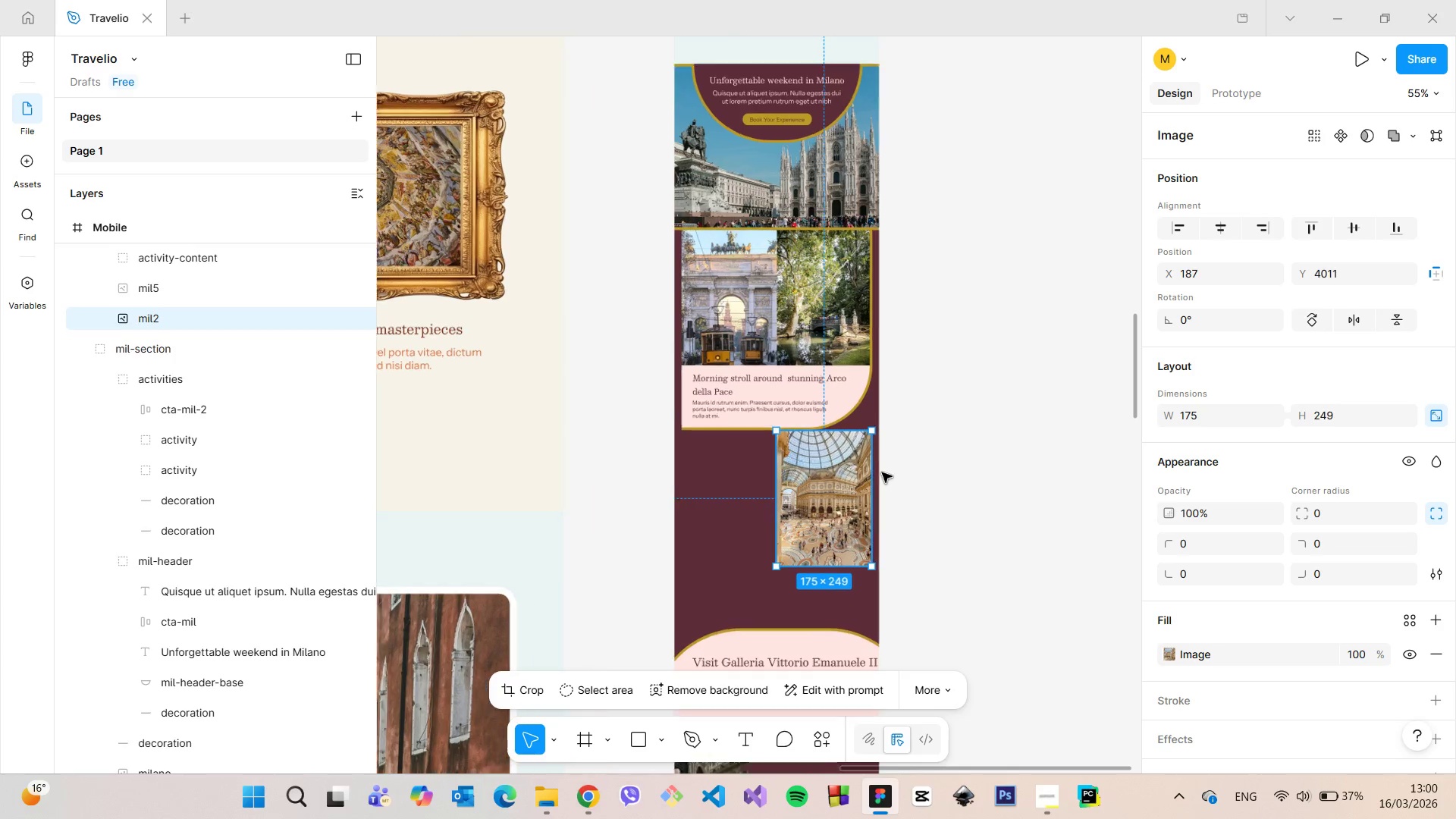 
left_click([868, 469])
 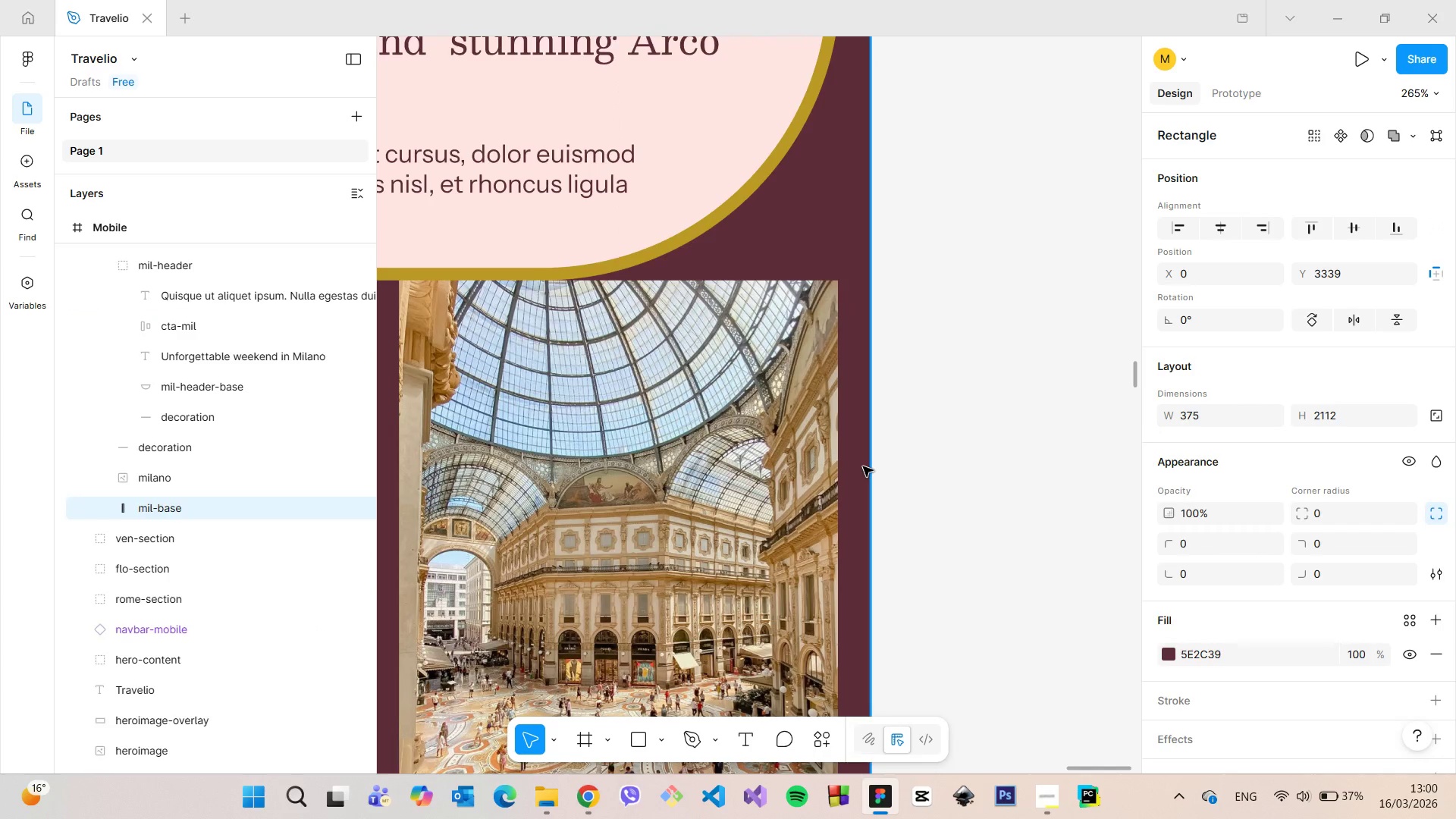 
scroll: coordinate [882, 472], scroll_direction: up, amount: 14.0
 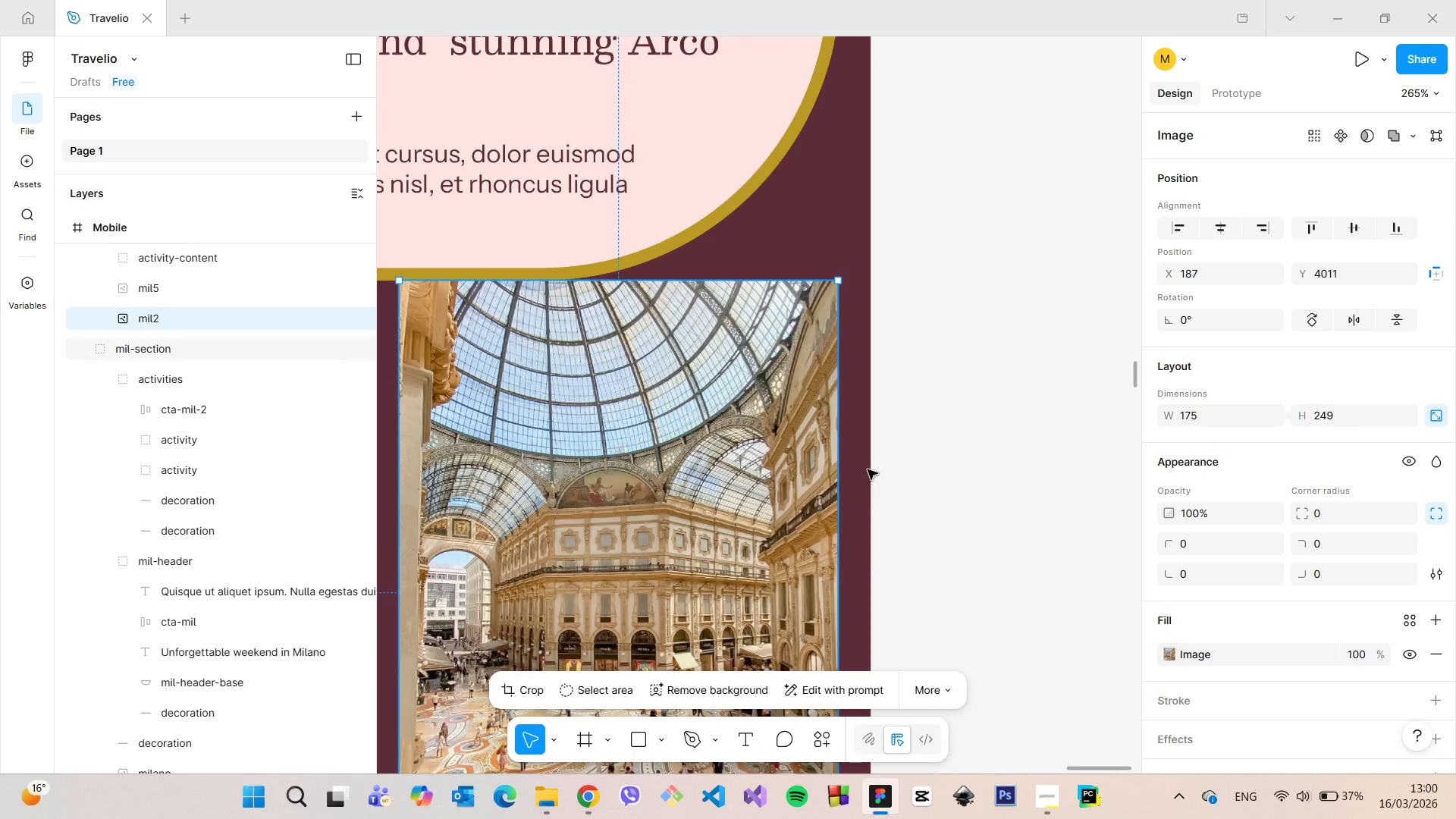 
hold_key(key=AltLeft, duration=0.61)
 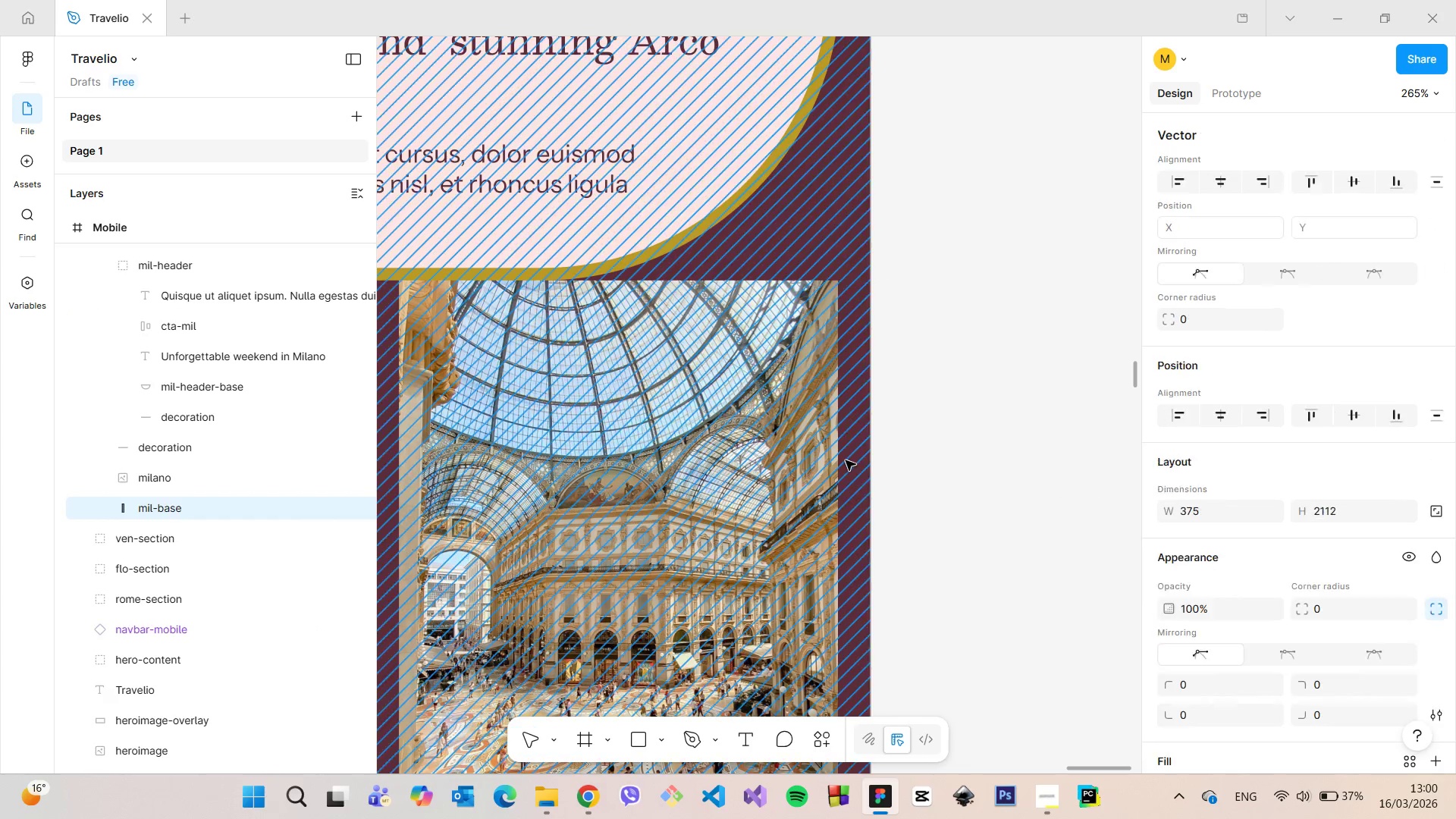 
hold_key(key=AltLeft, duration=3.48)
double_click([846, 460])
 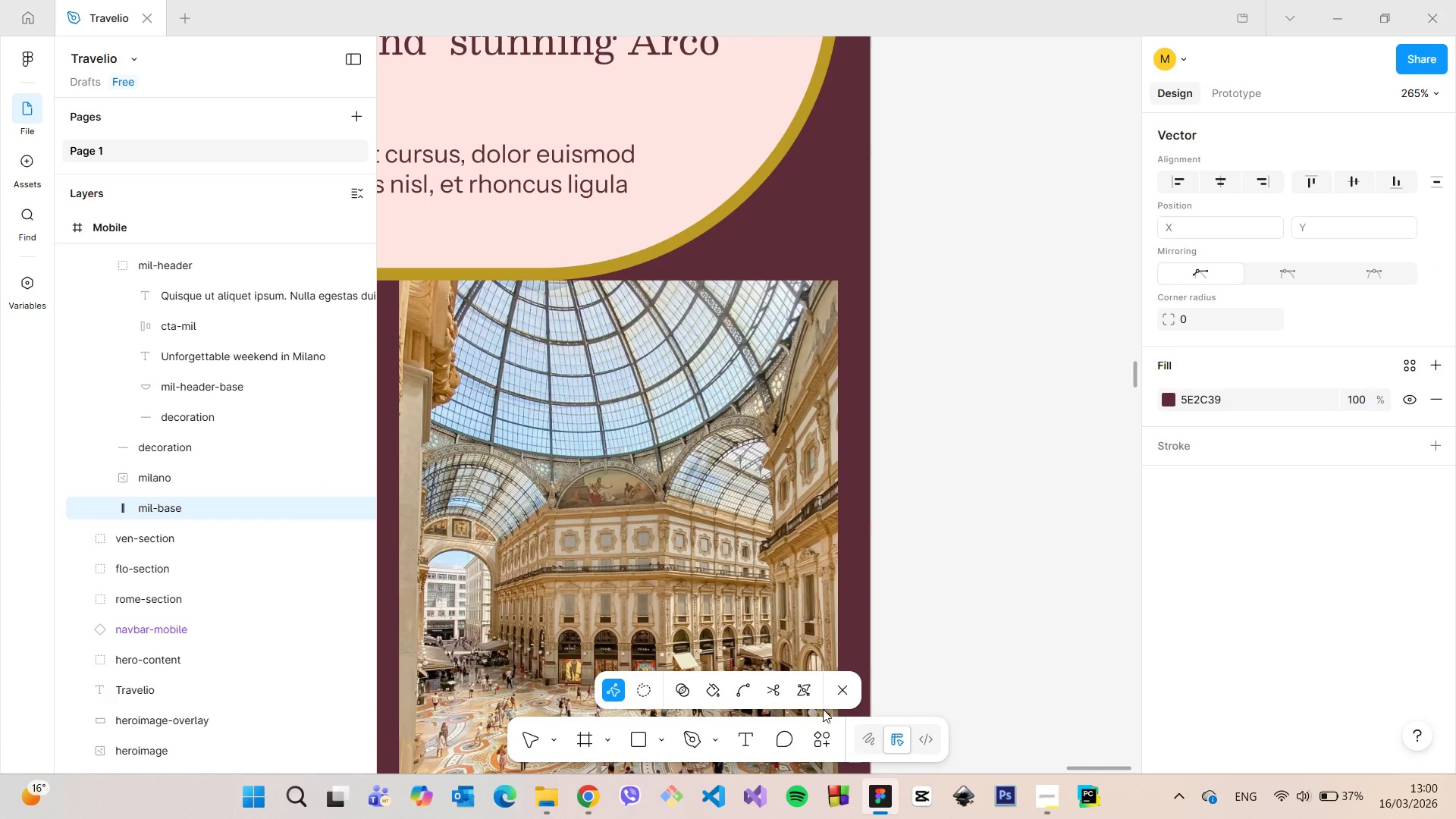 
left_click([833, 688])
 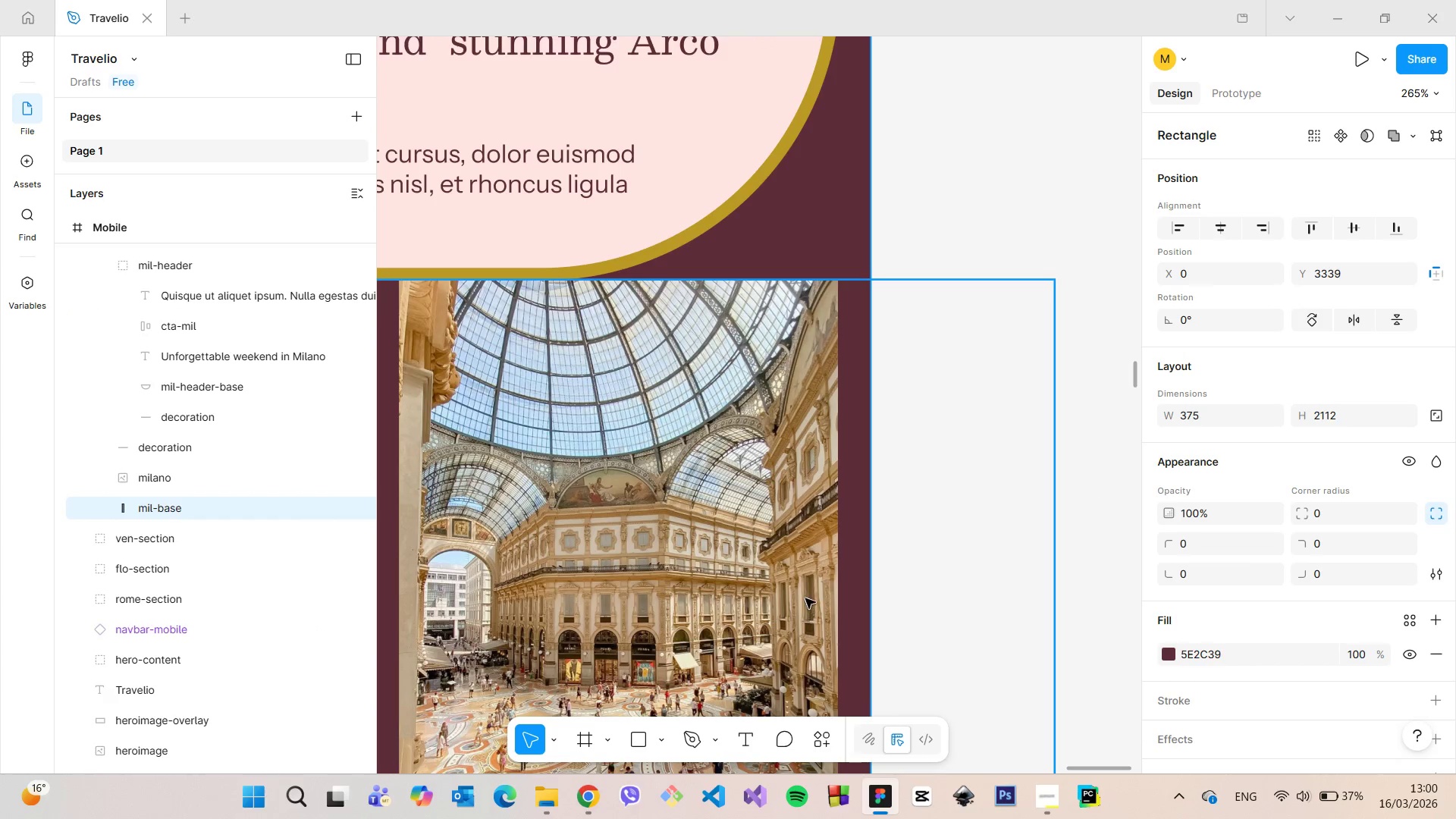 
double_click([805, 598])
 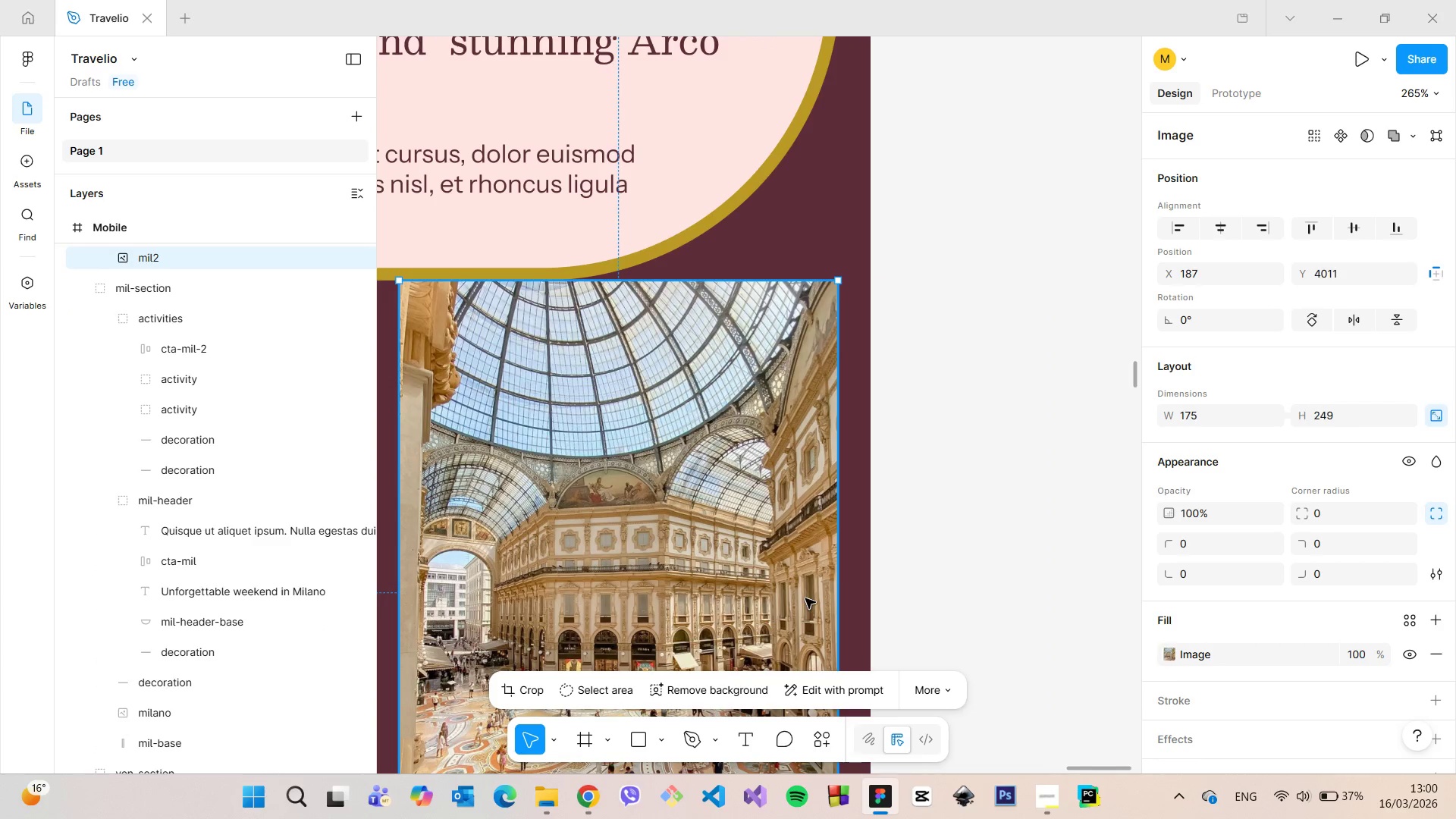 
hold_key(key=AltLeft, duration=0.5)
 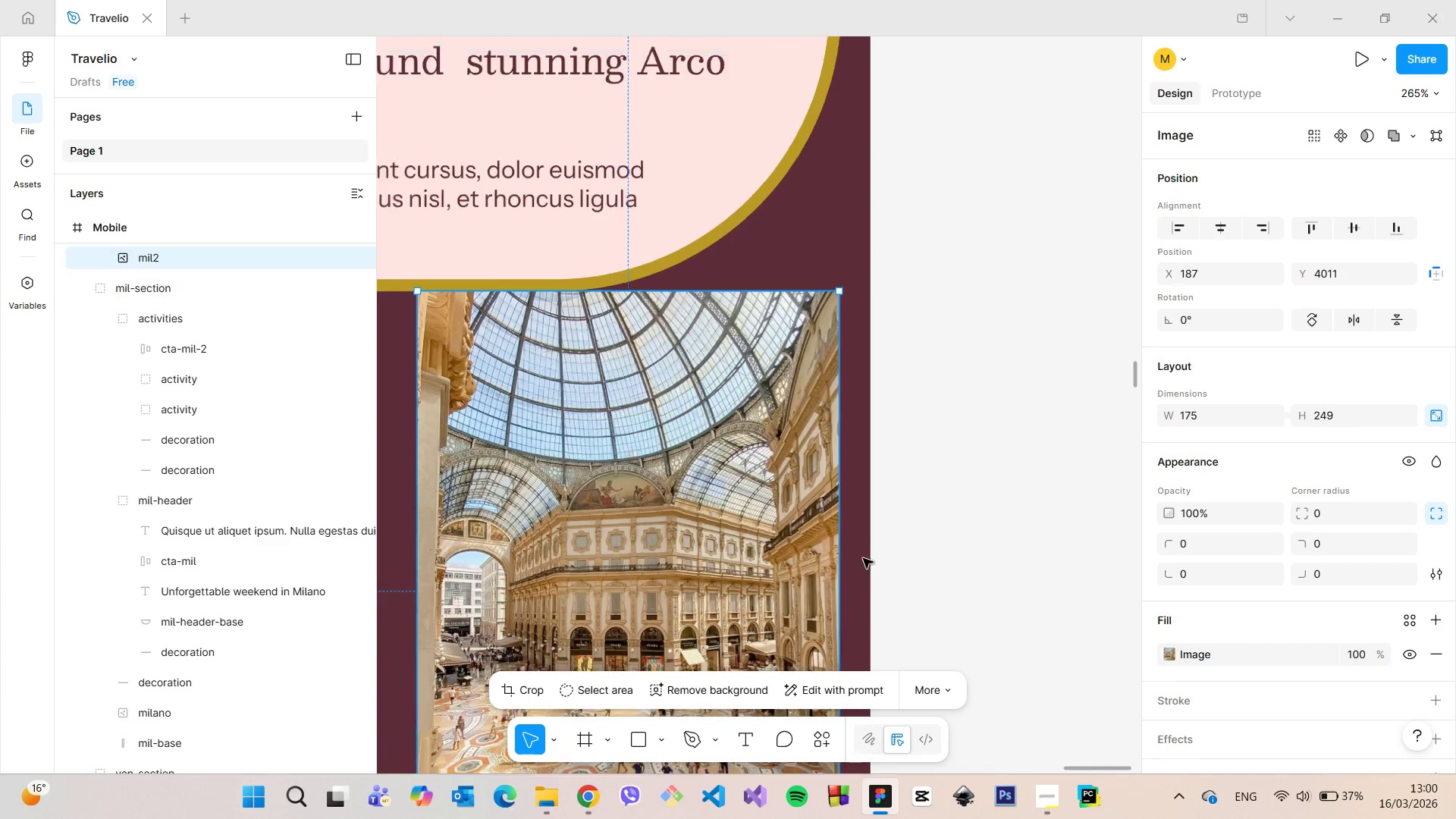 
scroll: coordinate [858, 580], scroll_direction: down, amount: 20.0
 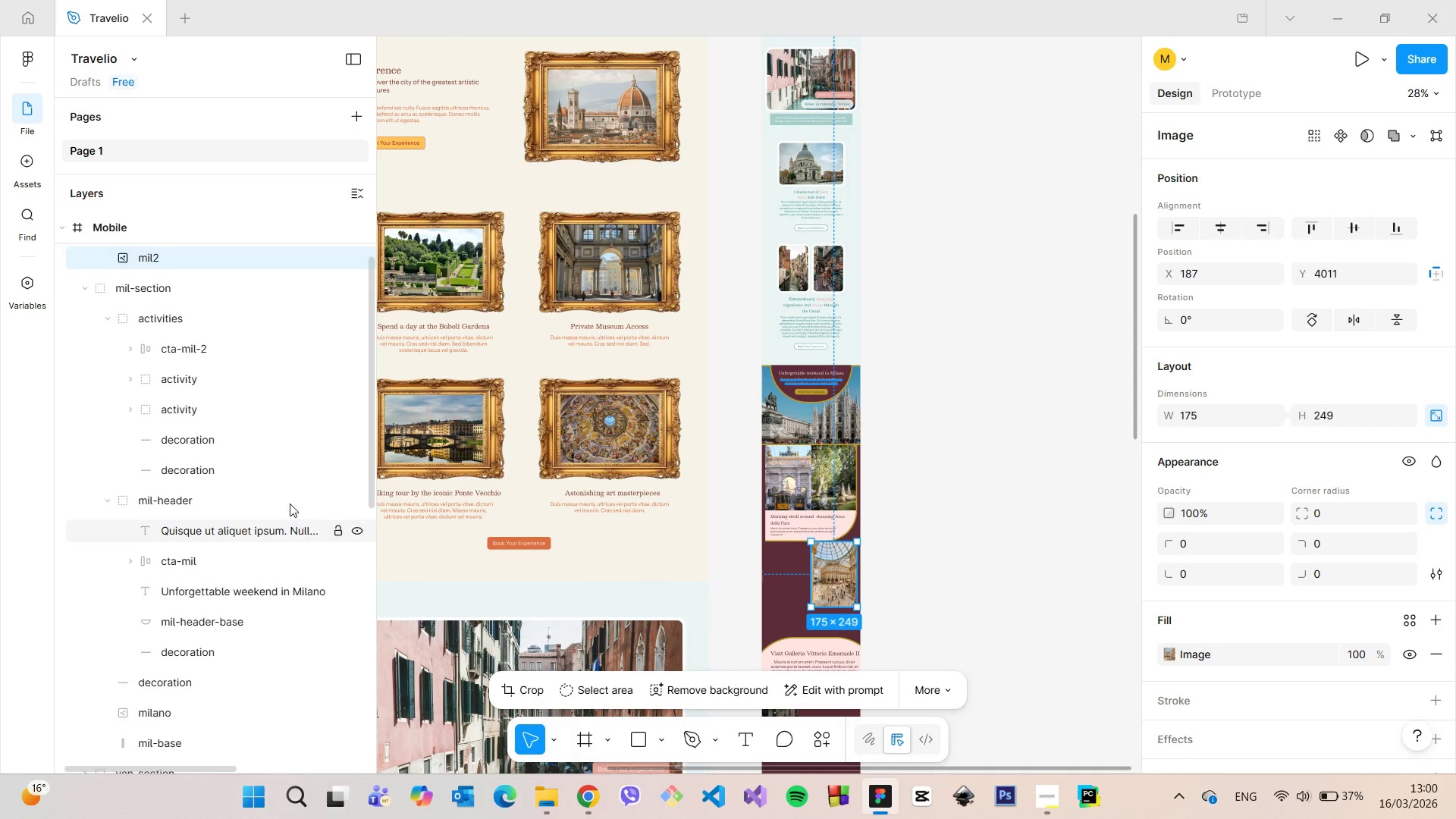 
scroll: coordinate [224, 401], scroll_direction: up, amount: 3.0
 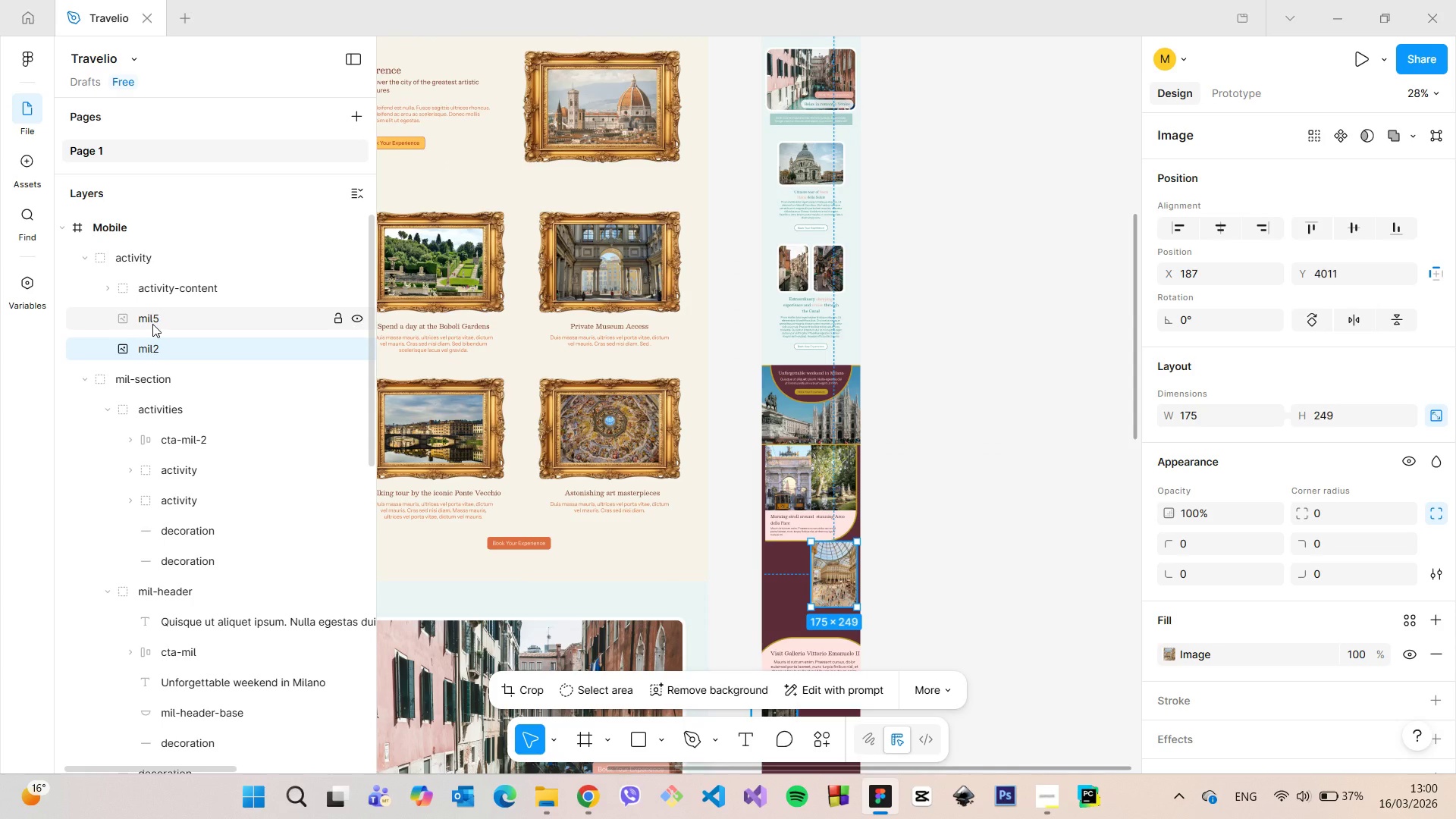 
left_click([152, 324])
 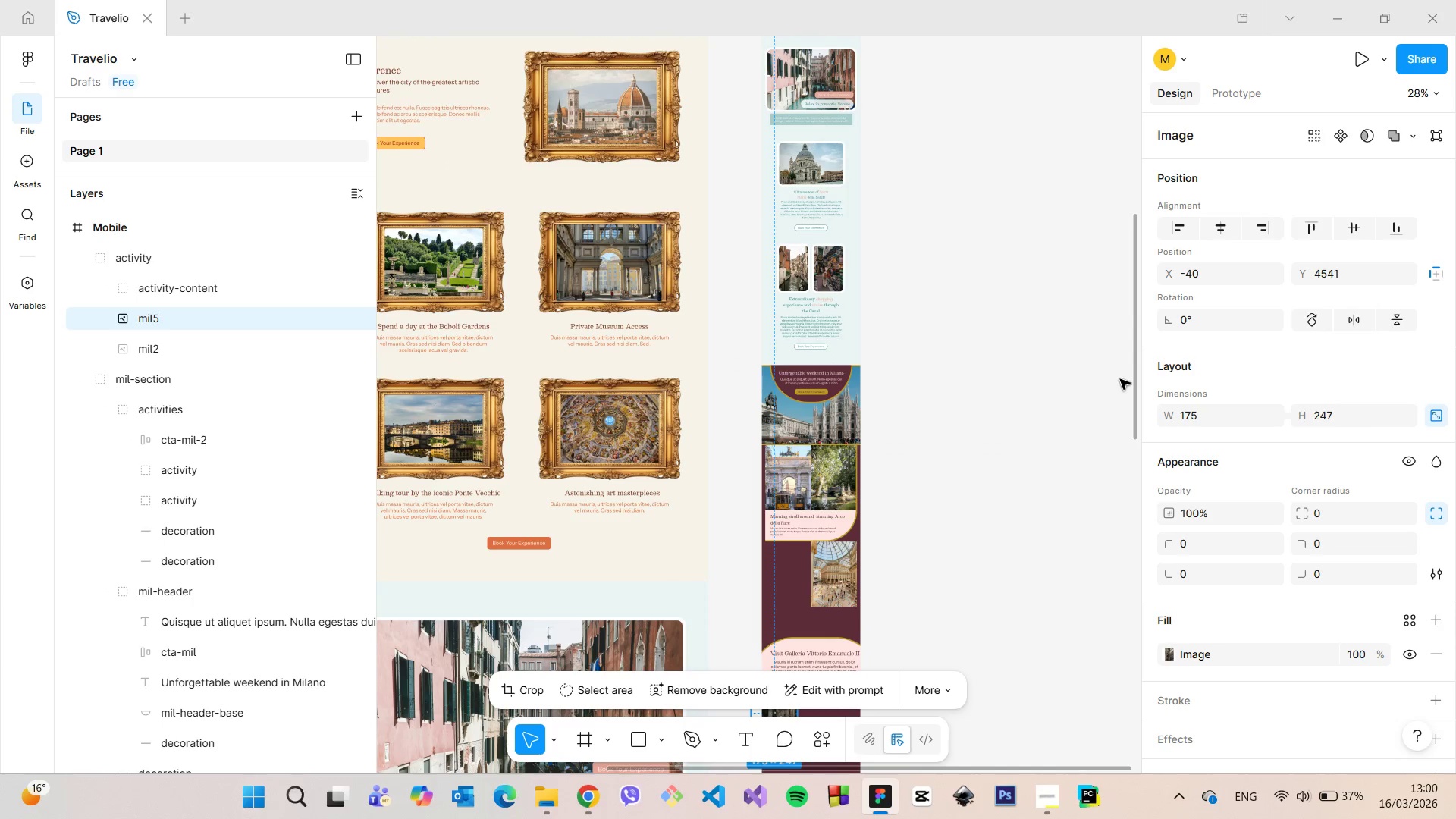 
left_click_drag(start_coordinate=[1133, 381], to_coordinate=[1125, 441])
 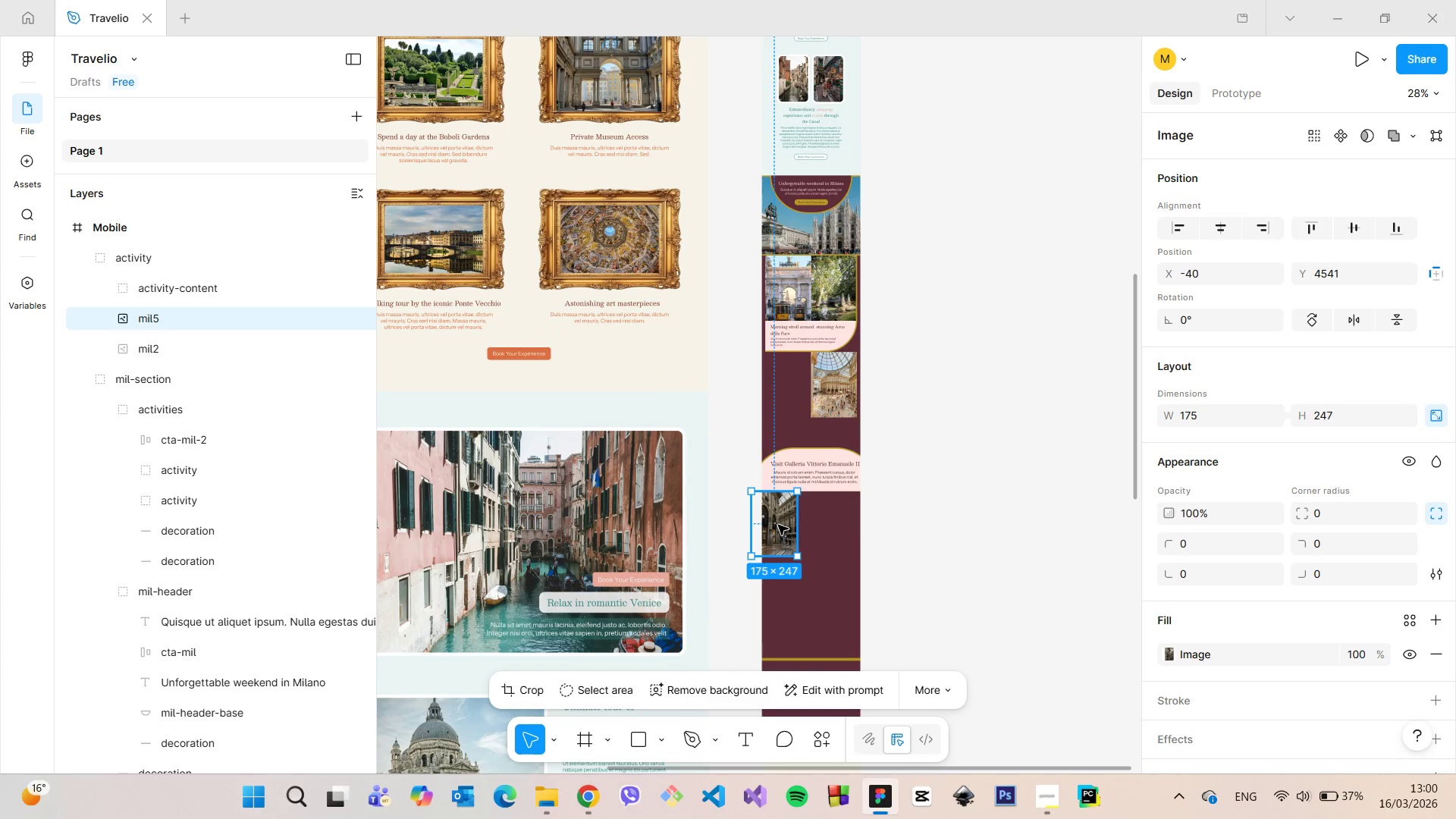 
left_click_drag(start_coordinate=[780, 525], to_coordinate=[798, 388])
 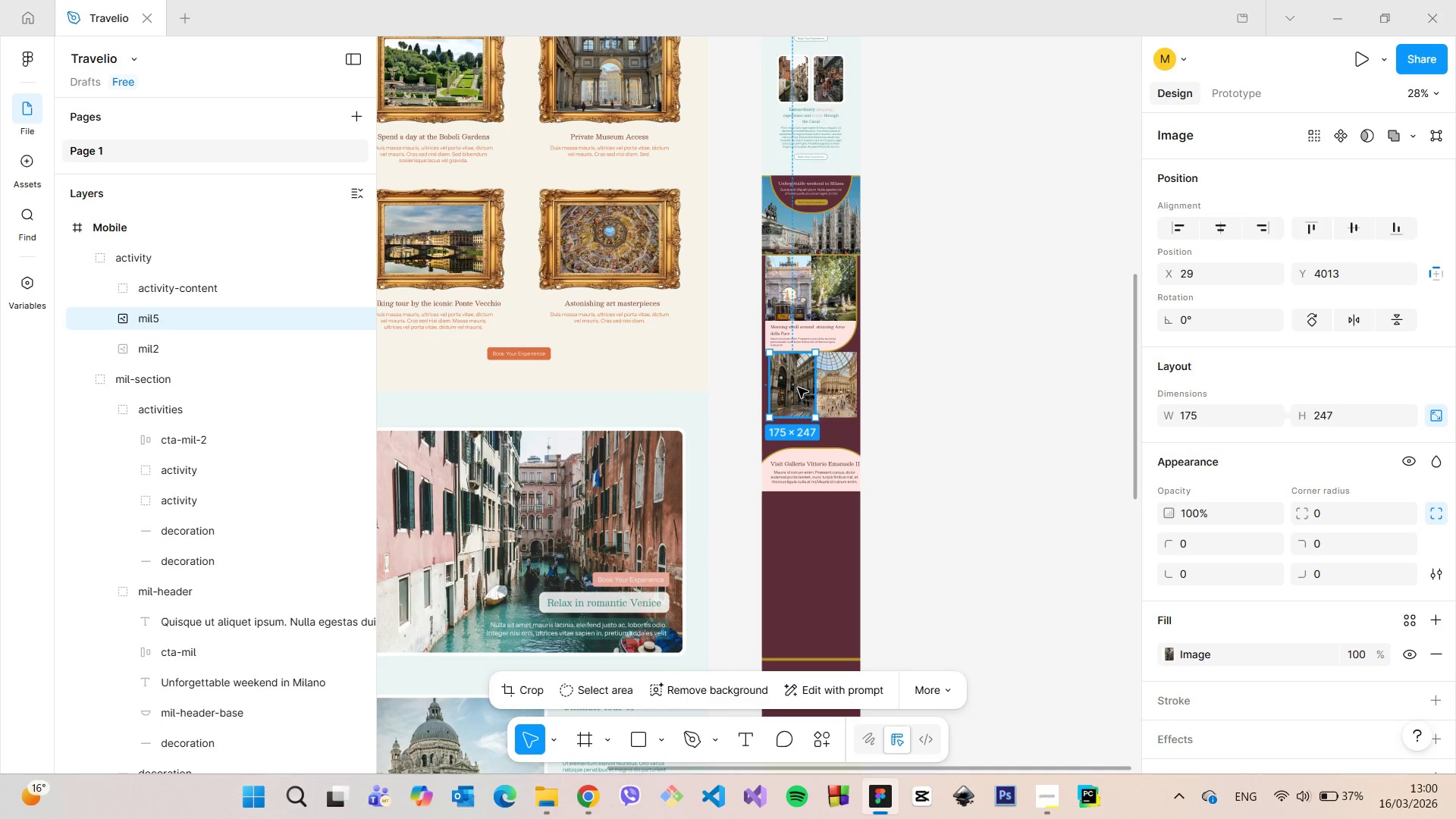 
left_click_drag(start_coordinate=[787, 377], to_coordinate=[777, 377])
 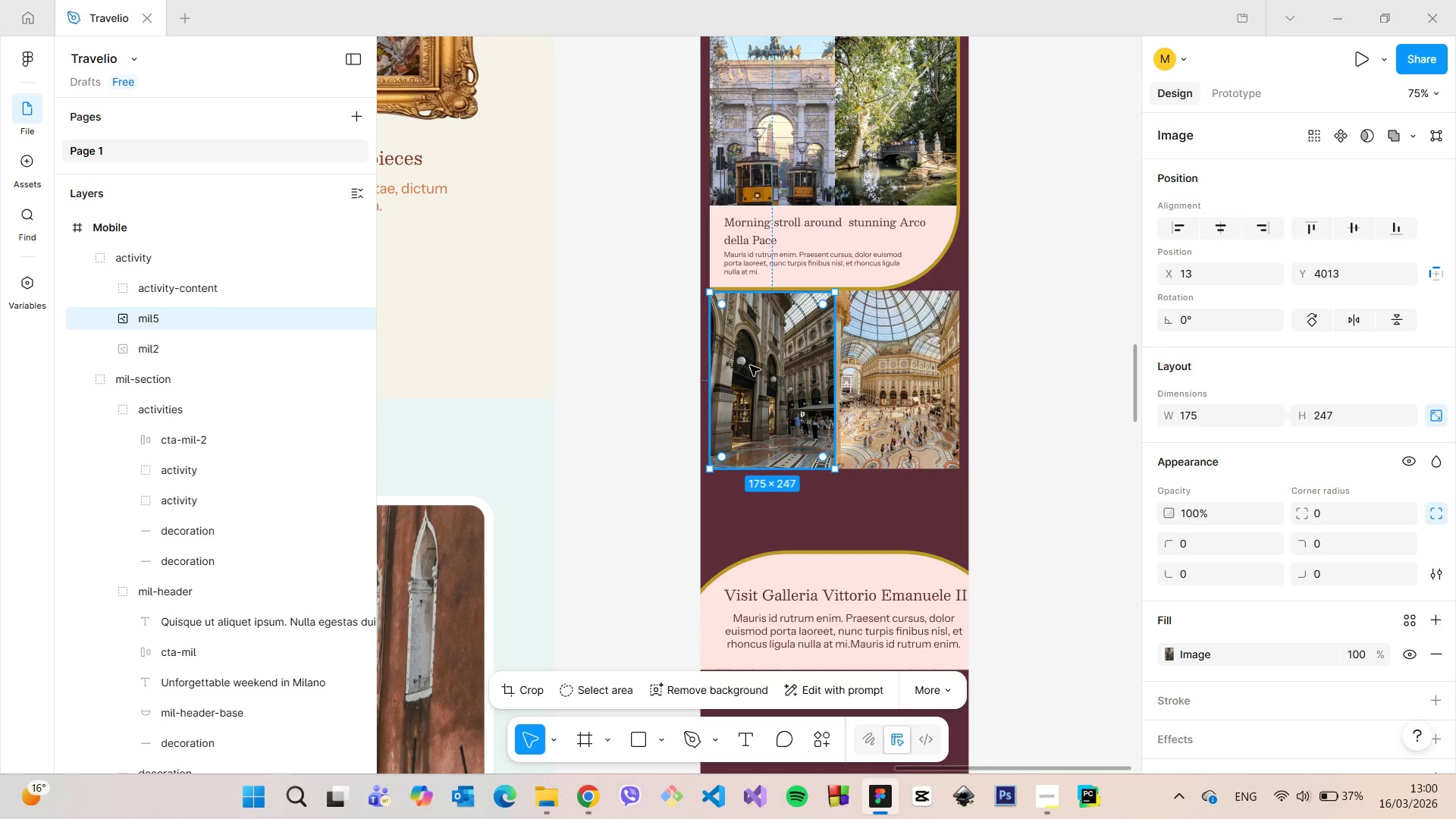 
scroll: coordinate [797, 394], scroll_direction: up, amount: 8.0
 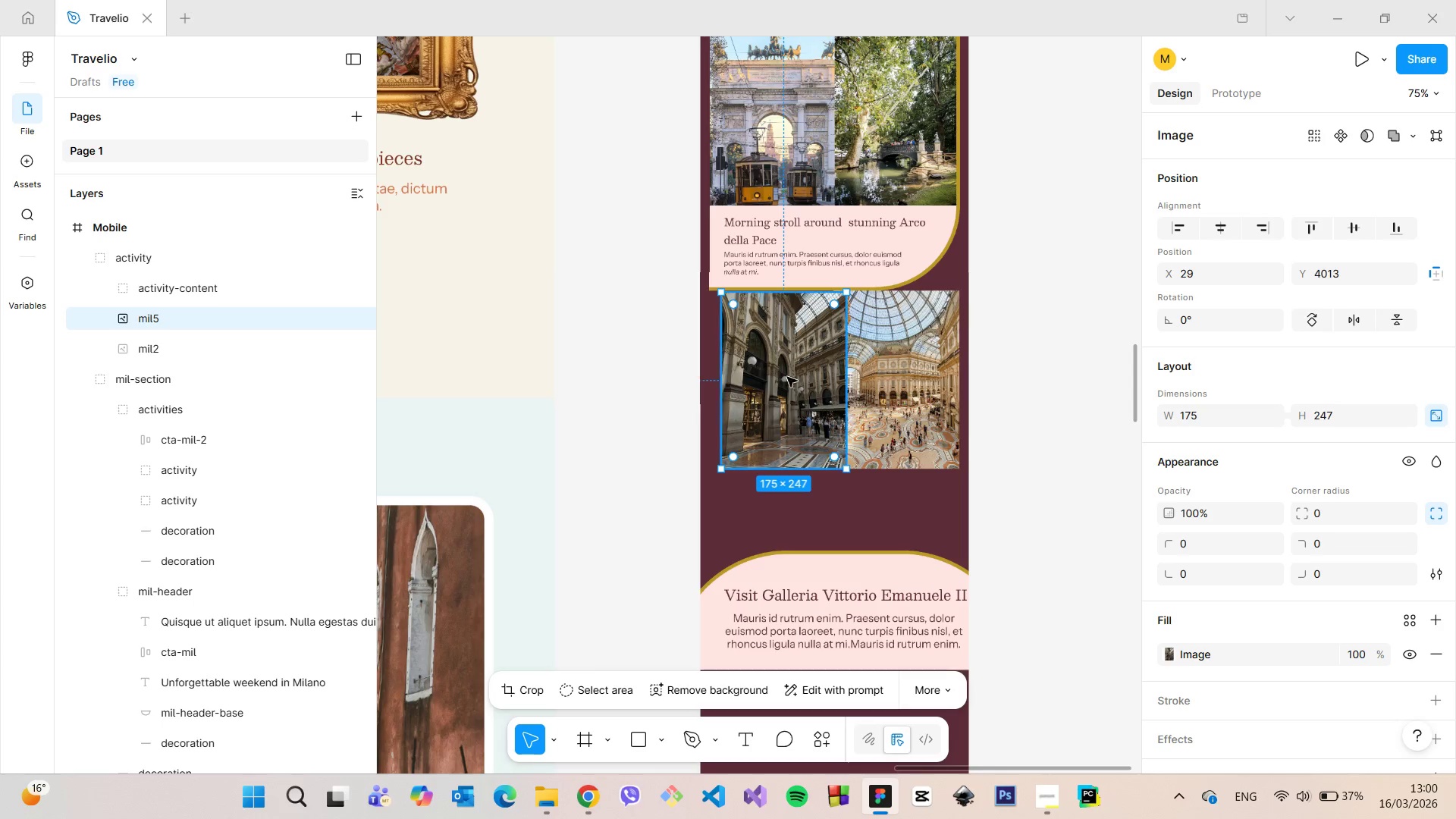 
hold_key(key=AltLeft, duration=1.52)
 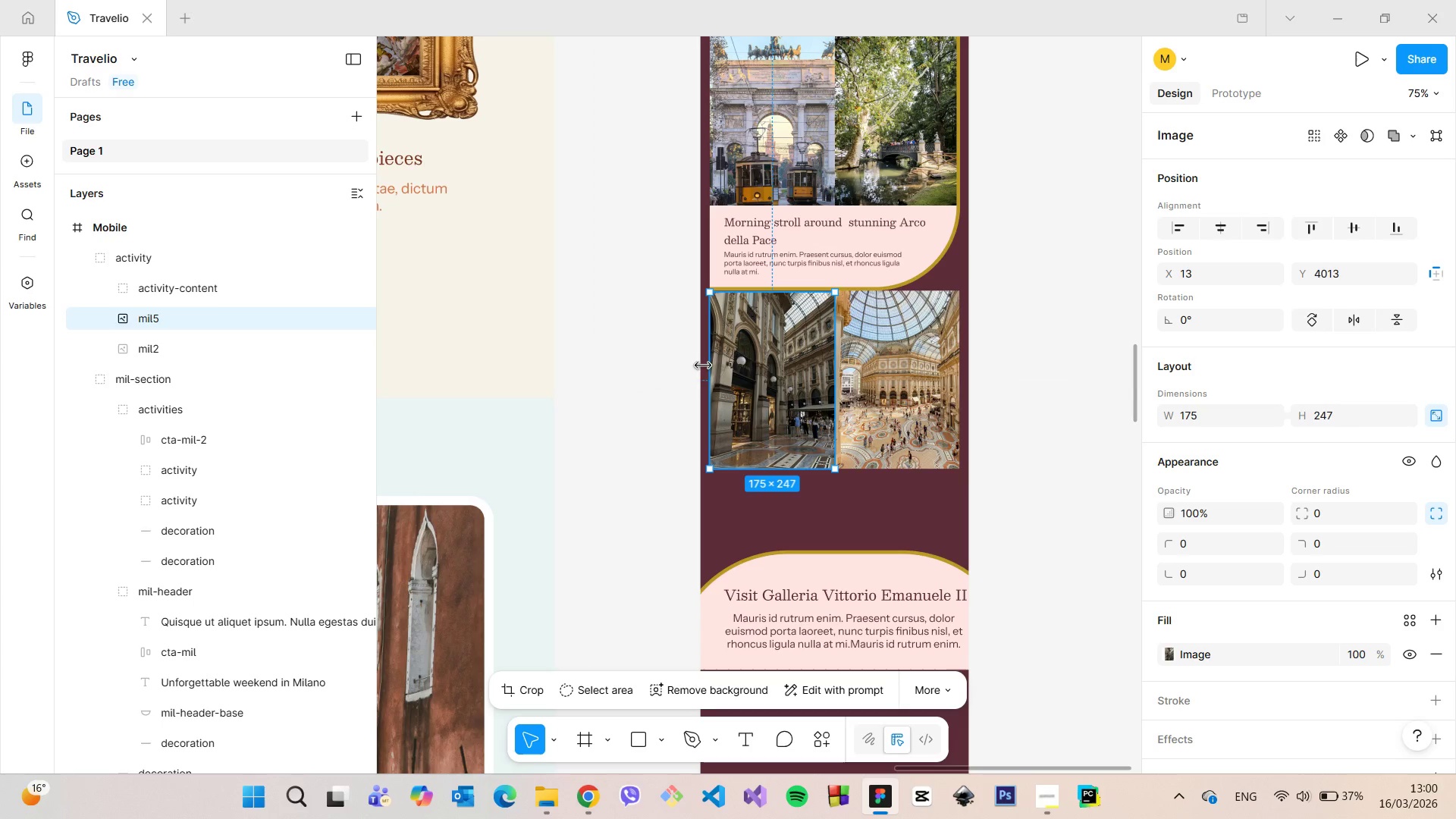 
hold_key(key=AltLeft, duration=0.56)
 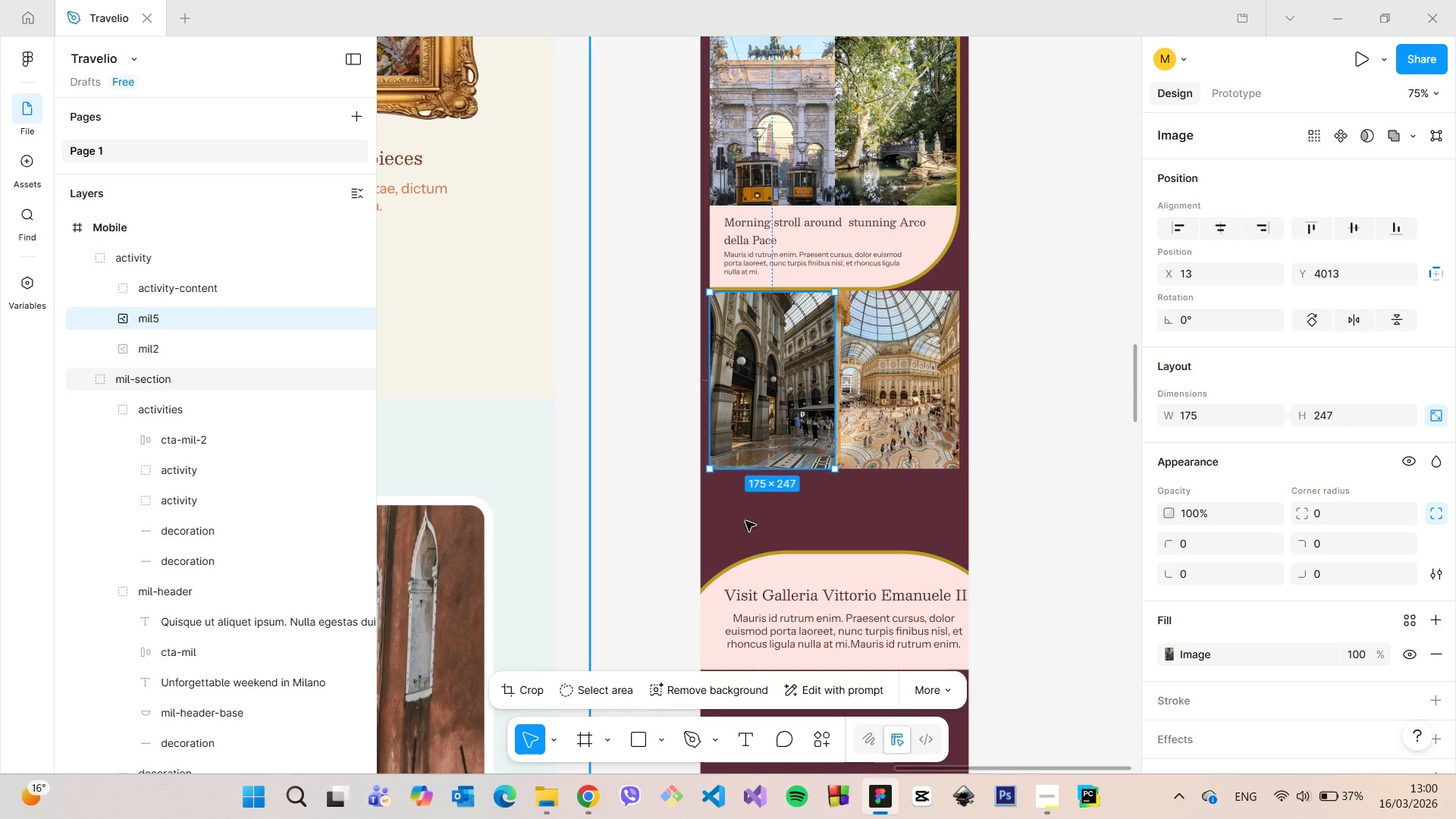 
scroll: coordinate [64, 606], scroll_direction: down, amount: 4.0
 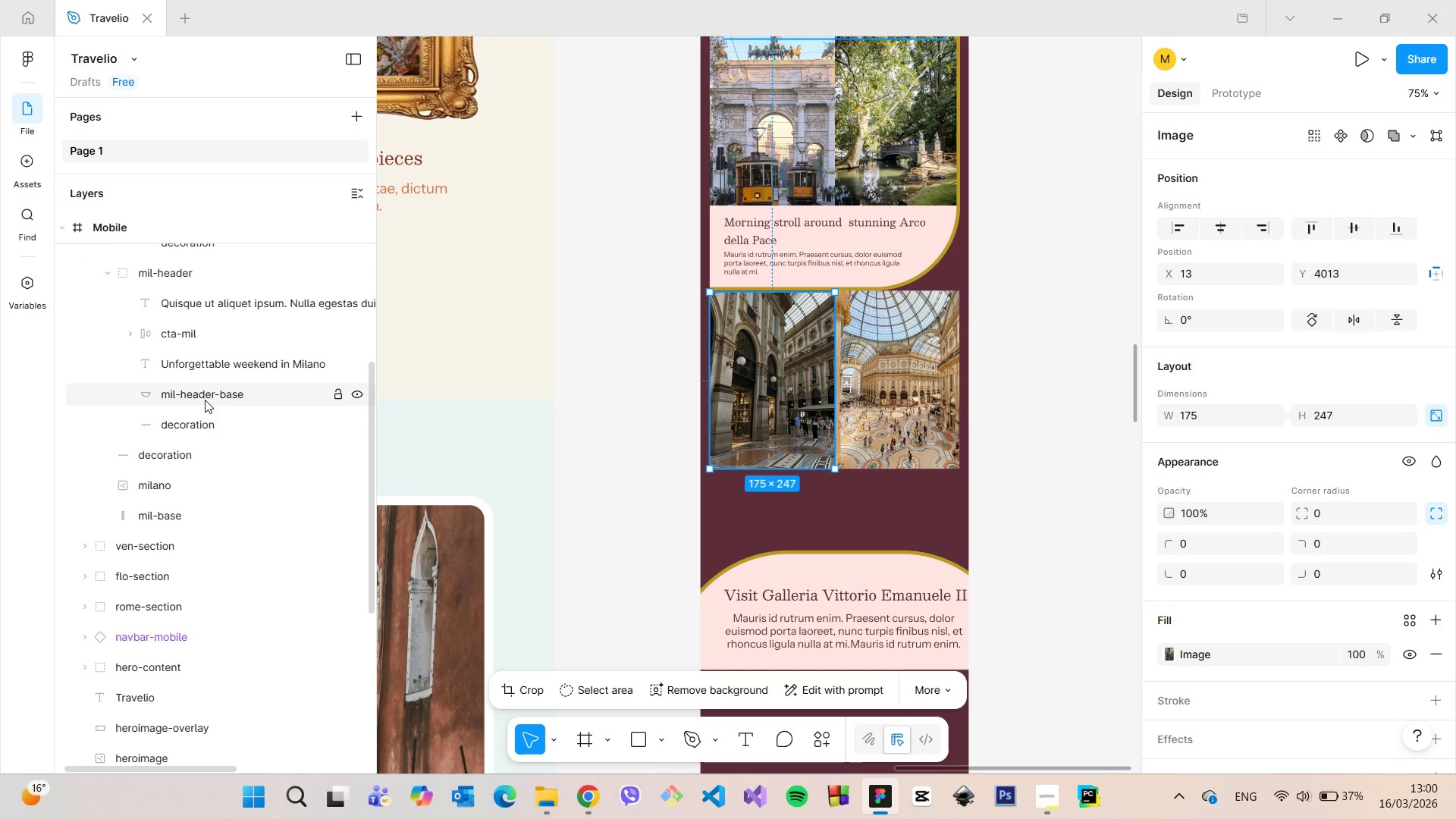 
left_click([207, 513])
 